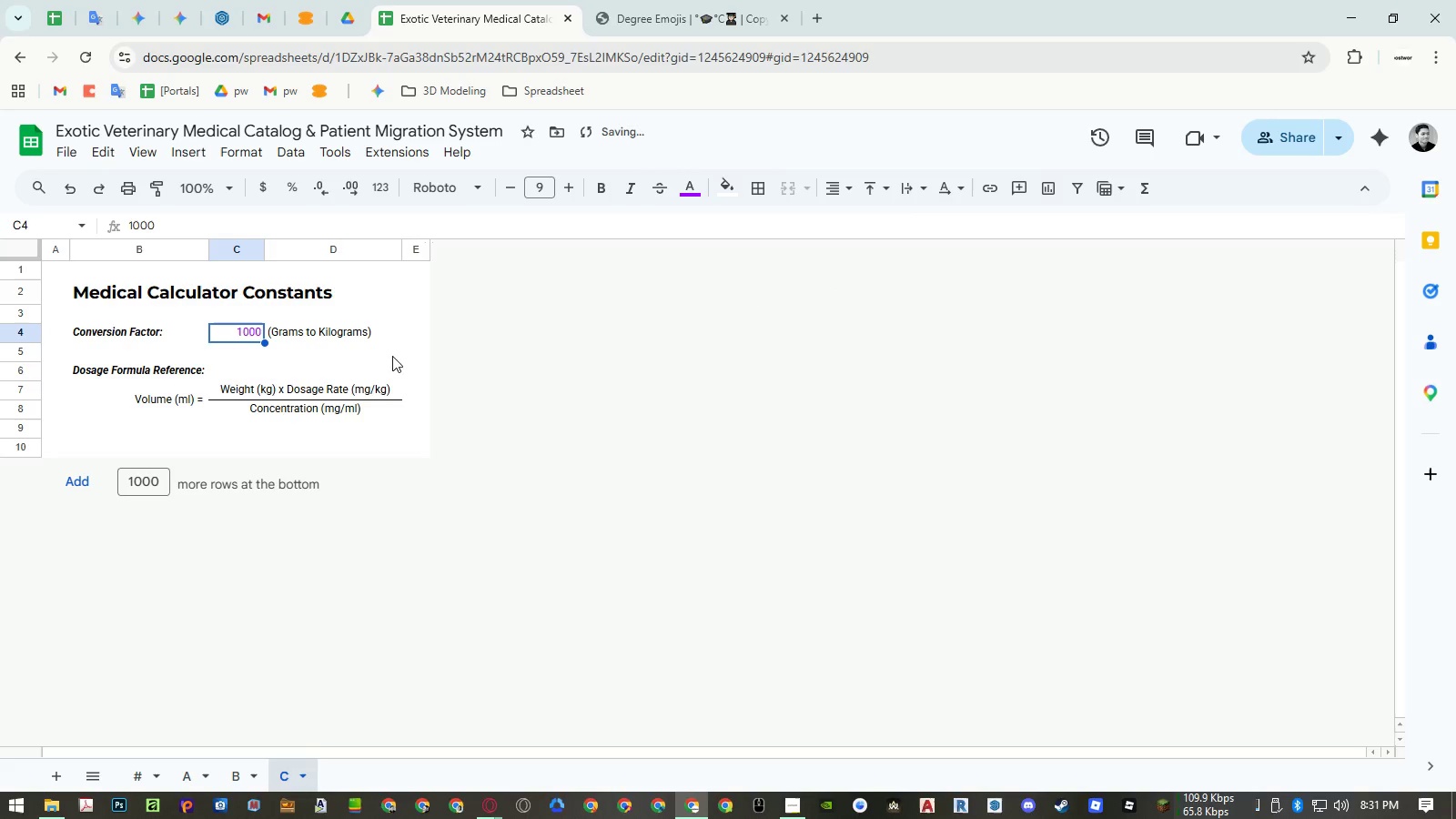 
left_click([334, 369])
 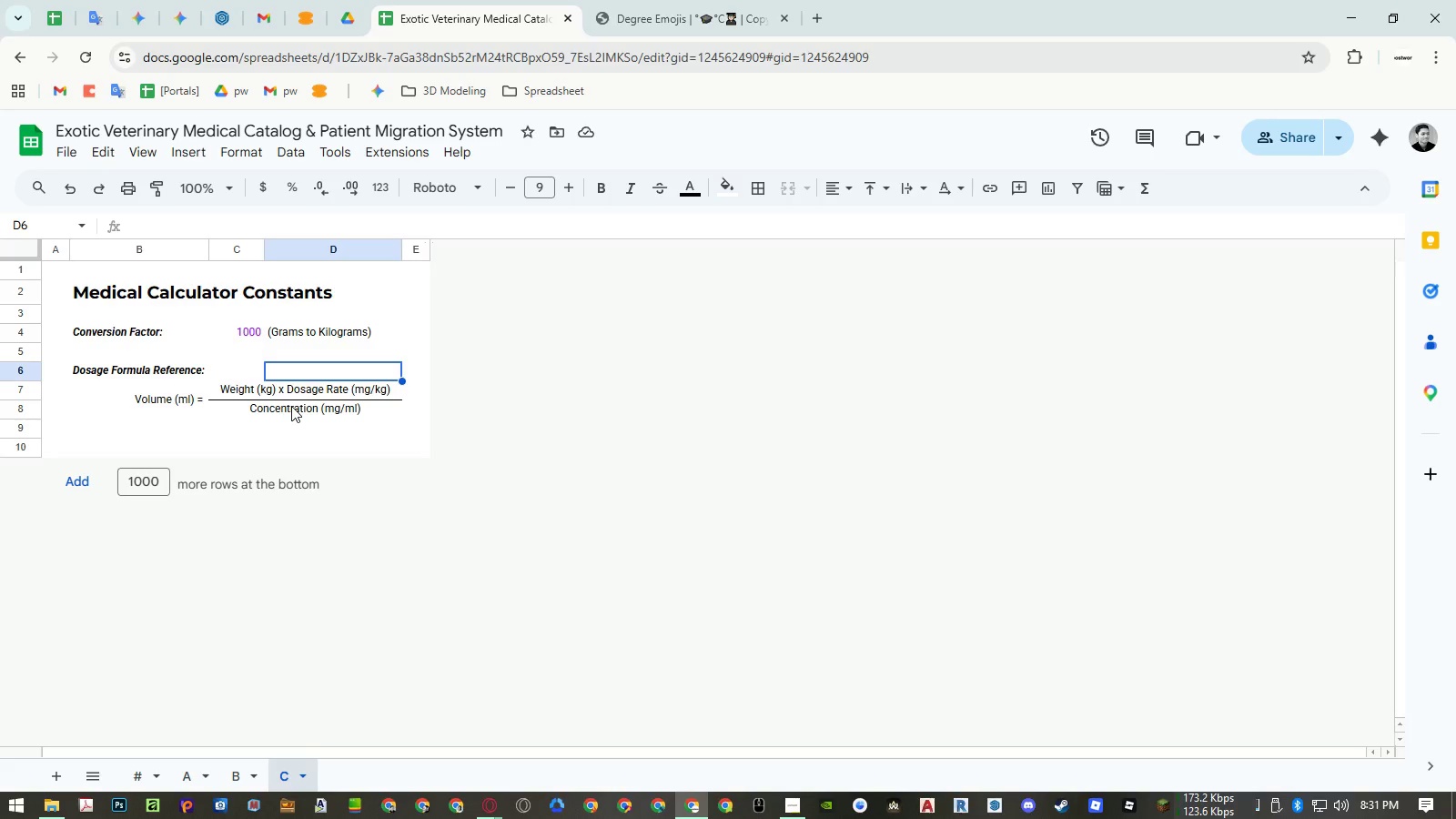 
wait(12.5)
 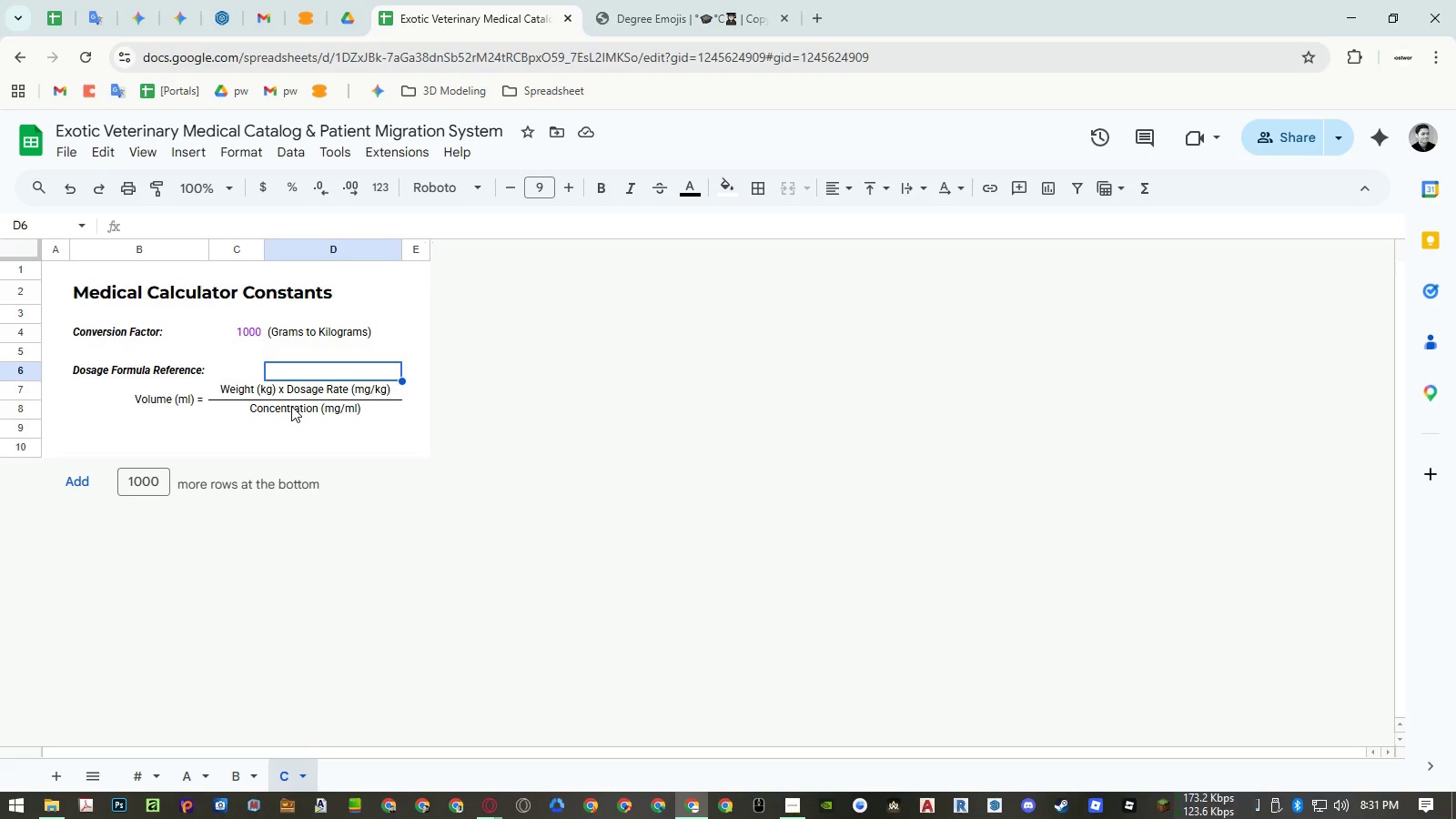 
left_click([240, 777])
 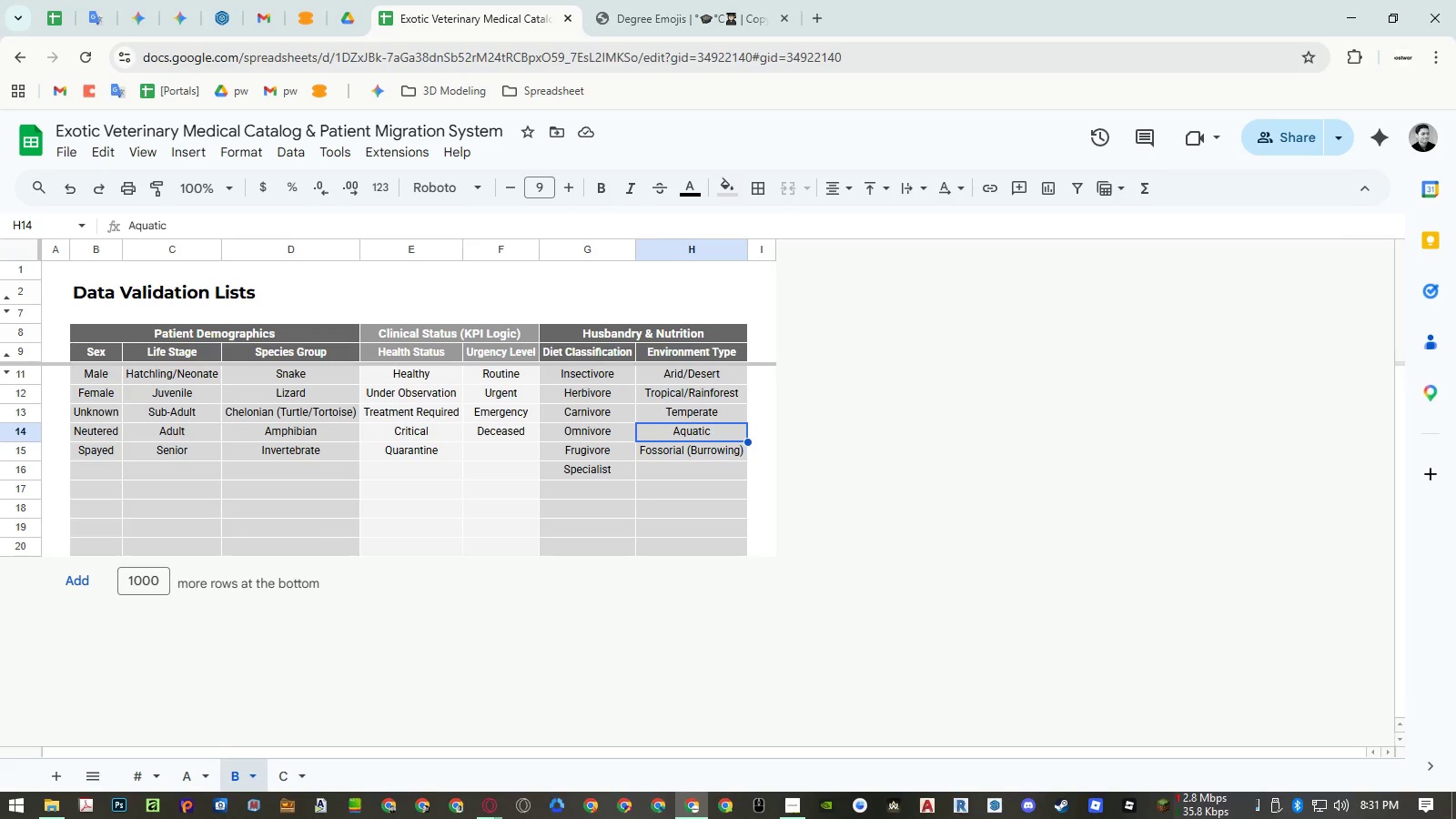 
left_click([207, 783])
 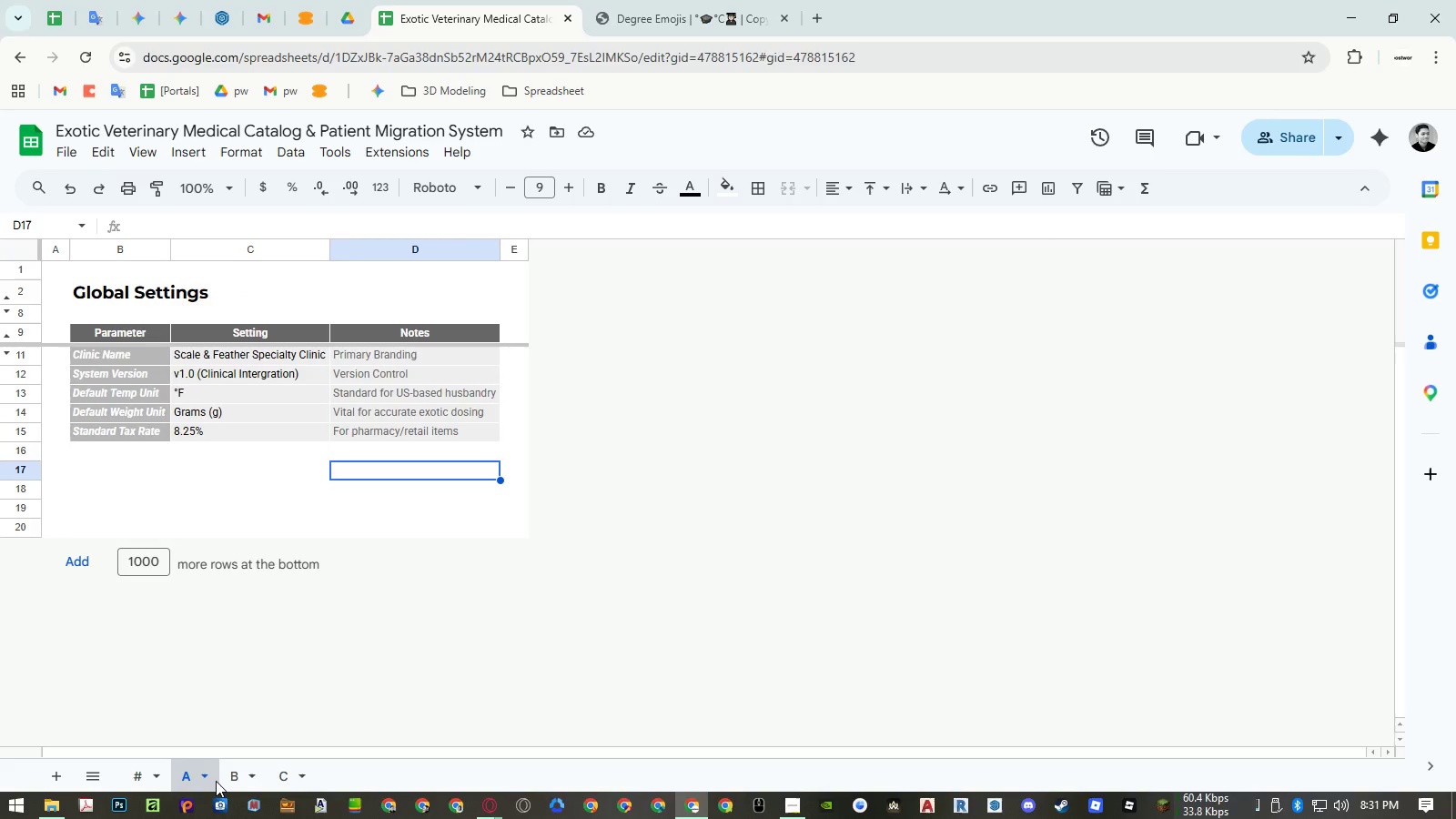 
wait(6.2)
 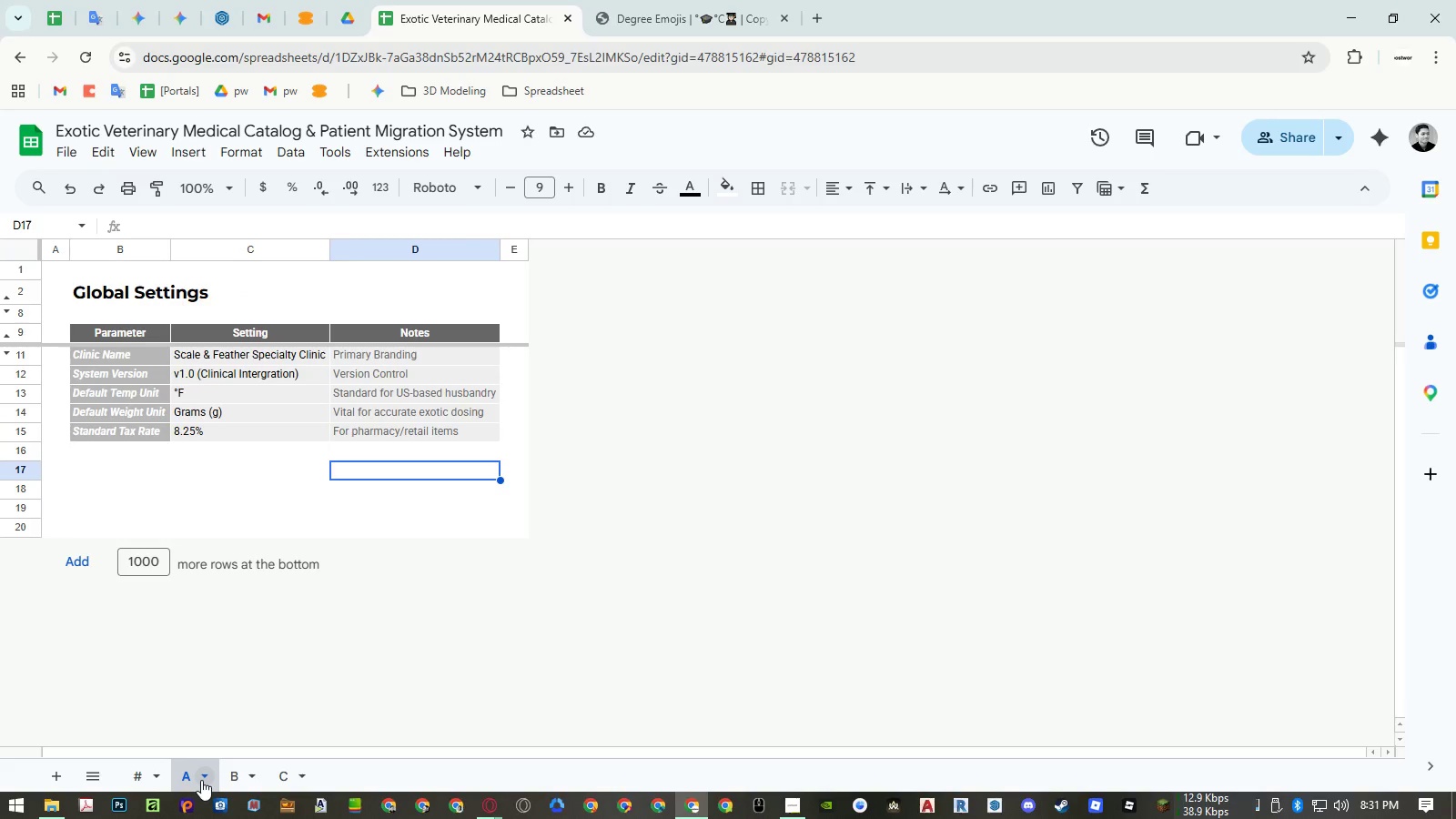 
left_click([207, 783])
 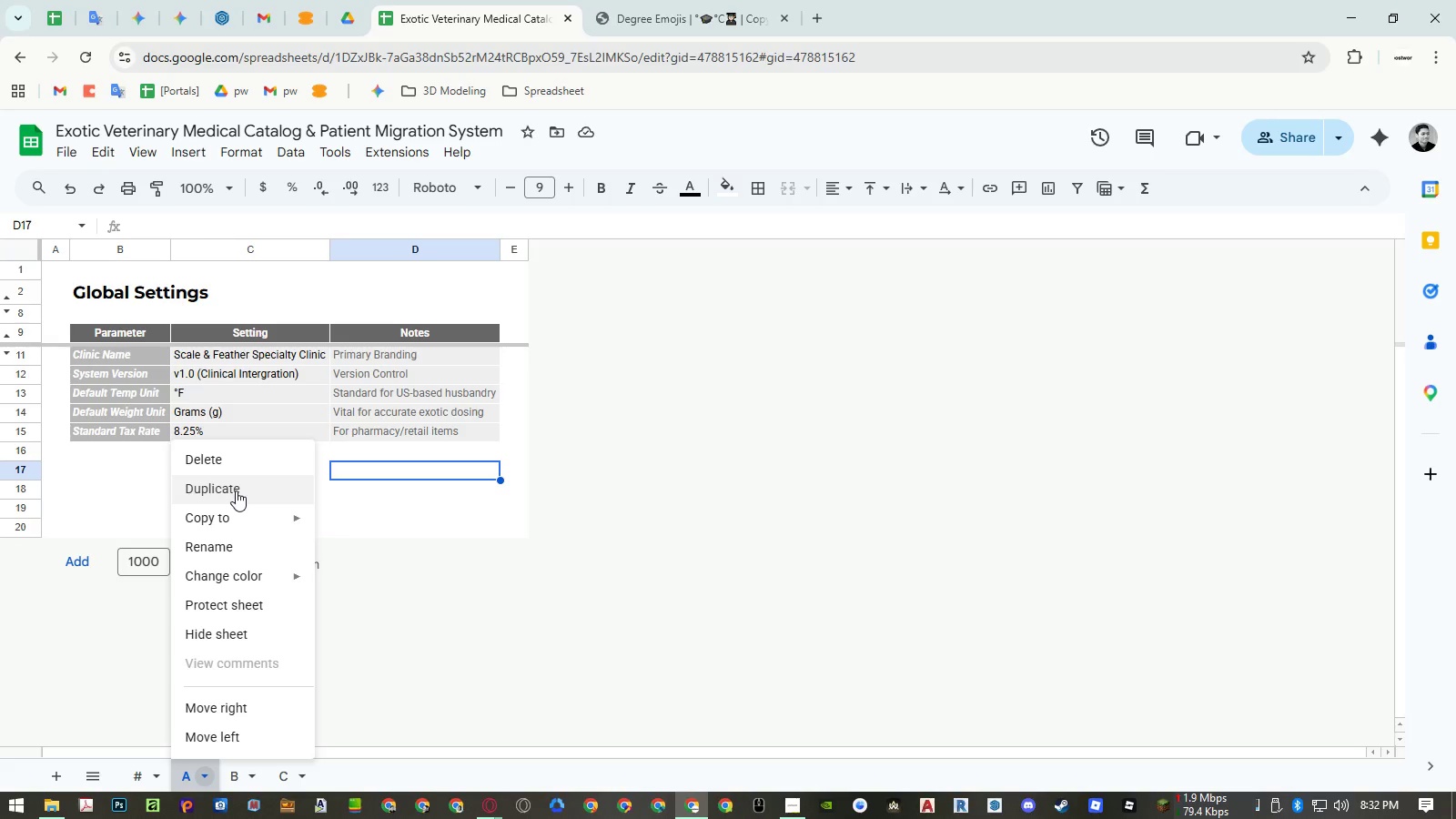 
left_click([240, 778])
 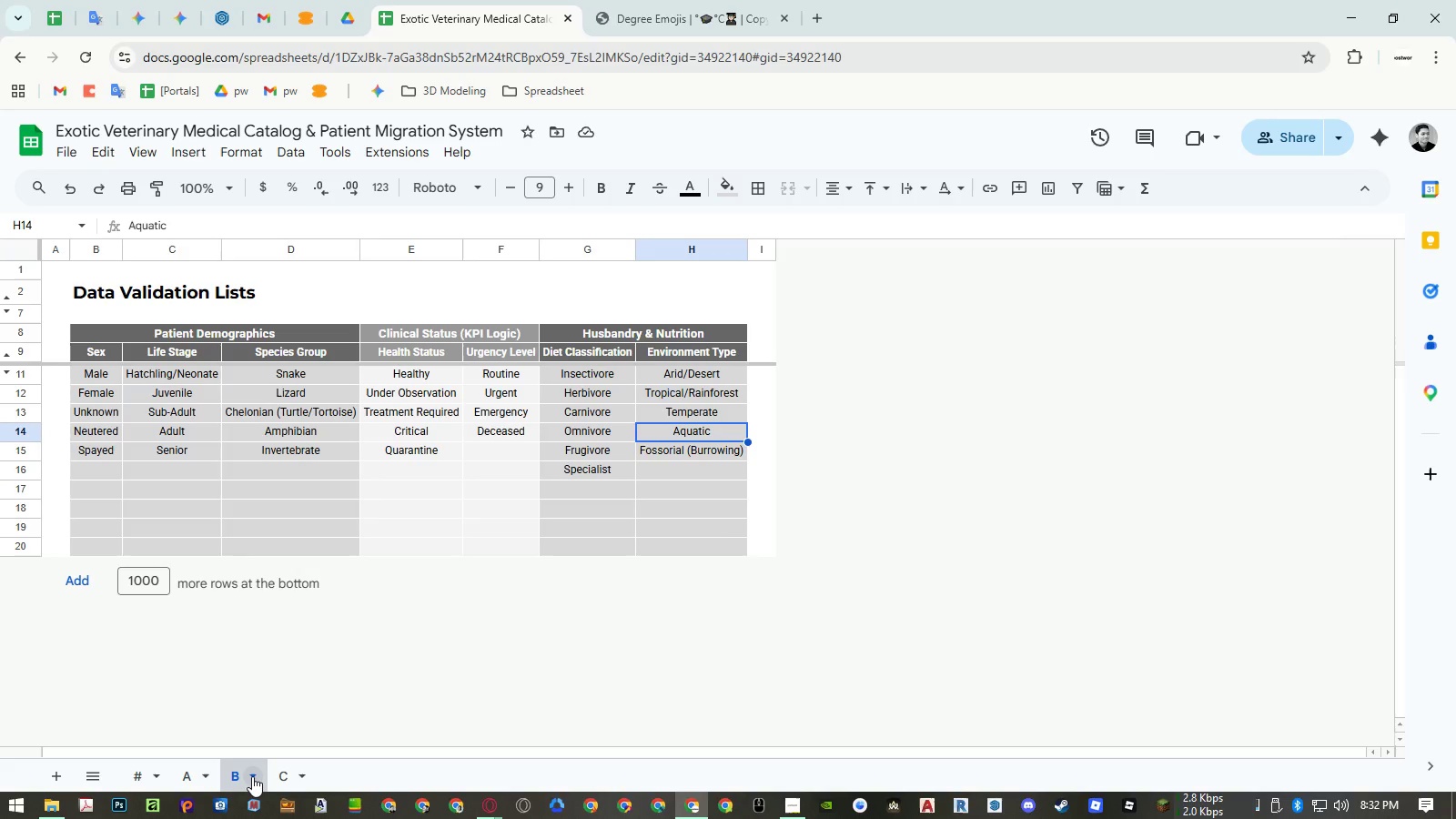 
left_click([202, 776])
 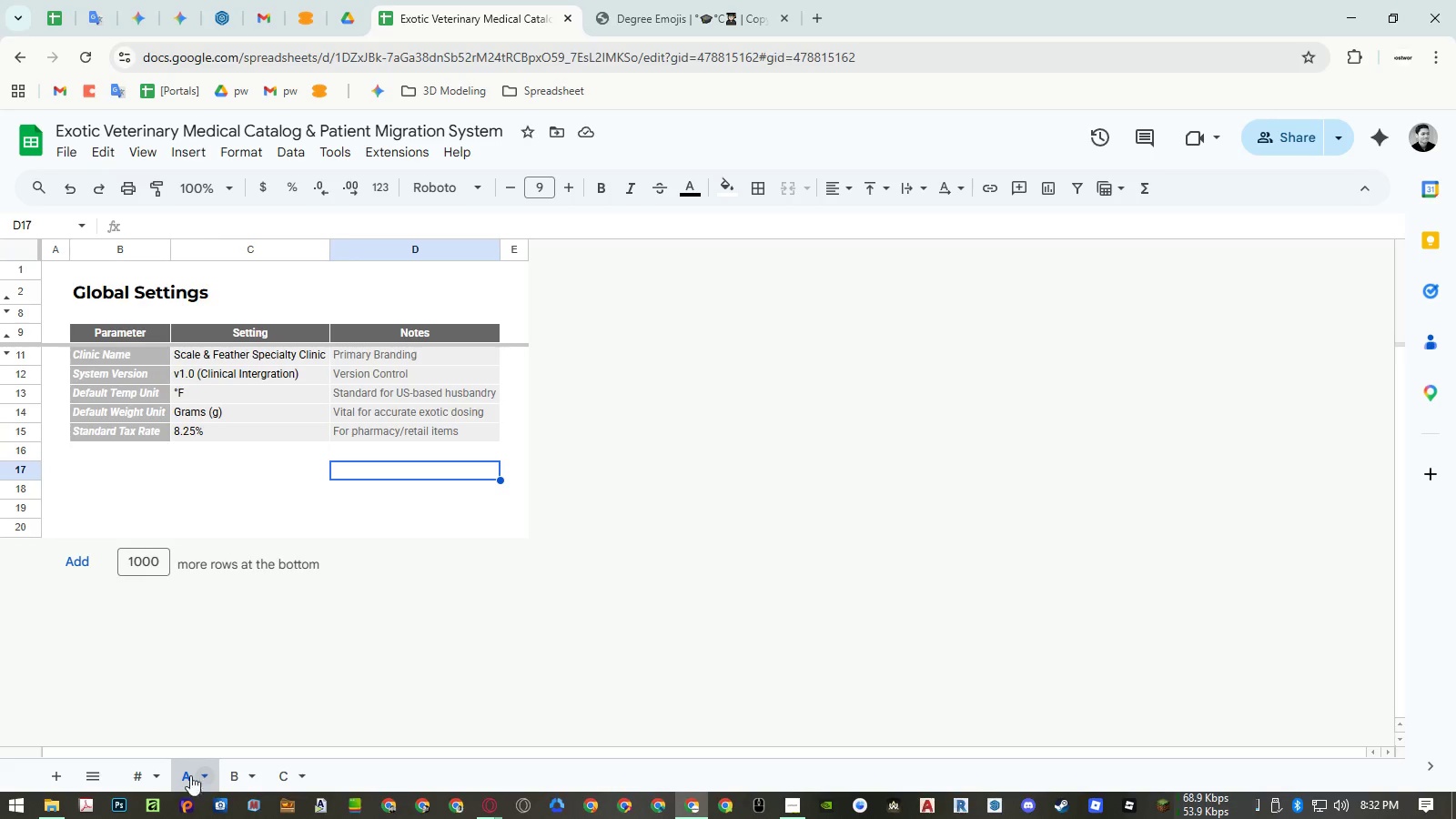 
double_click([153, 775])
 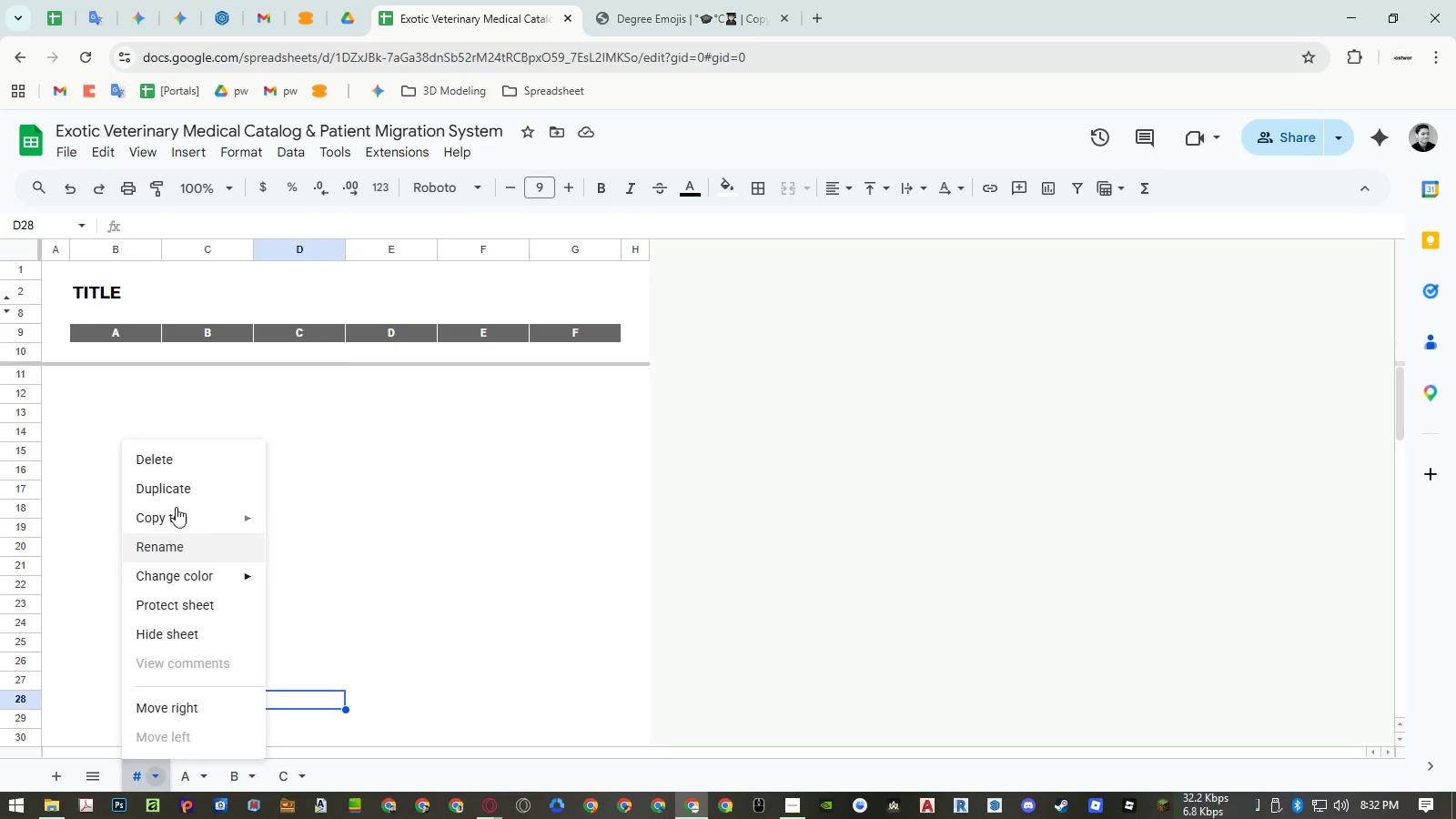 
left_click([177, 494])
 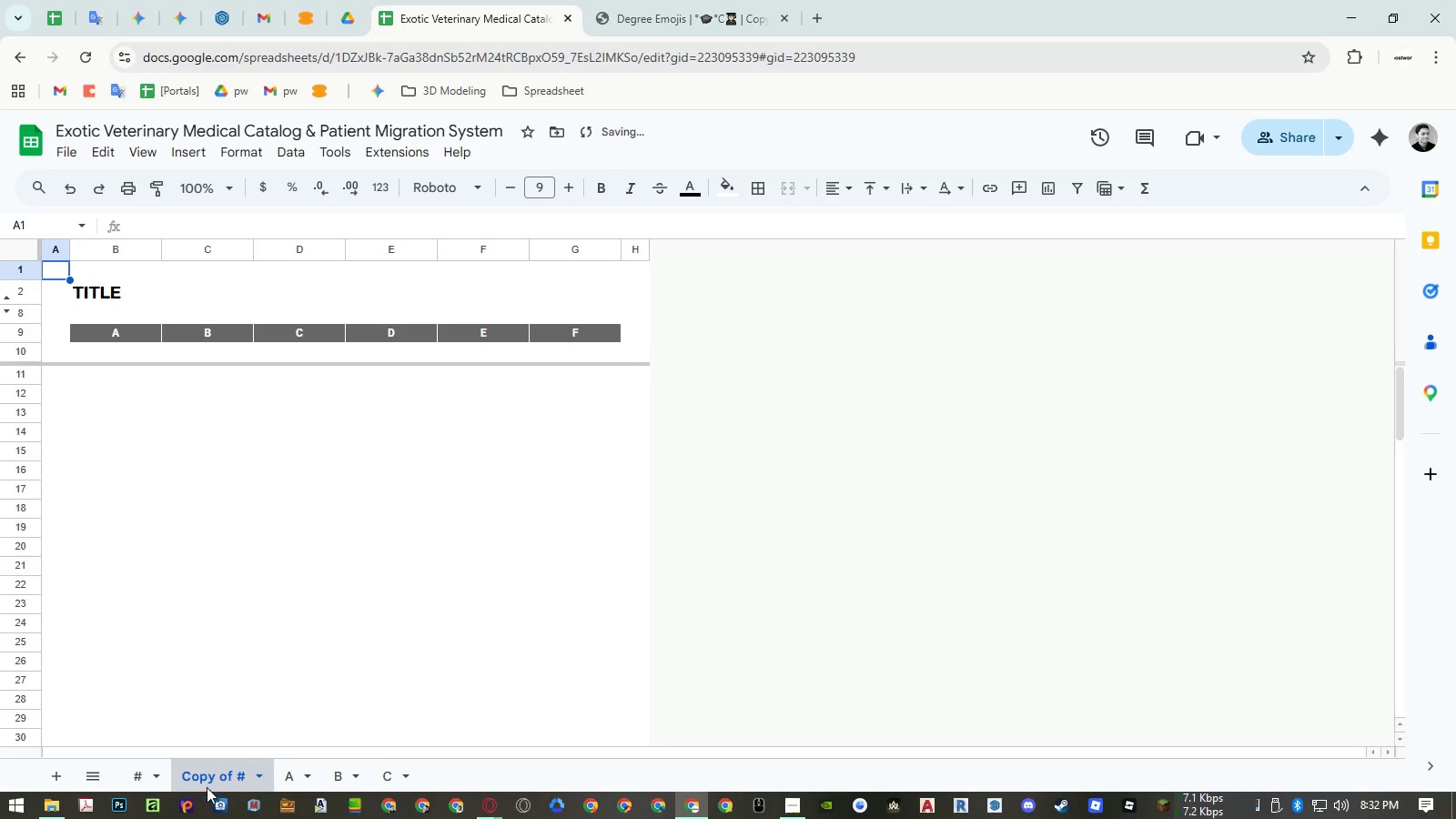 
left_click_drag(start_coordinate=[206, 779], to_coordinate=[387, 774])
 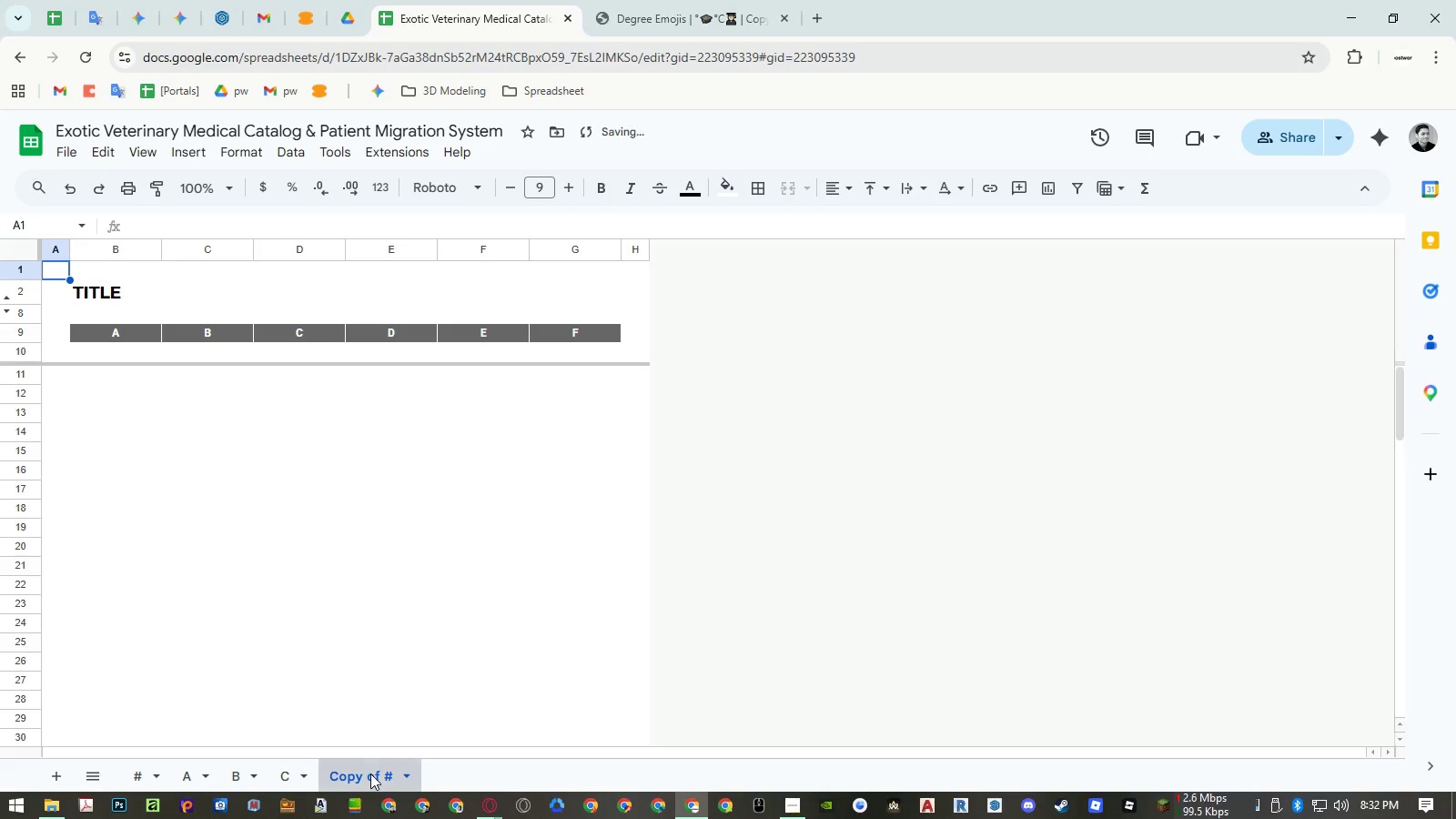 
double_click([370, 774])
 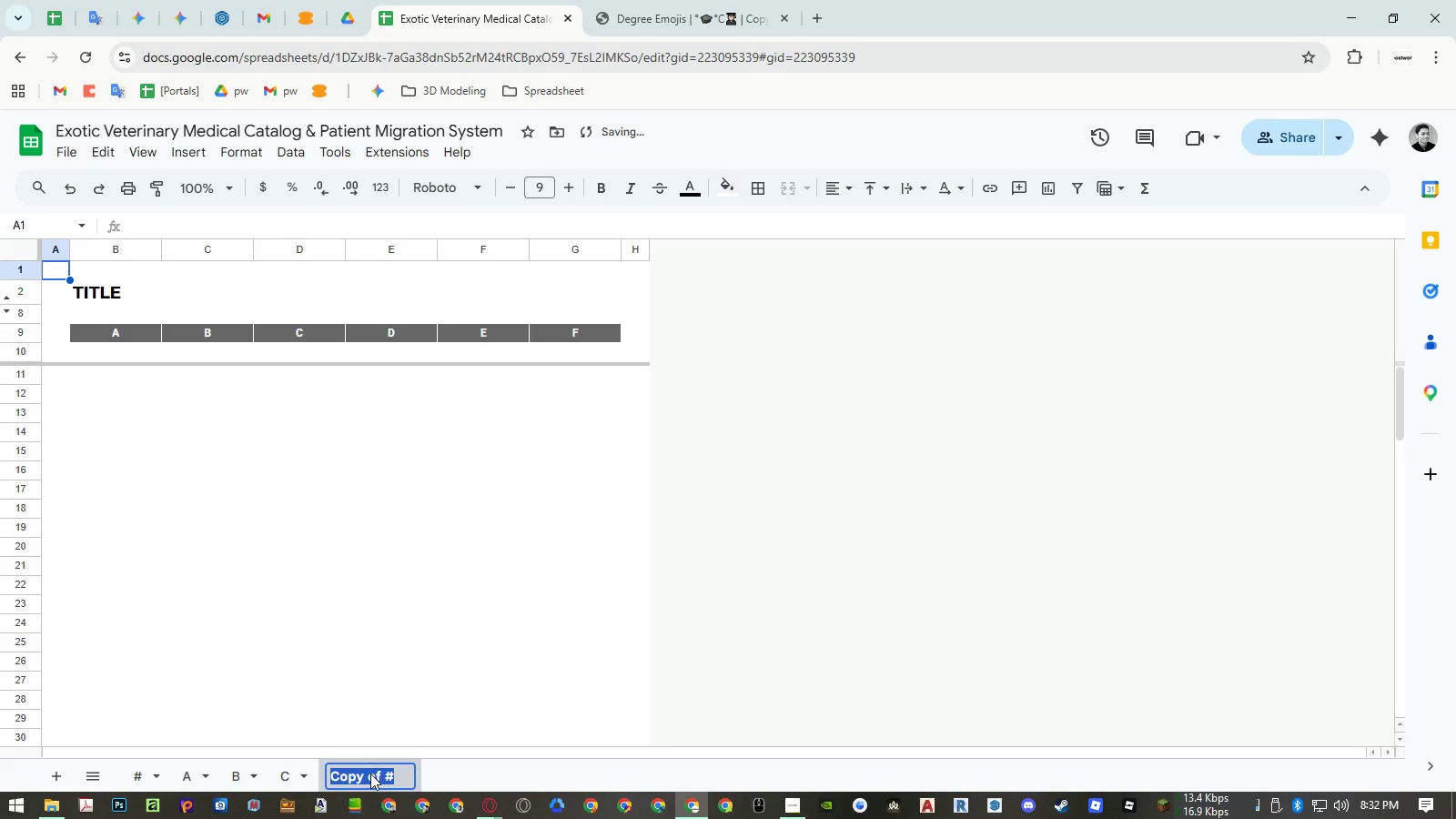 
key(Shift+ShiftLeft)
 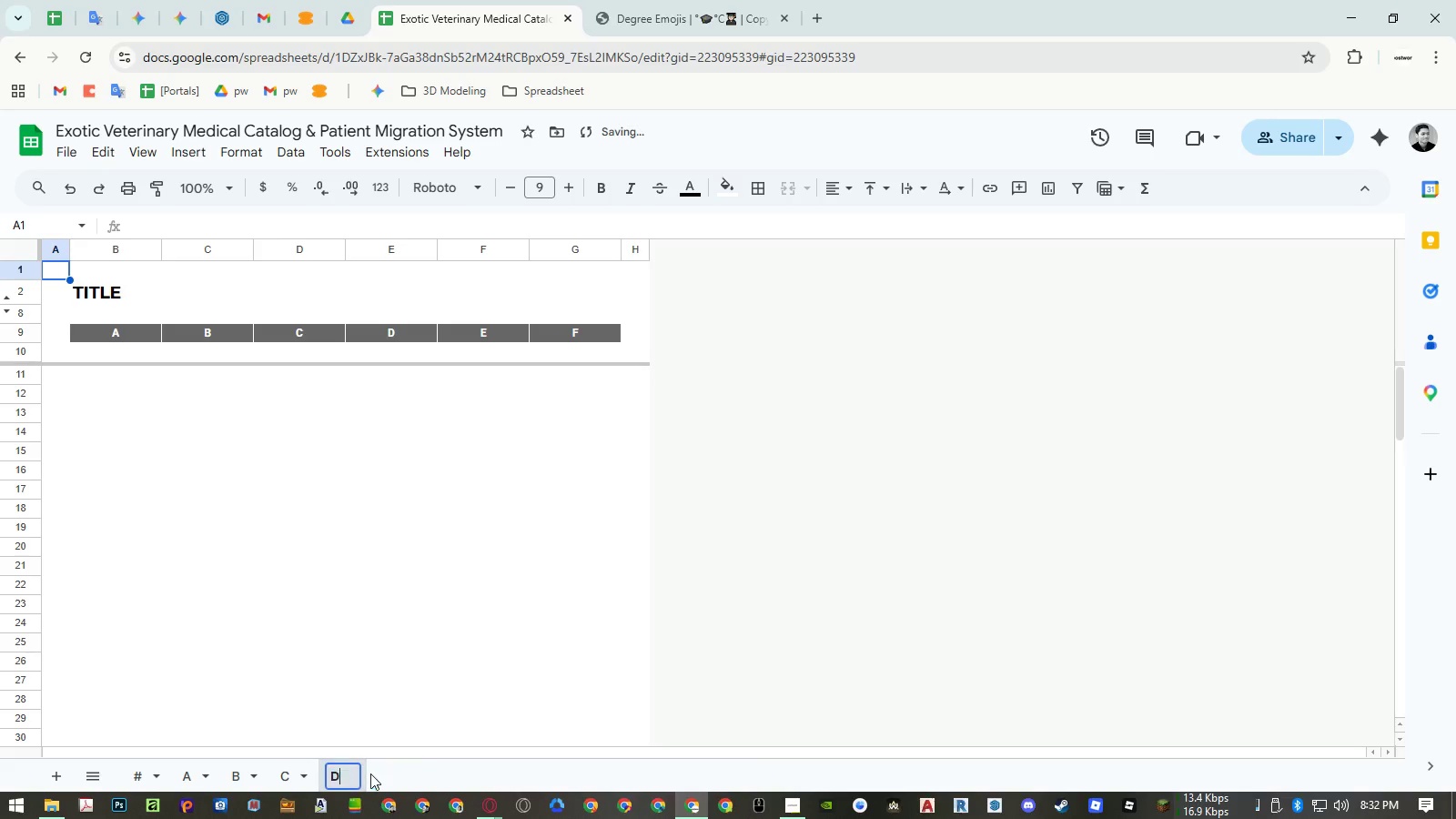 
key(Shift+D)
 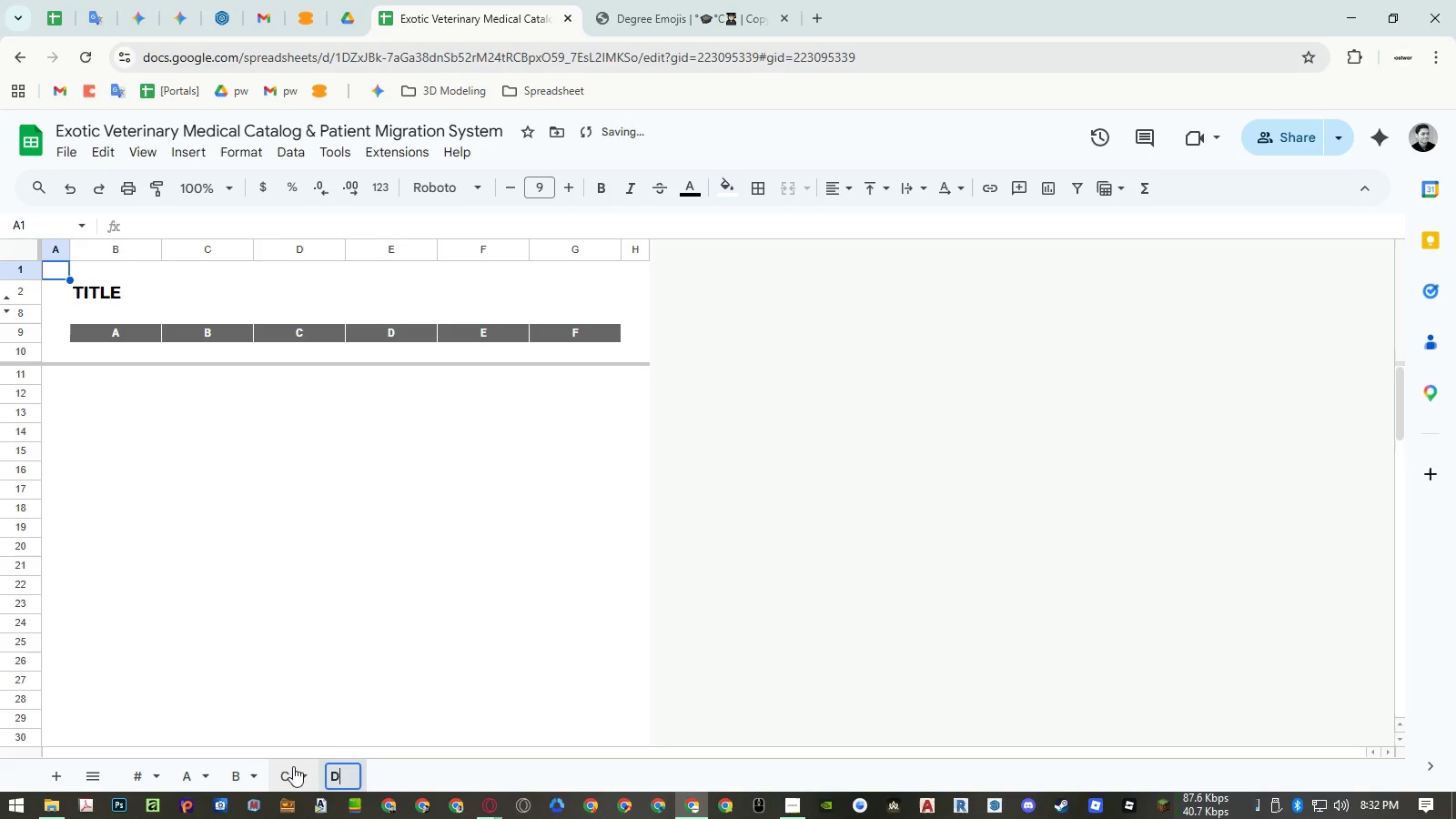 
left_click([289, 768])
 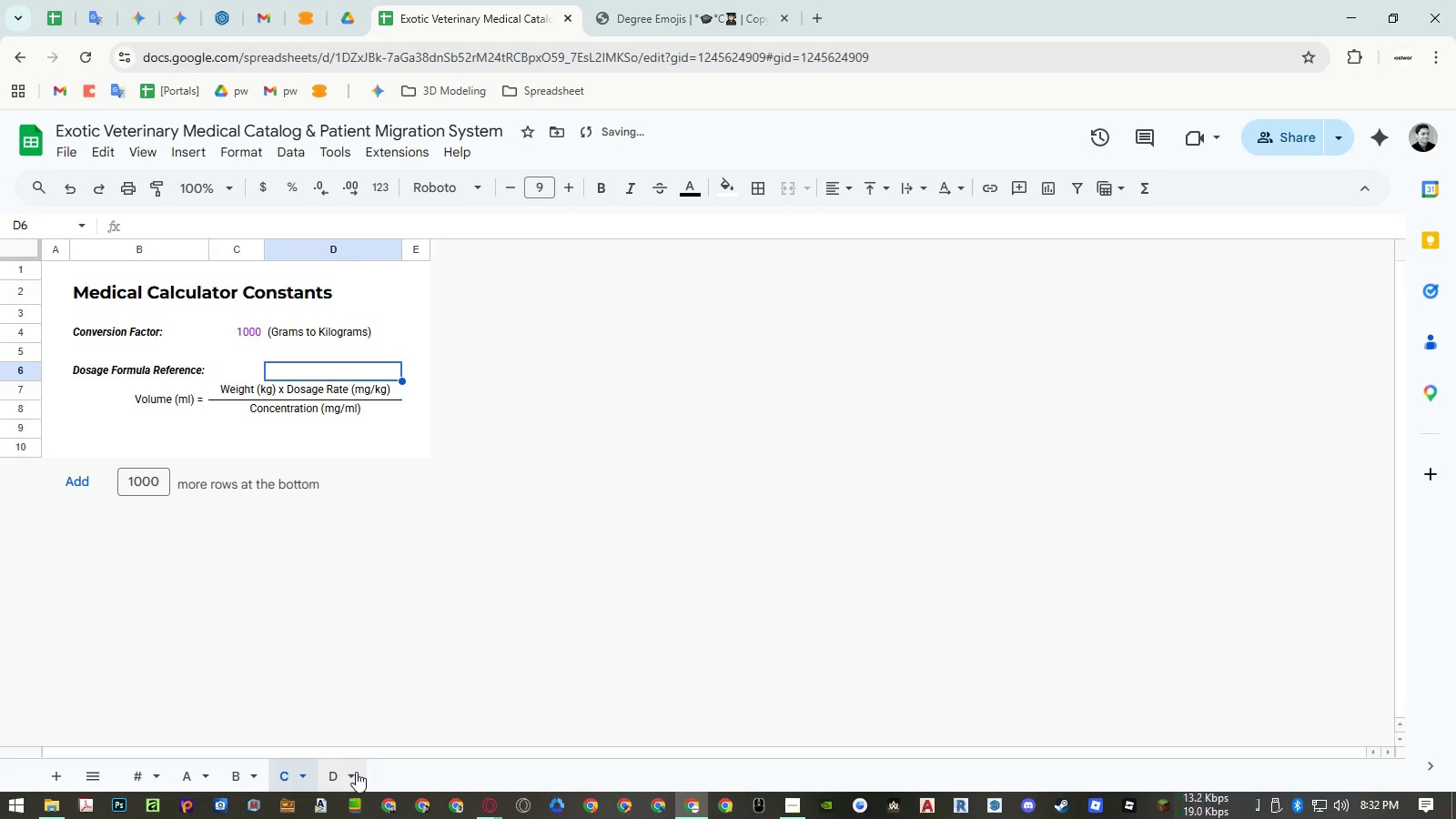 
left_click([356, 772])
 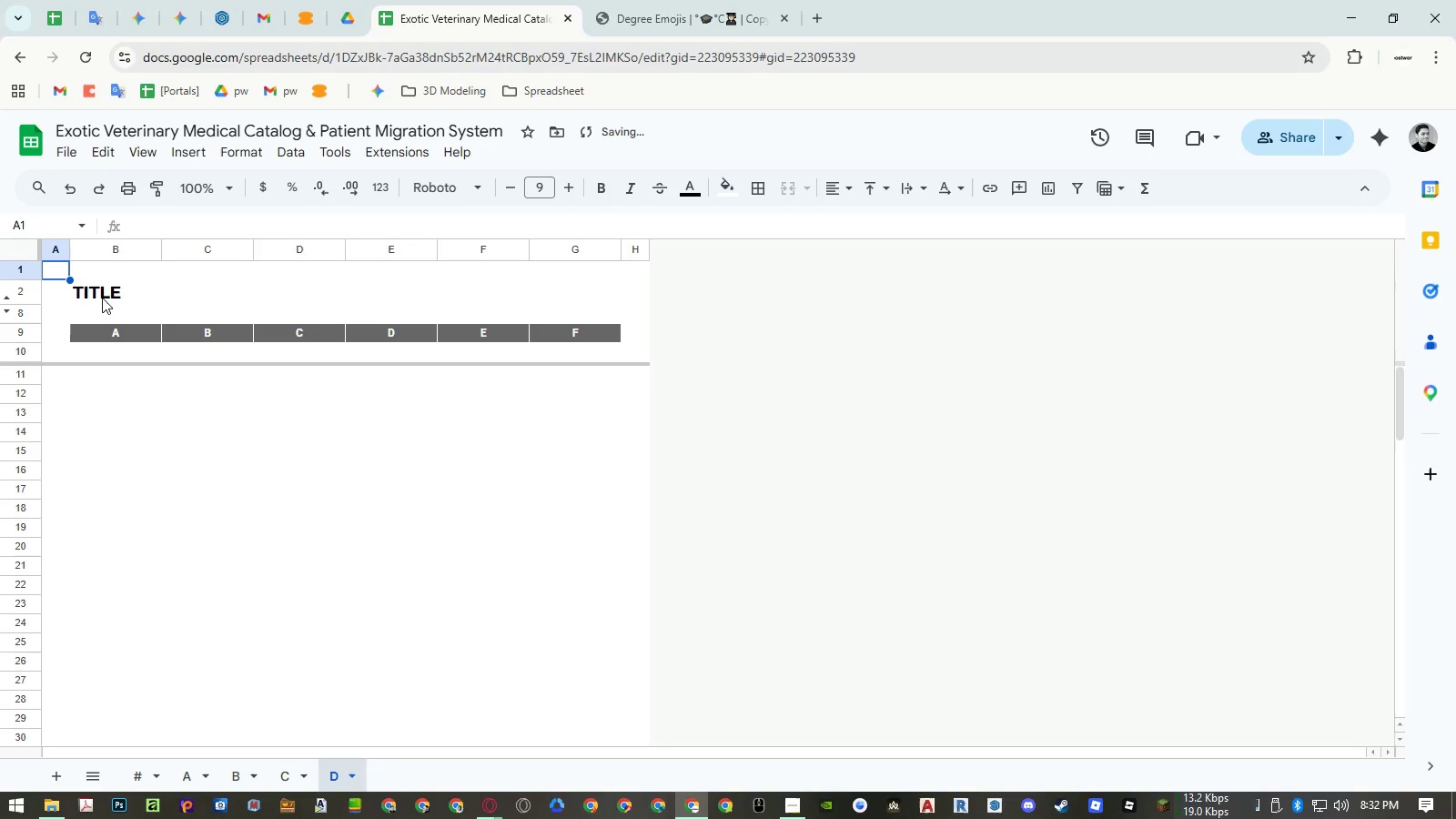 
left_click([101, 294])
 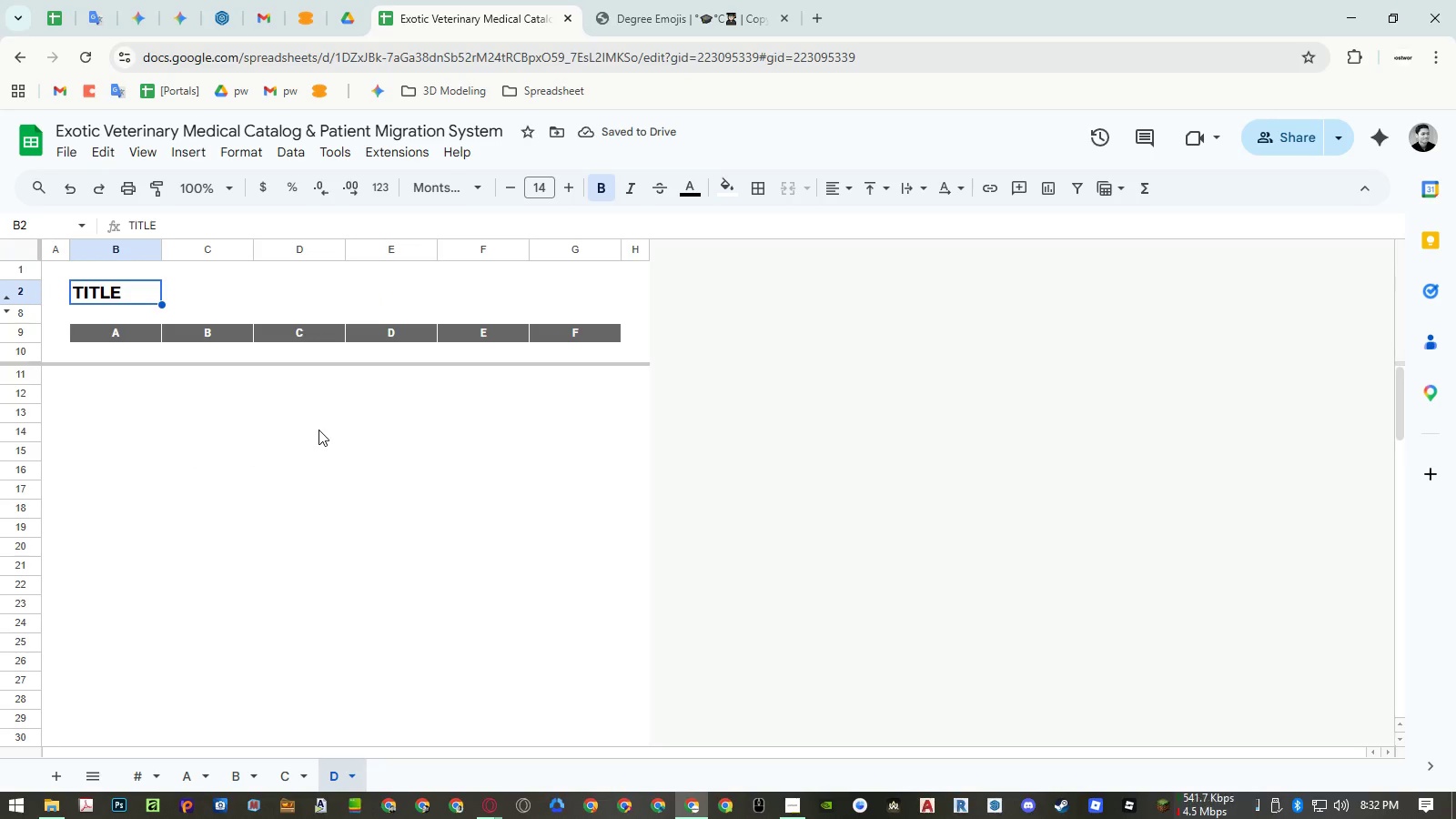 
type(Dashboard Color Legend (HEX Codes))
 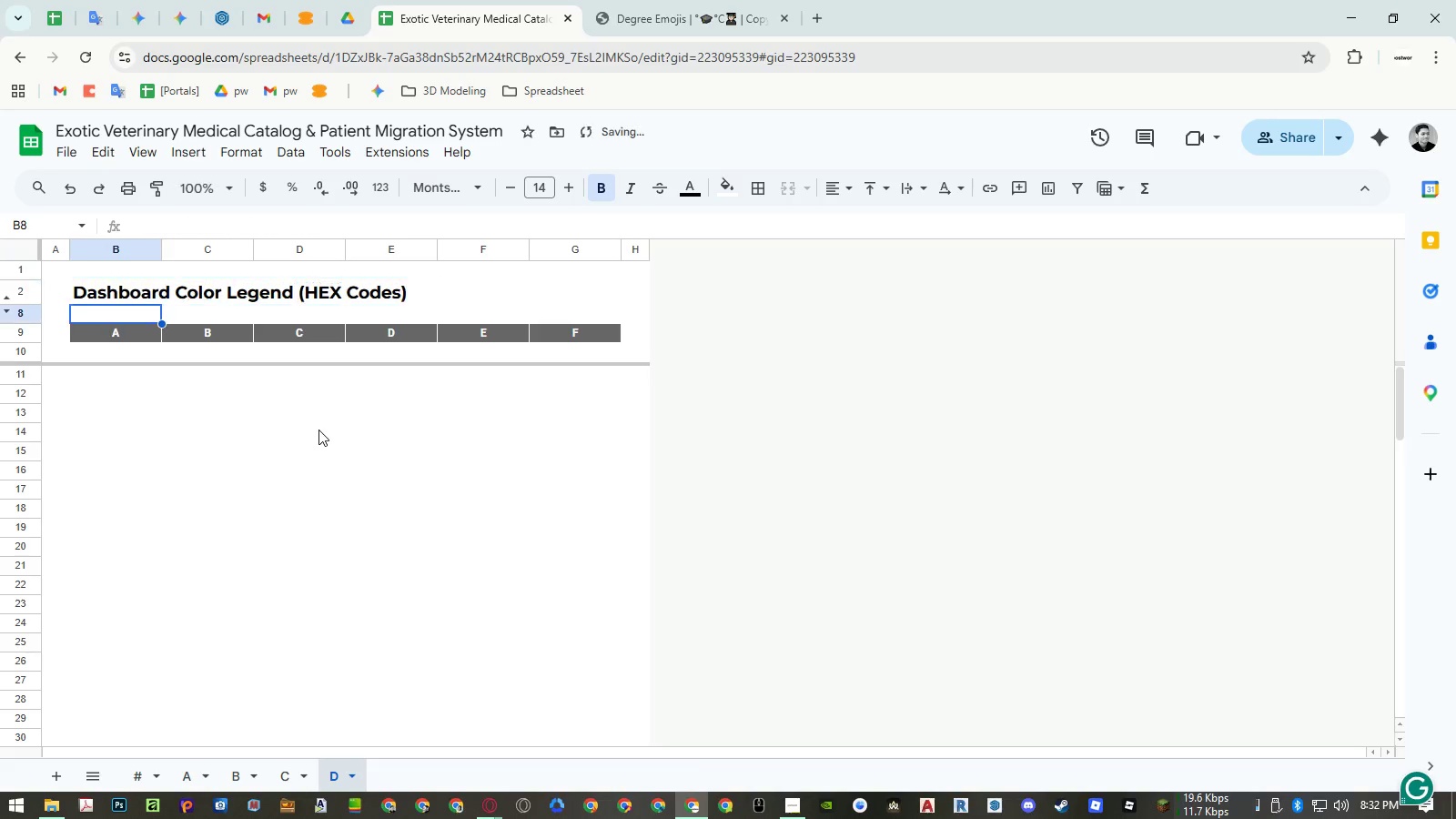 
 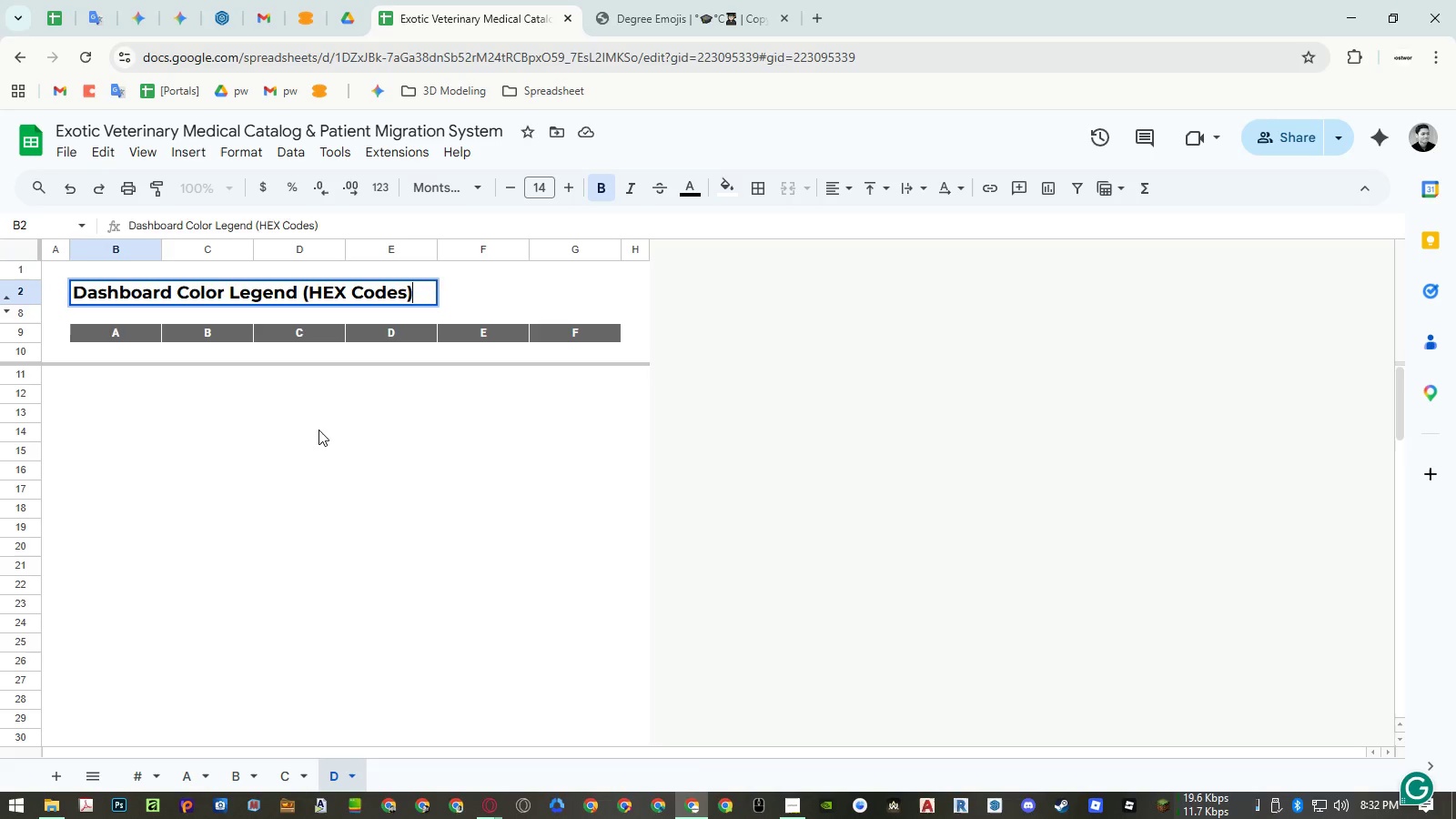 
key(Enter)
 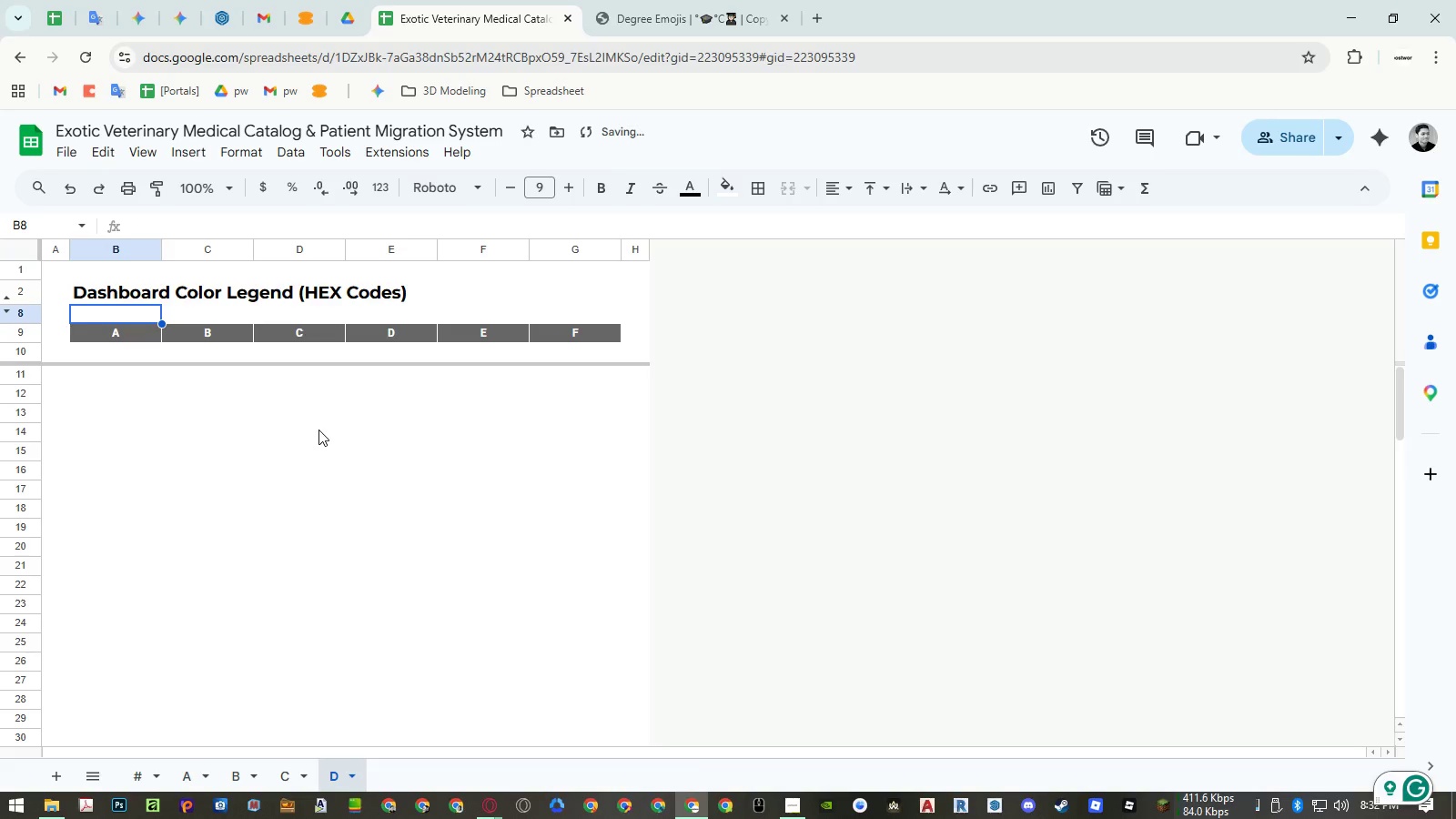 
key(ArrowDown)
 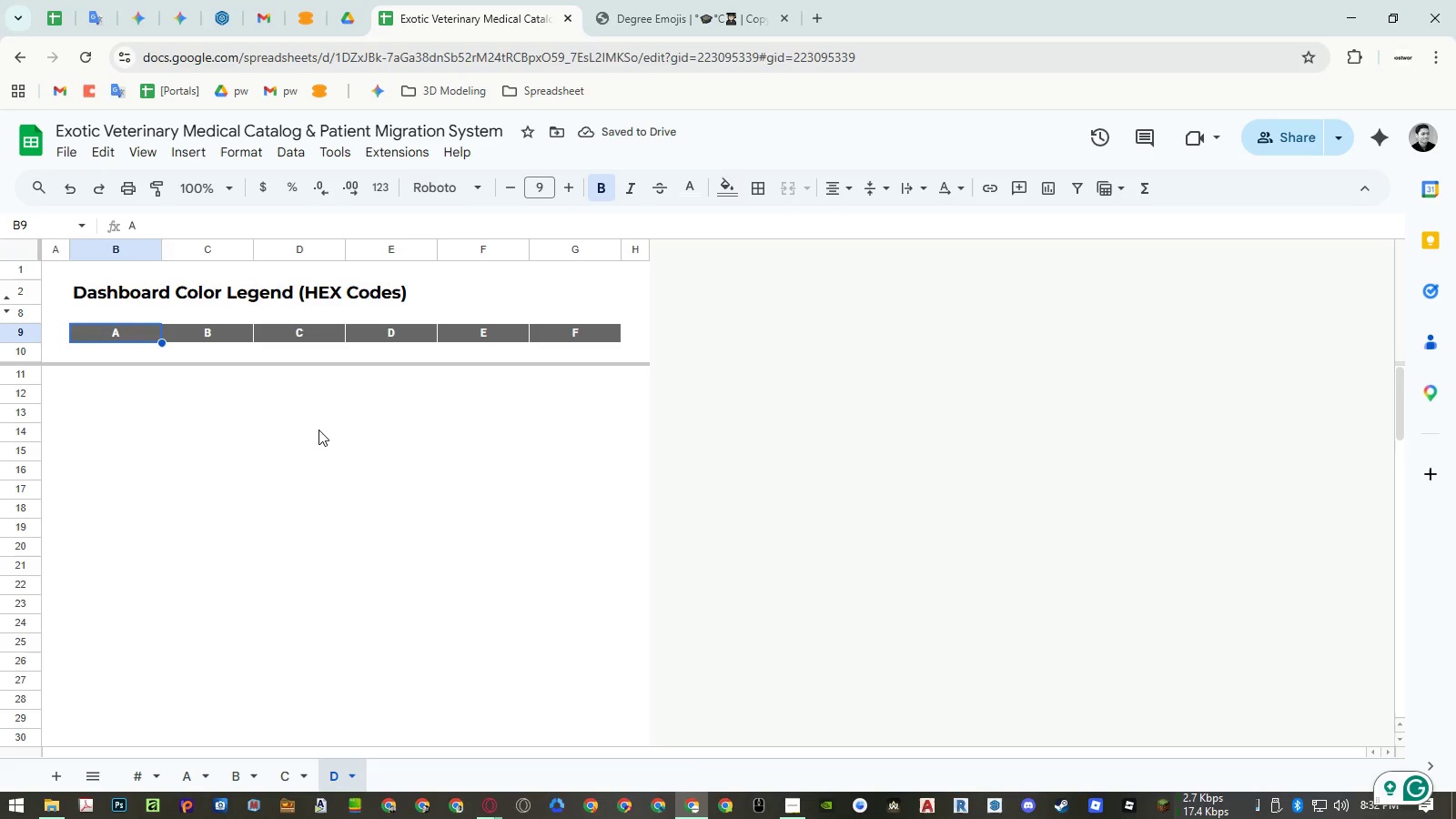 
type(Category)
 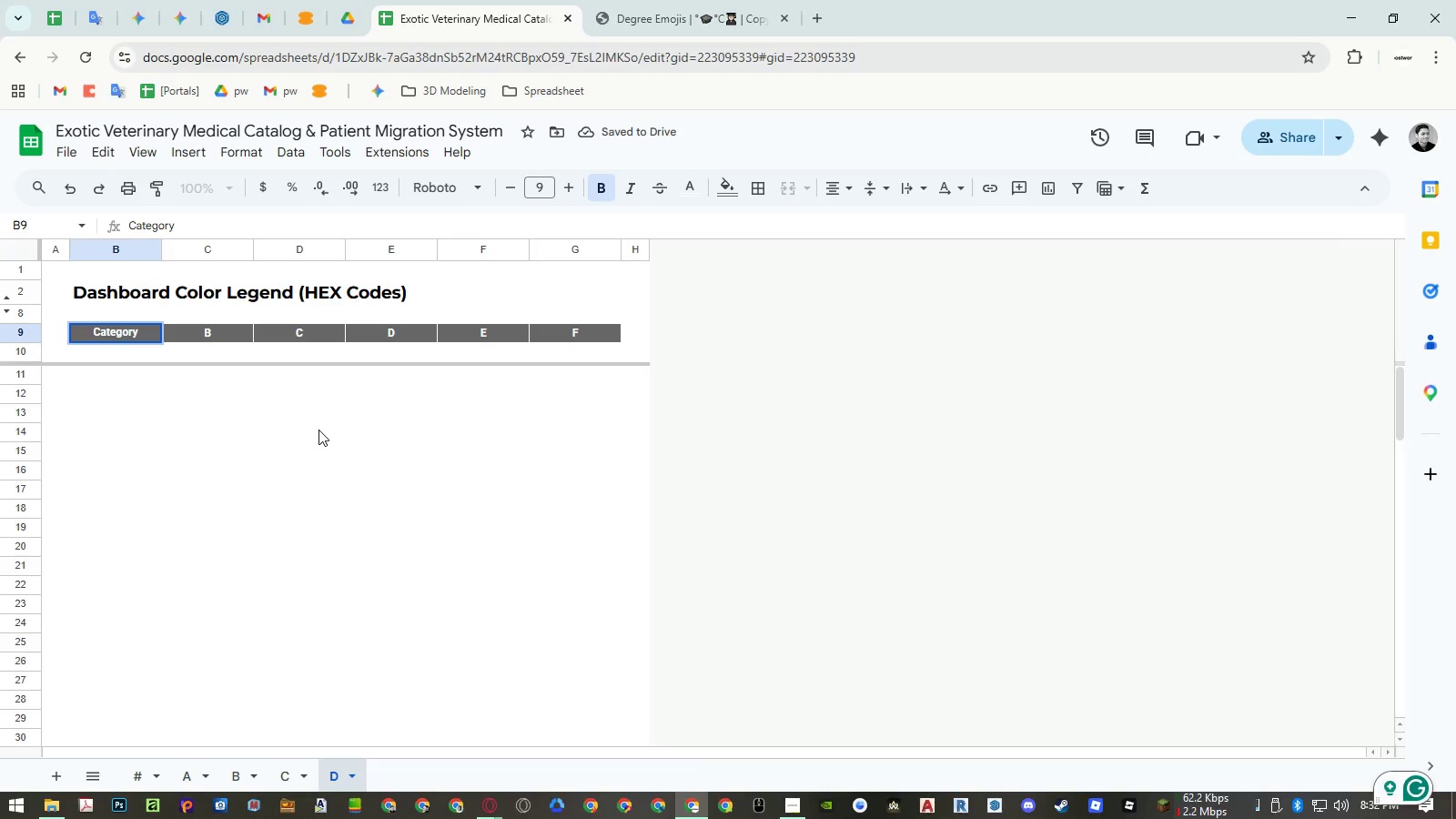 
key(ArrowRight)
 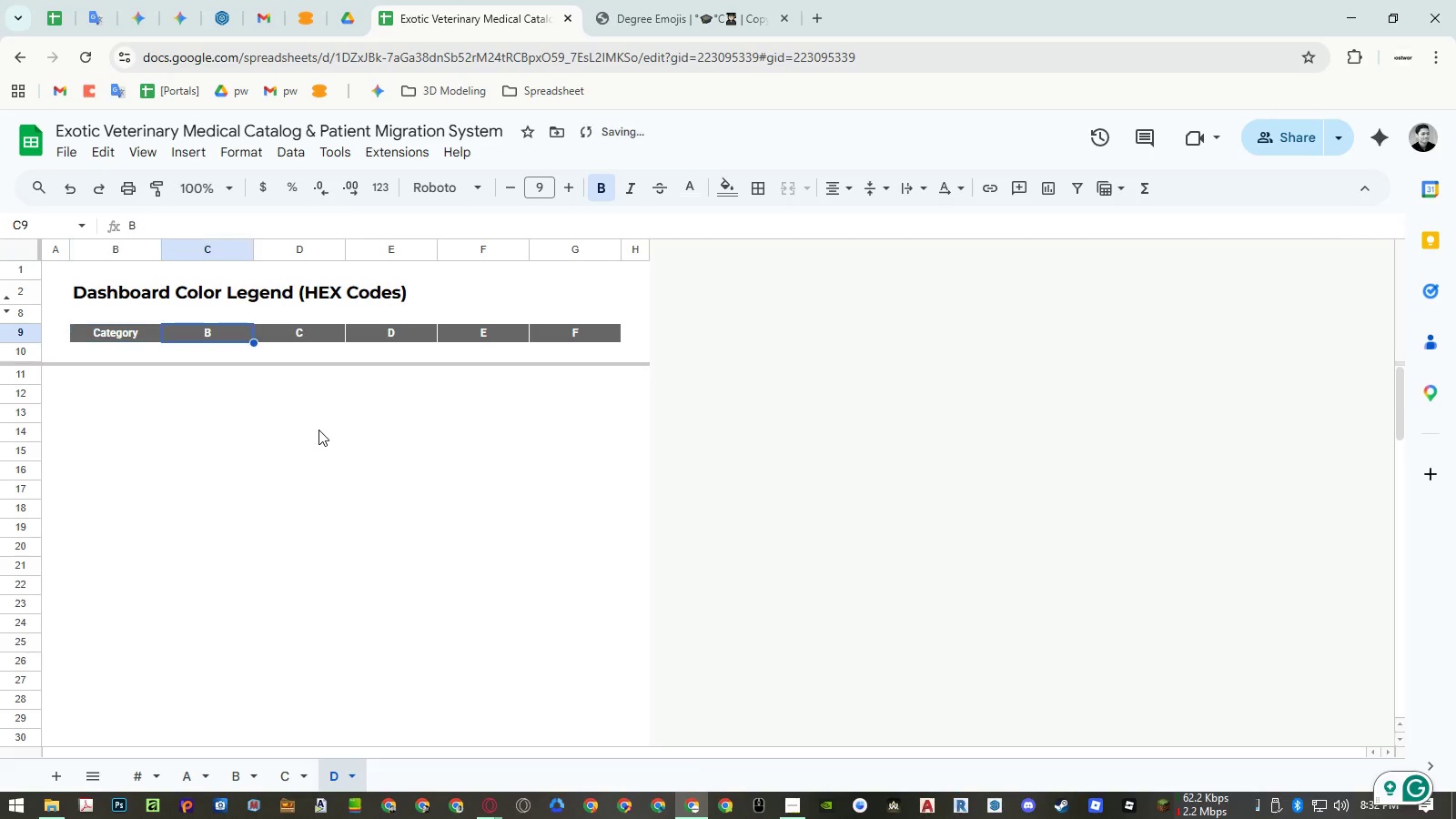 
type(Status)
 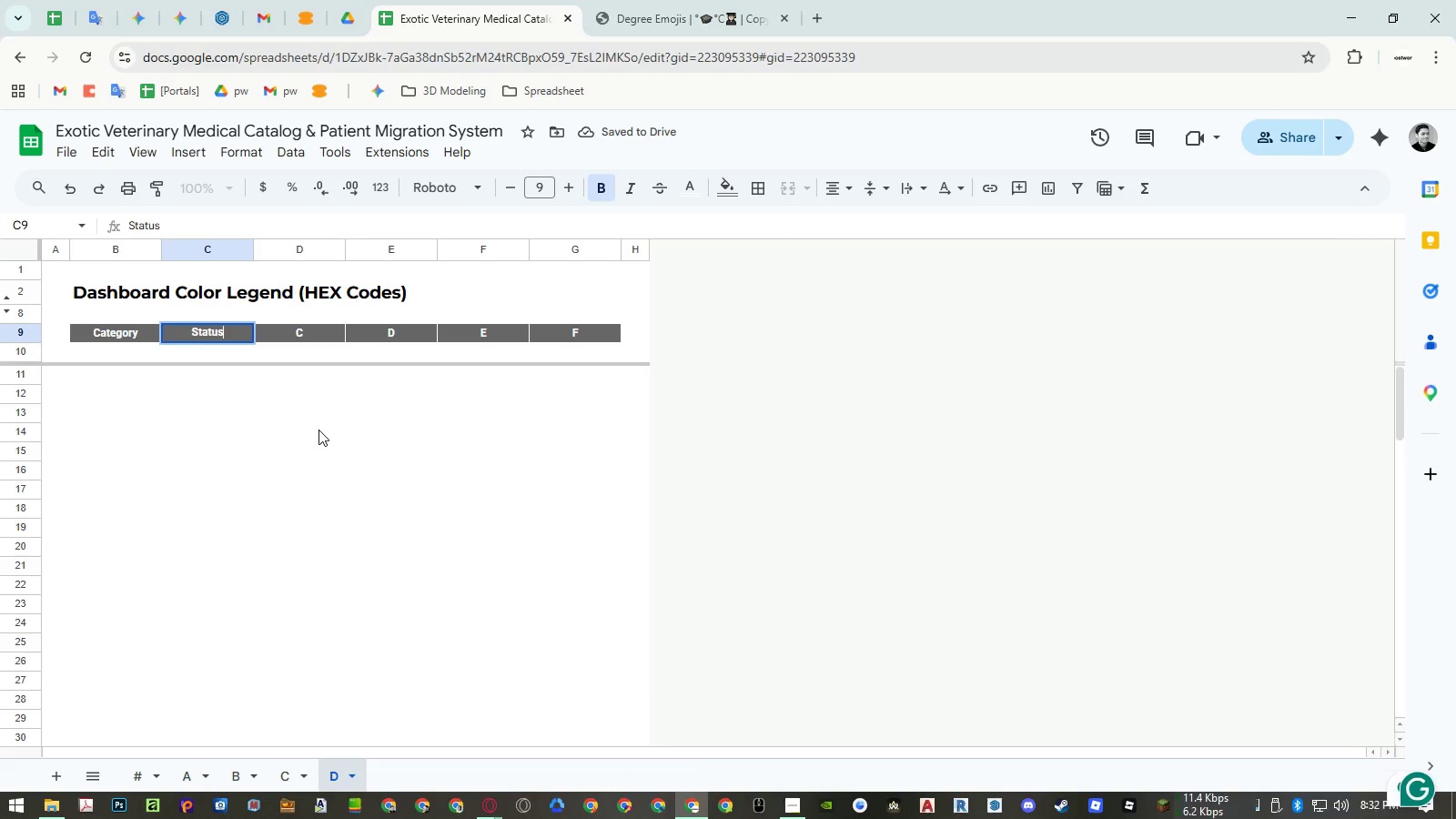 
key(ArrowRight)
 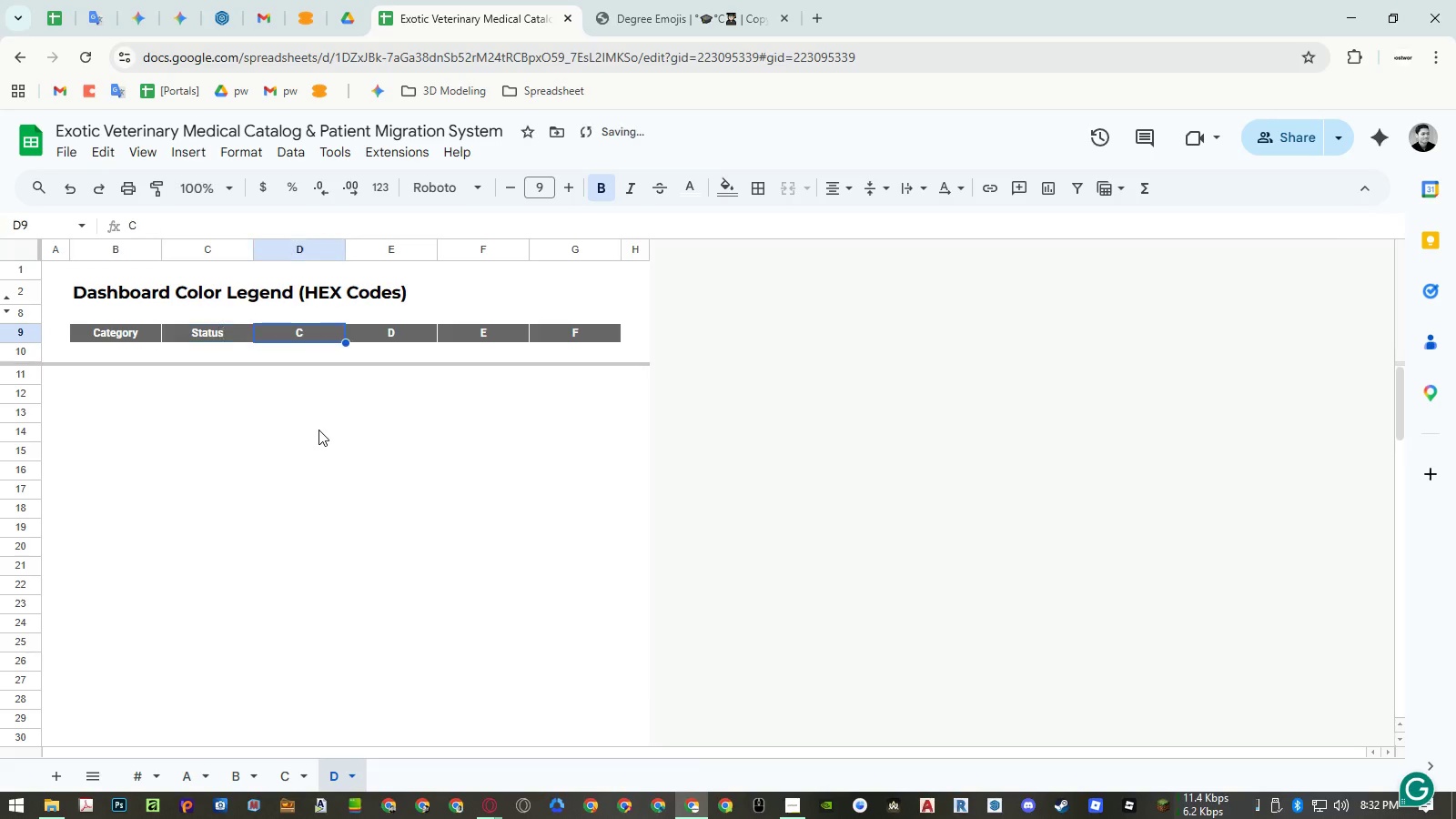 
type(HEX Code)
 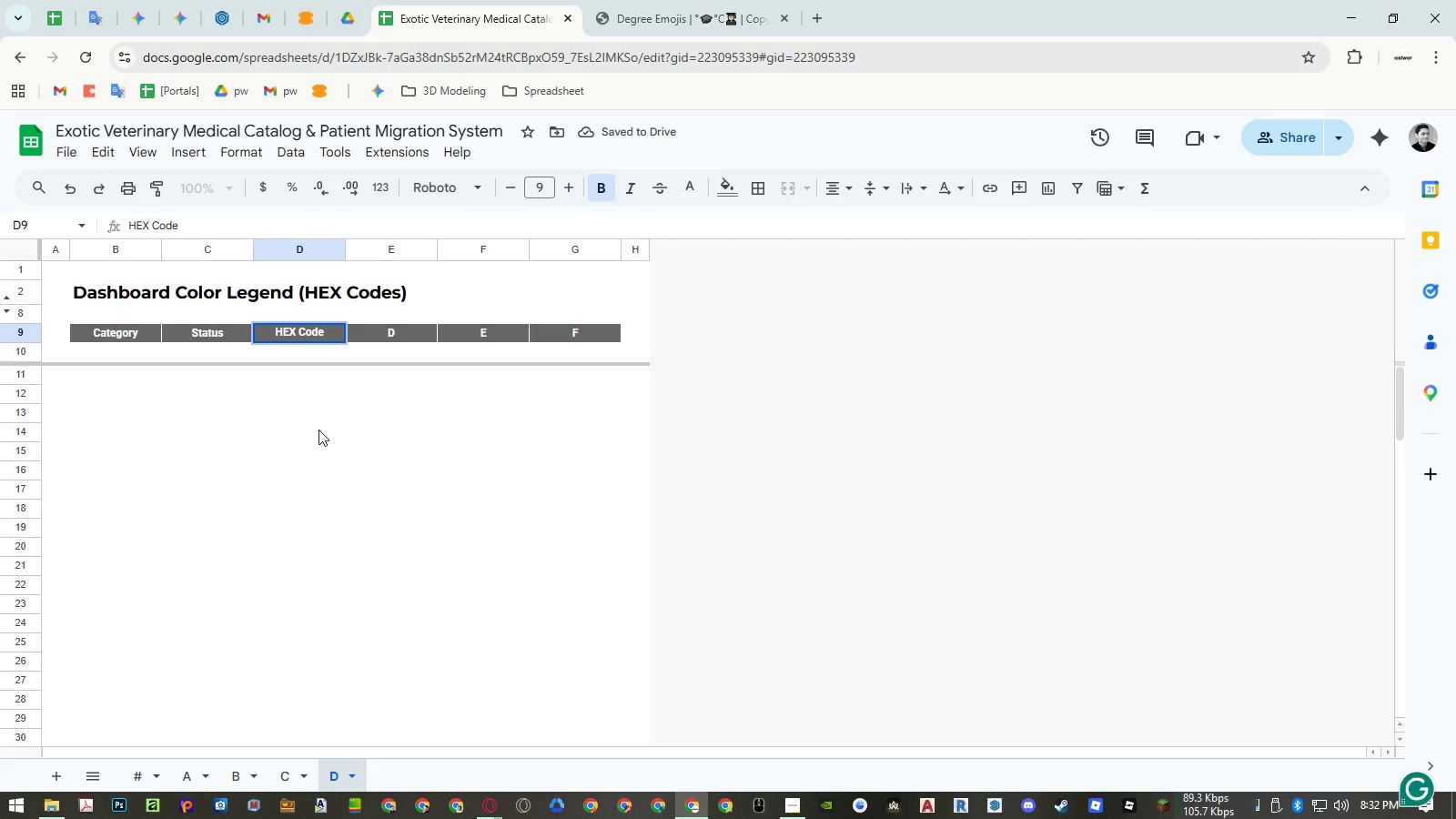 
key(Enter)
 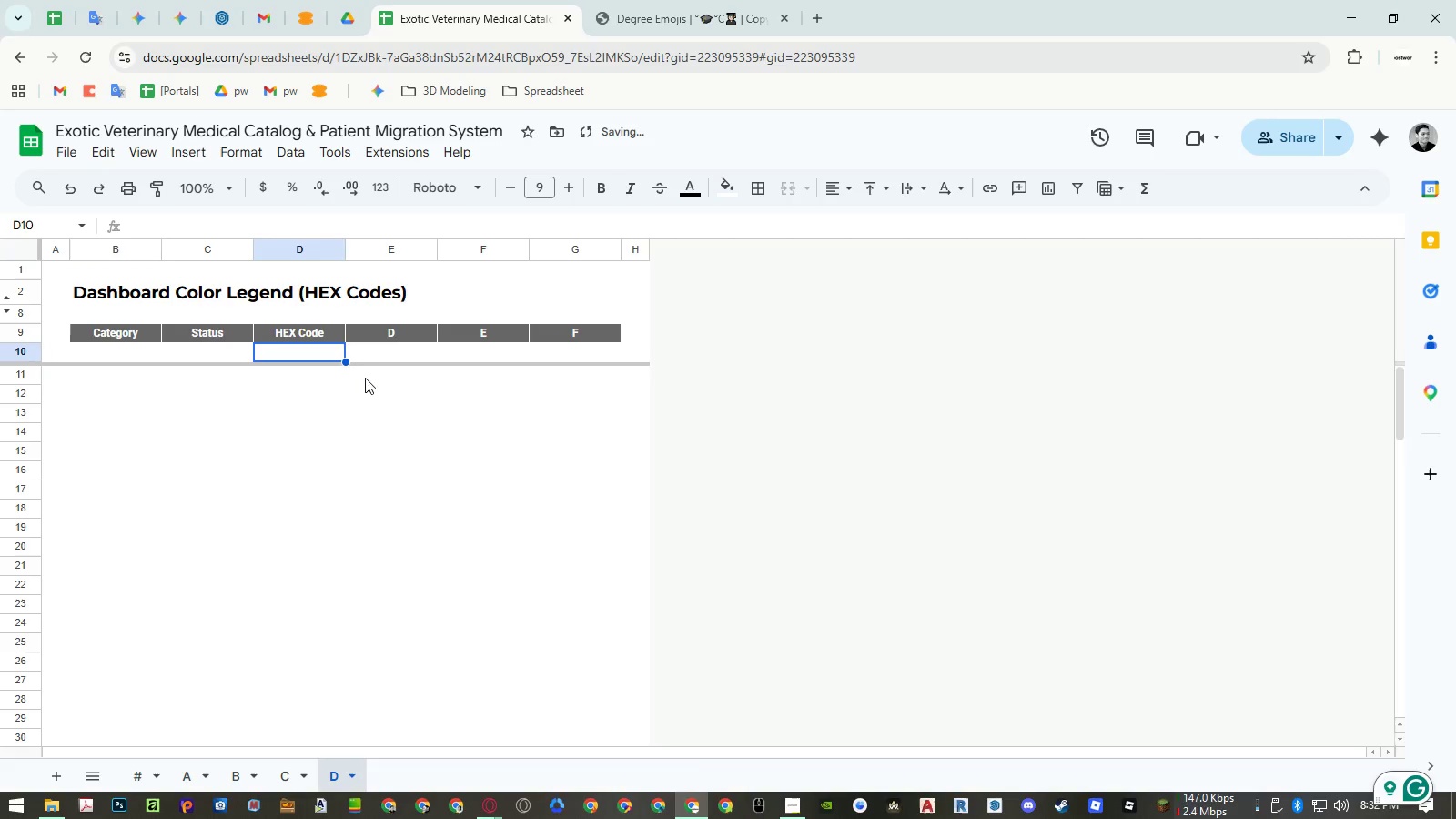 
left_click_drag(start_coordinate=[410, 335], to_coordinate=[604, 338])
 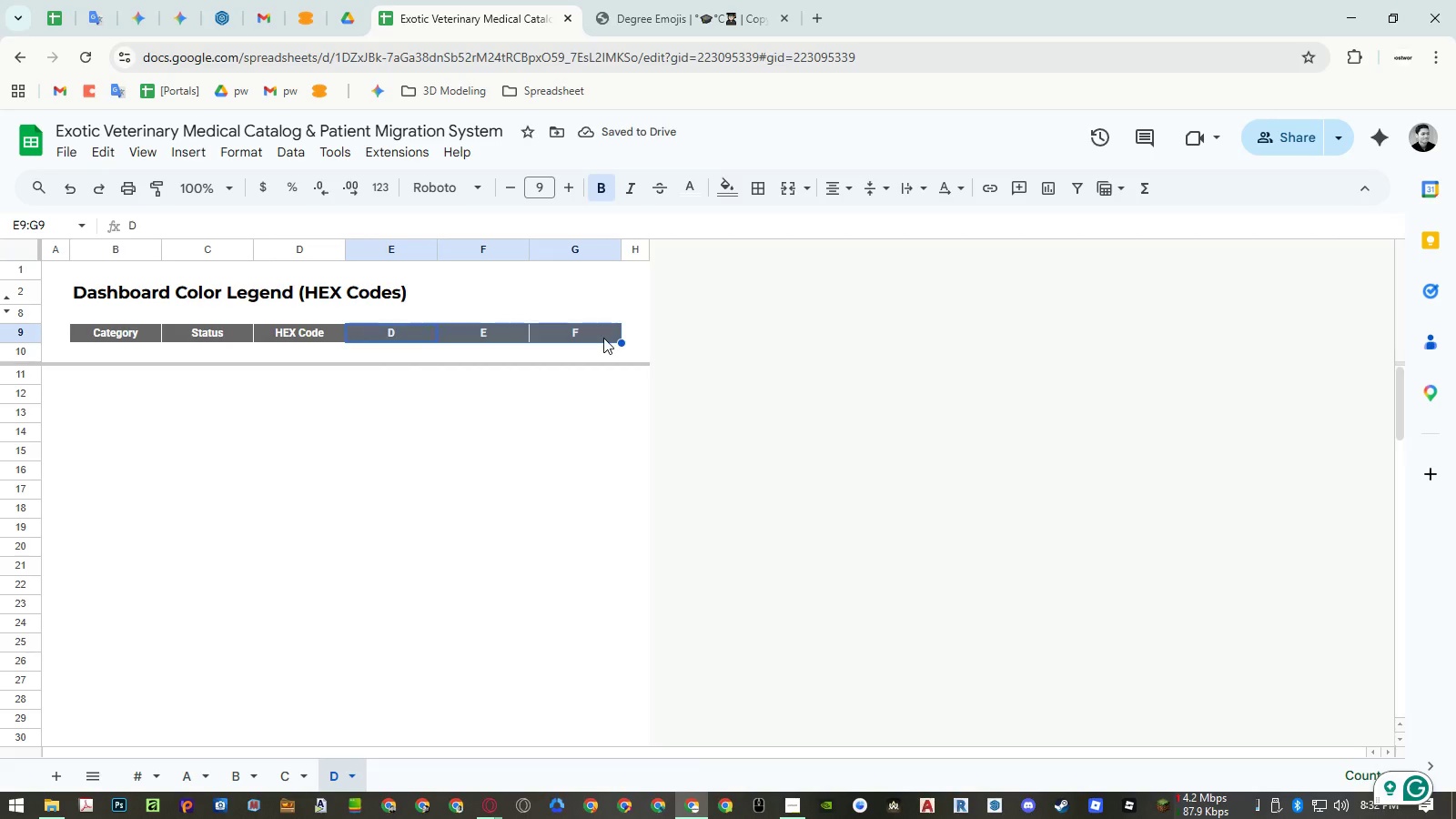 
key(Delete)
 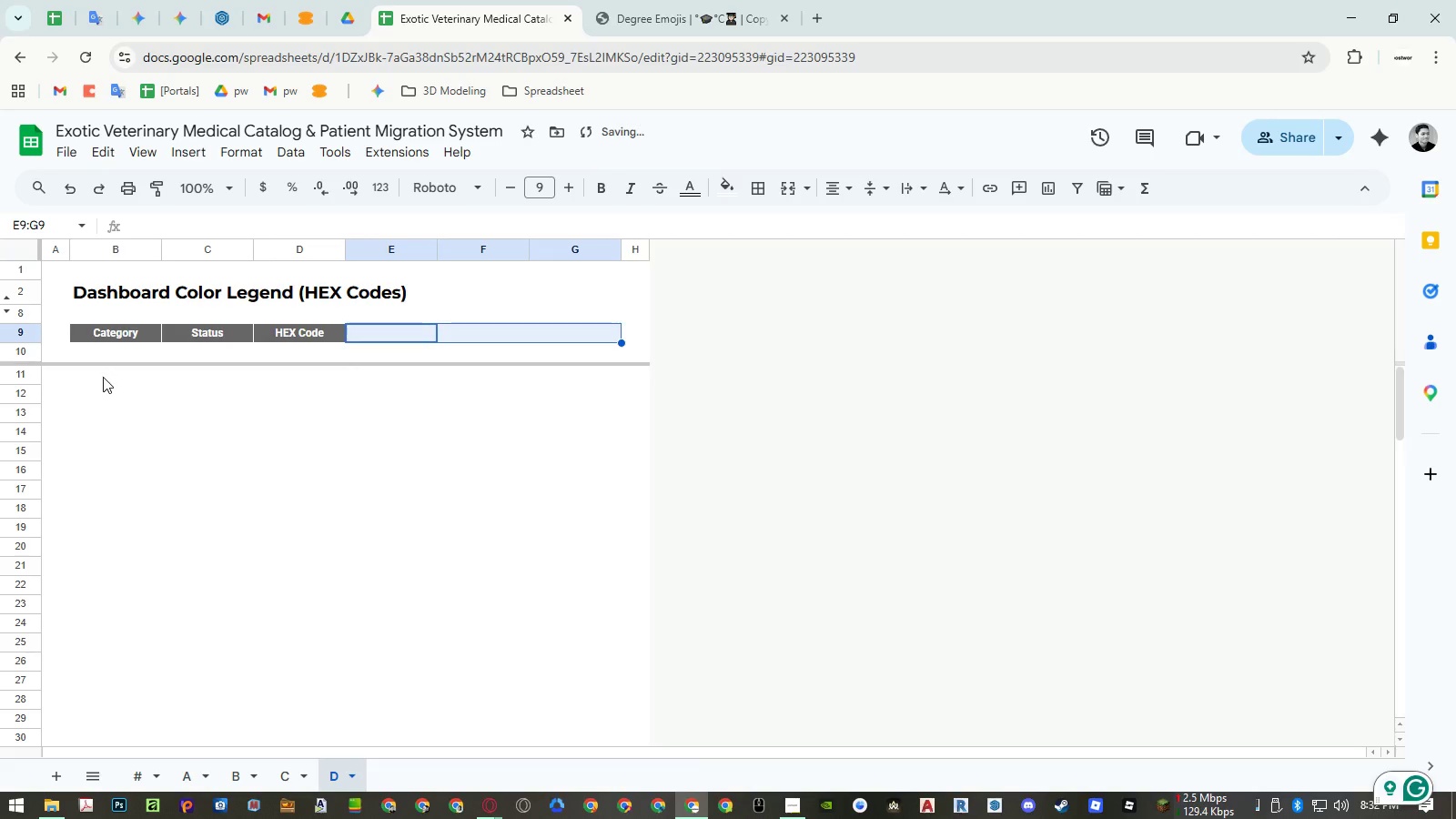 
left_click([106, 379])
 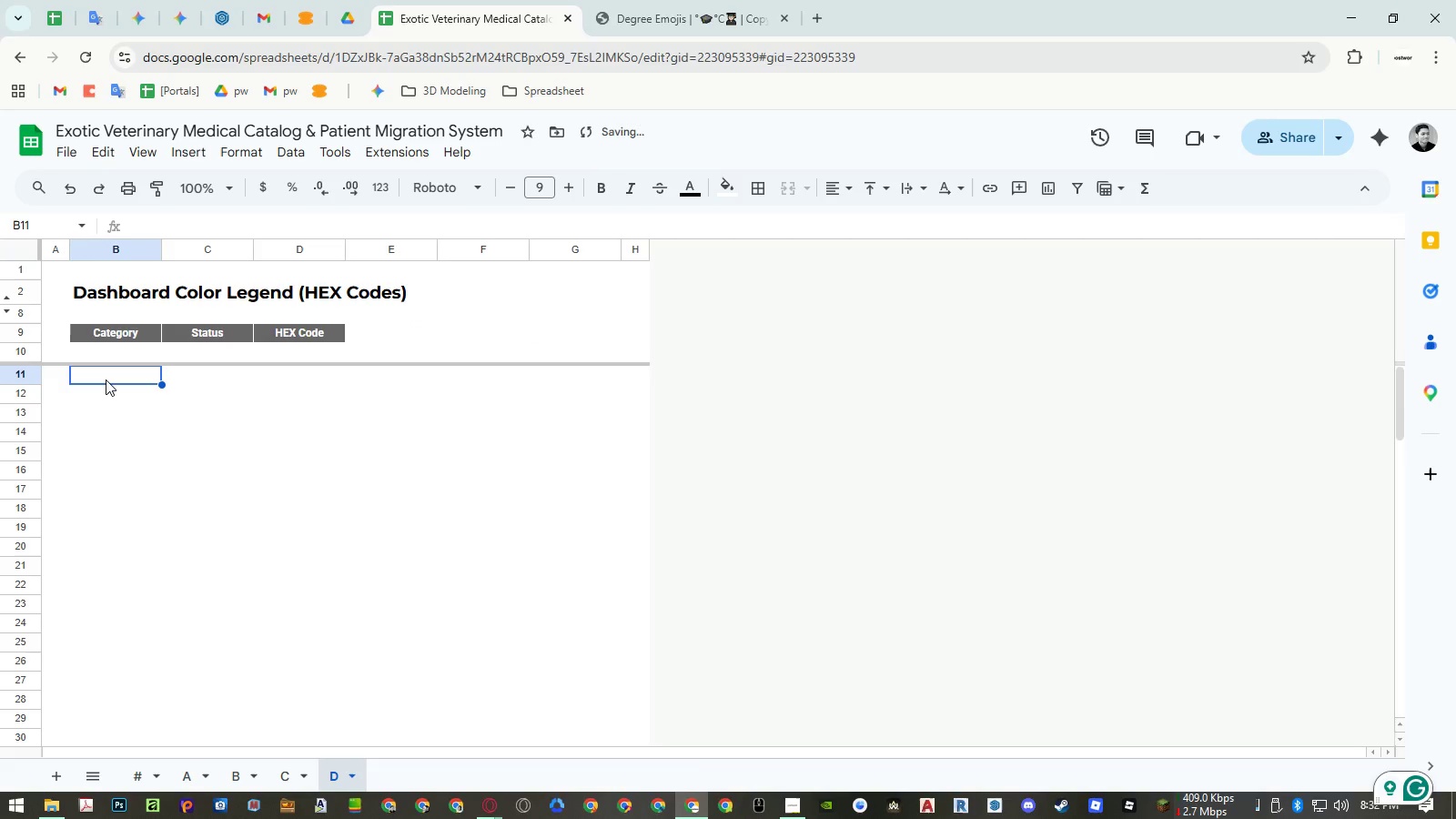 
type(Critical)
 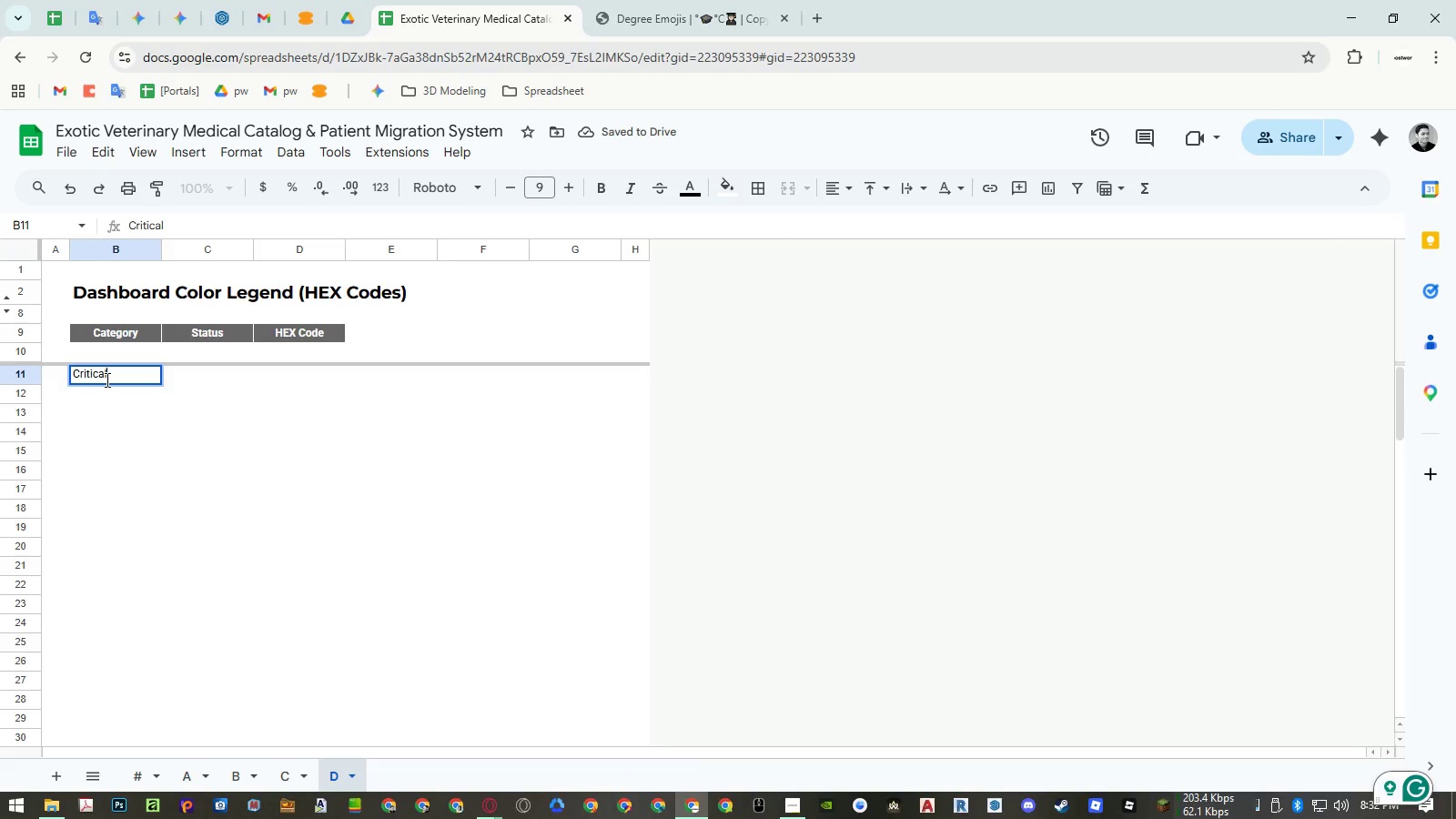 
key(Enter)
 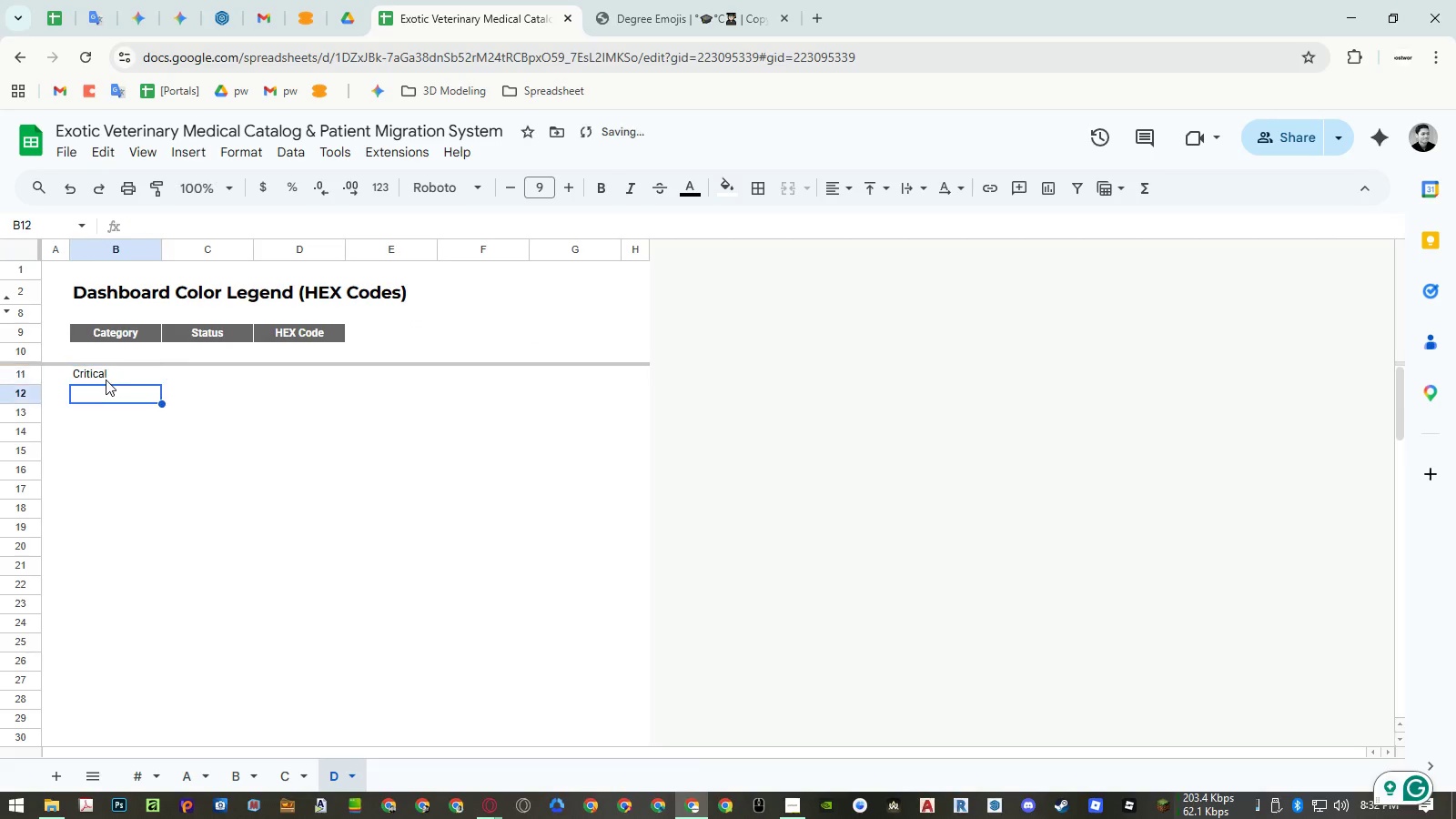 
type(Stable)
 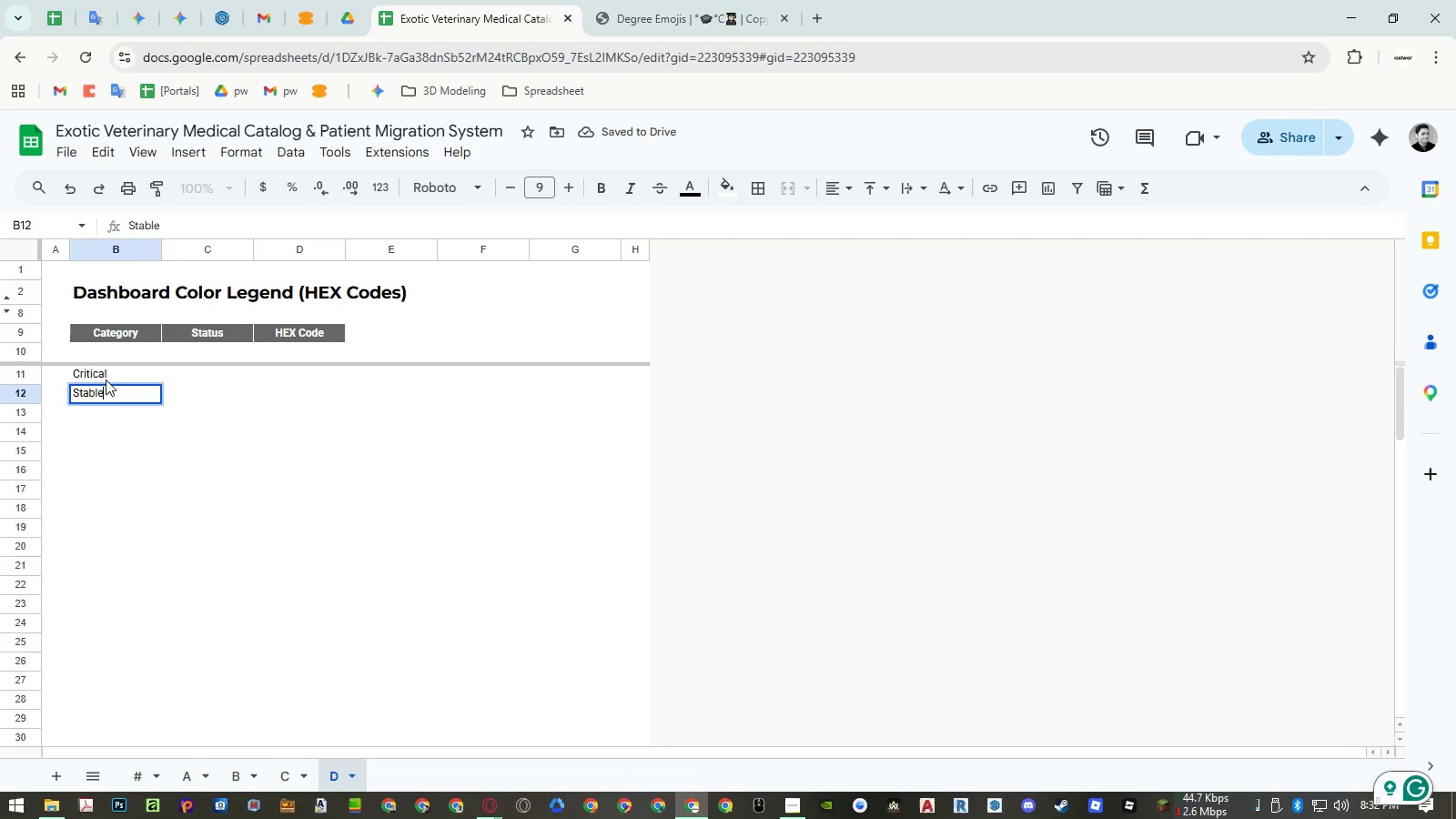 
key(Enter)
 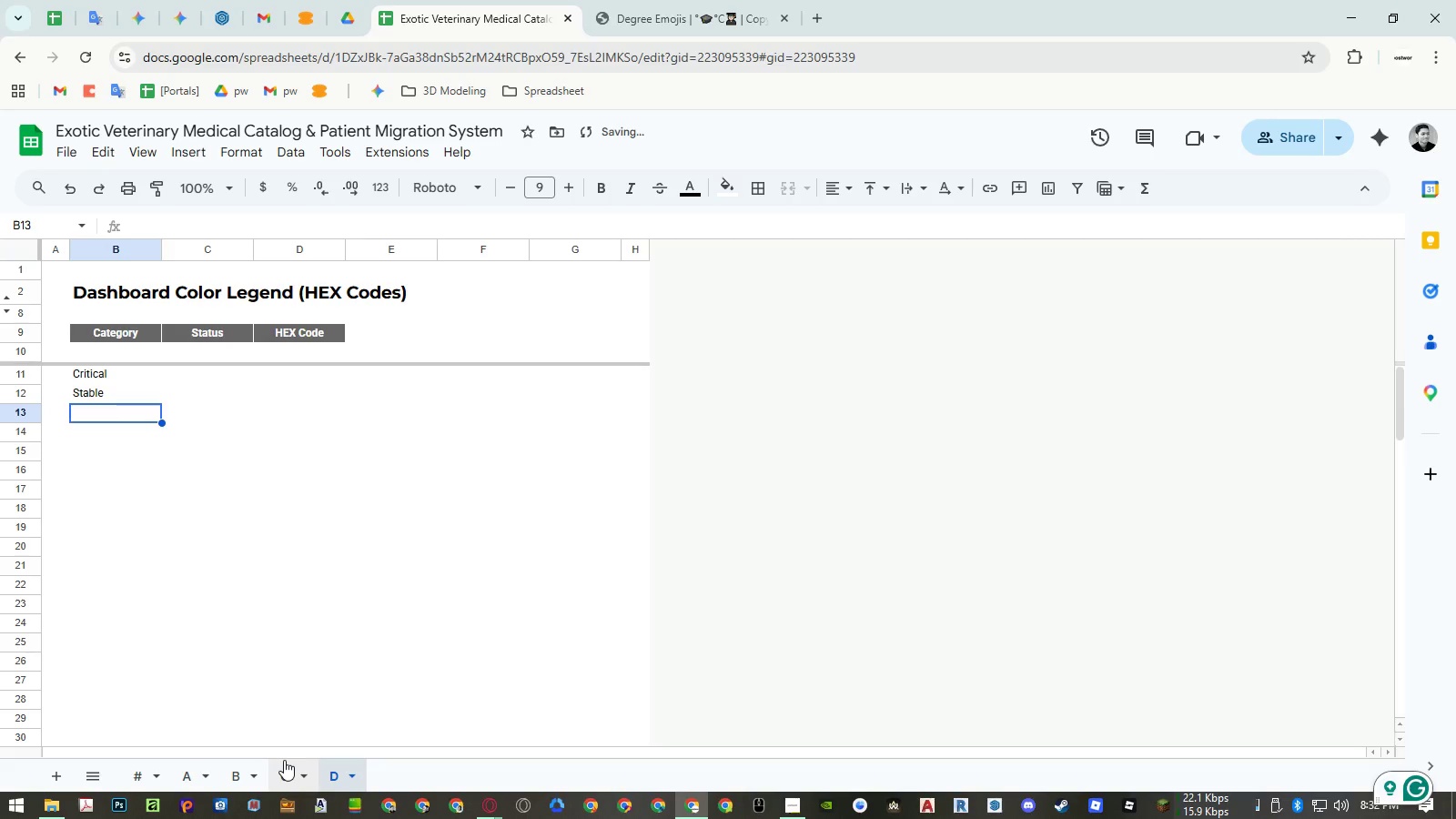 
left_click([249, 763])
 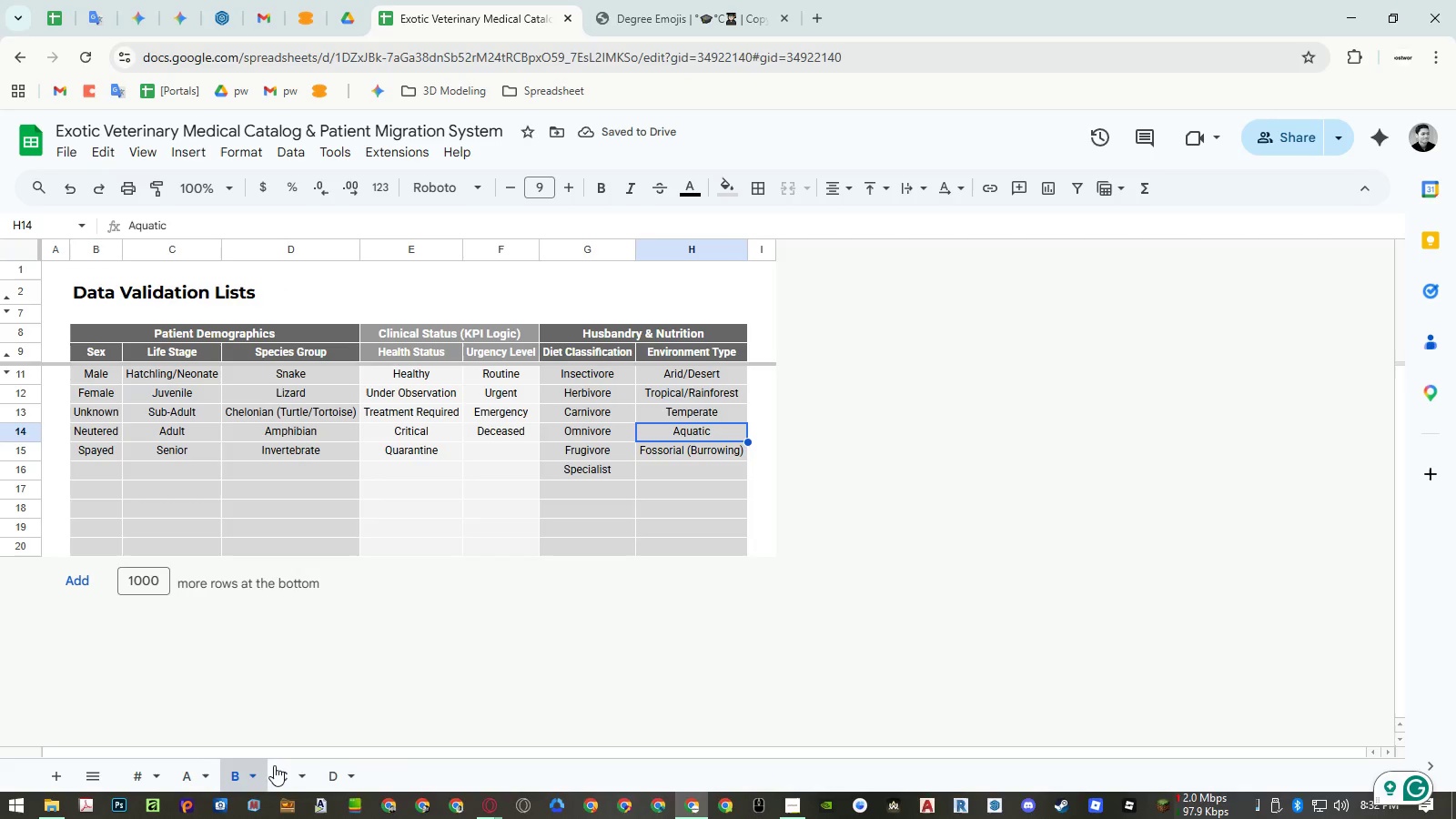 
left_click([275, 765])
 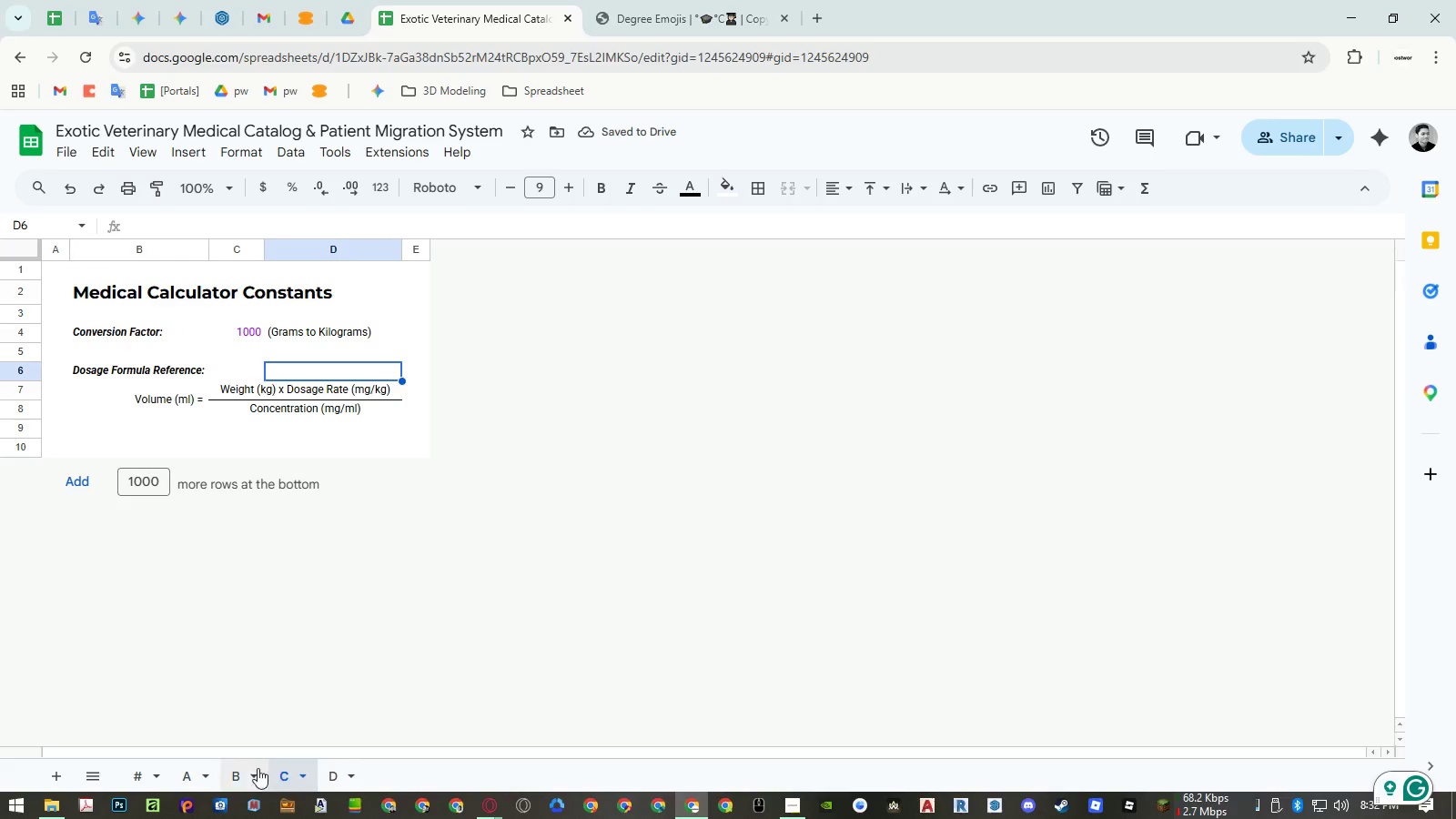 
left_click([234, 771])
 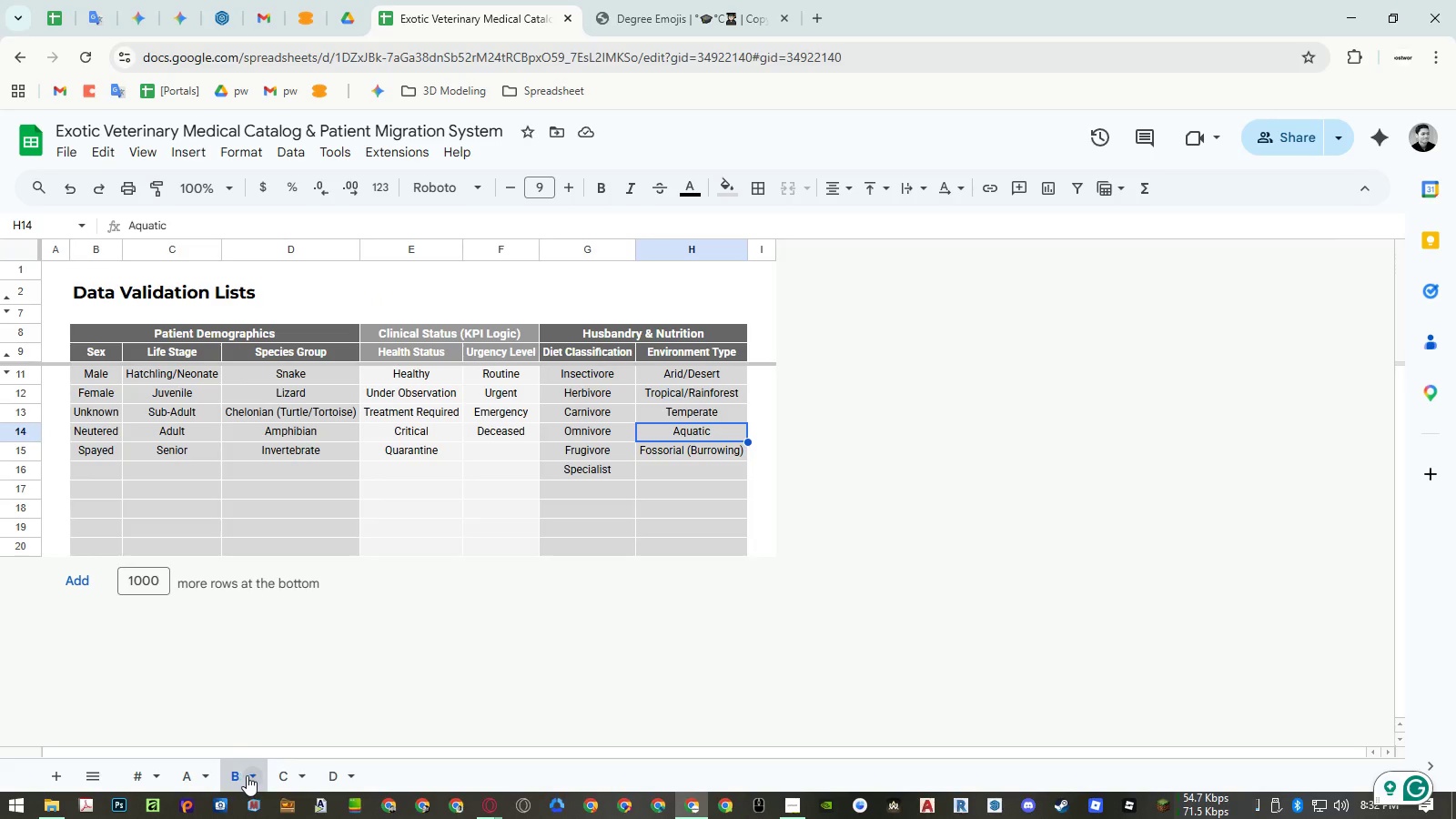 
left_click([198, 784])
 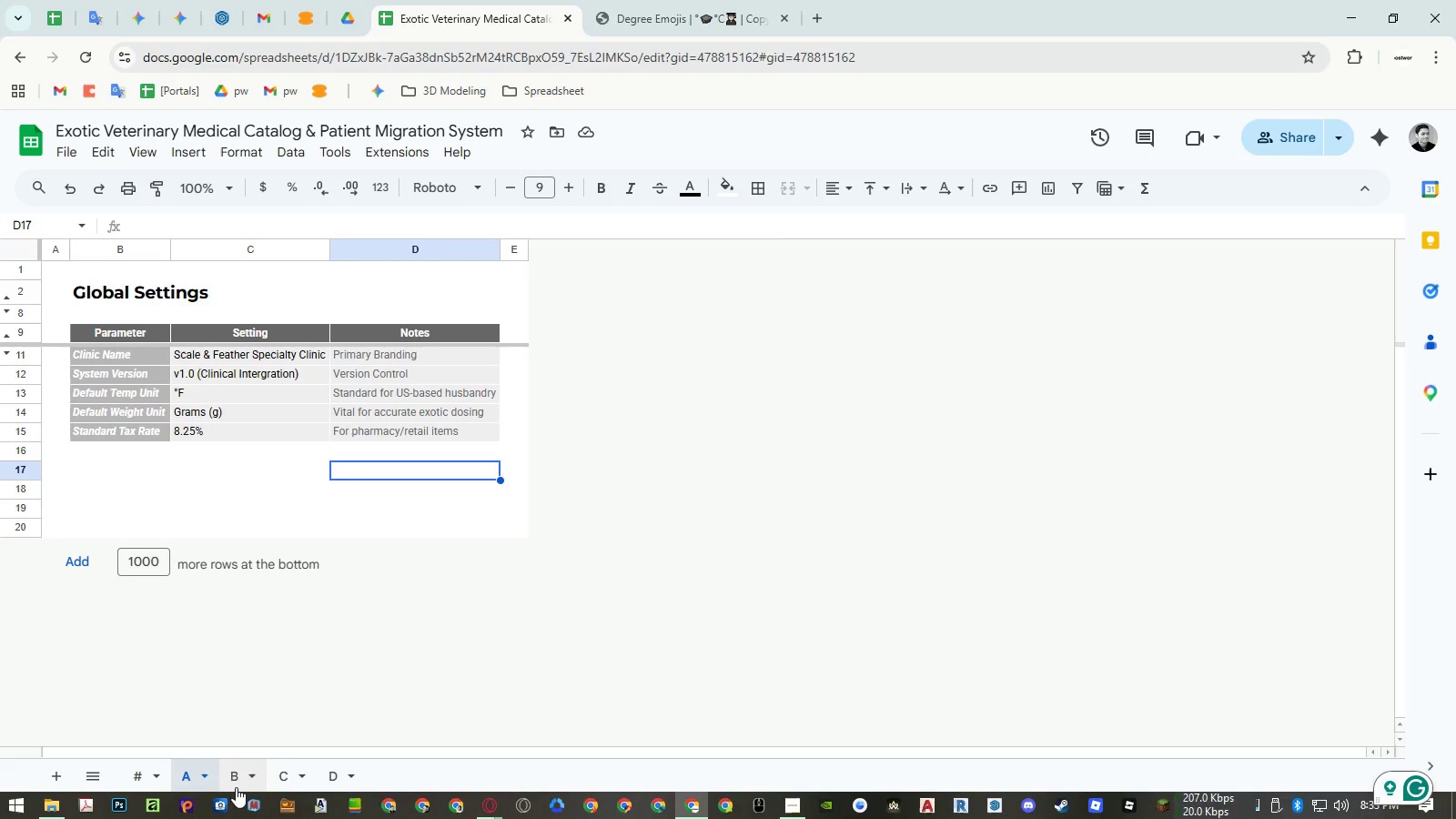 
left_click([231, 781])
 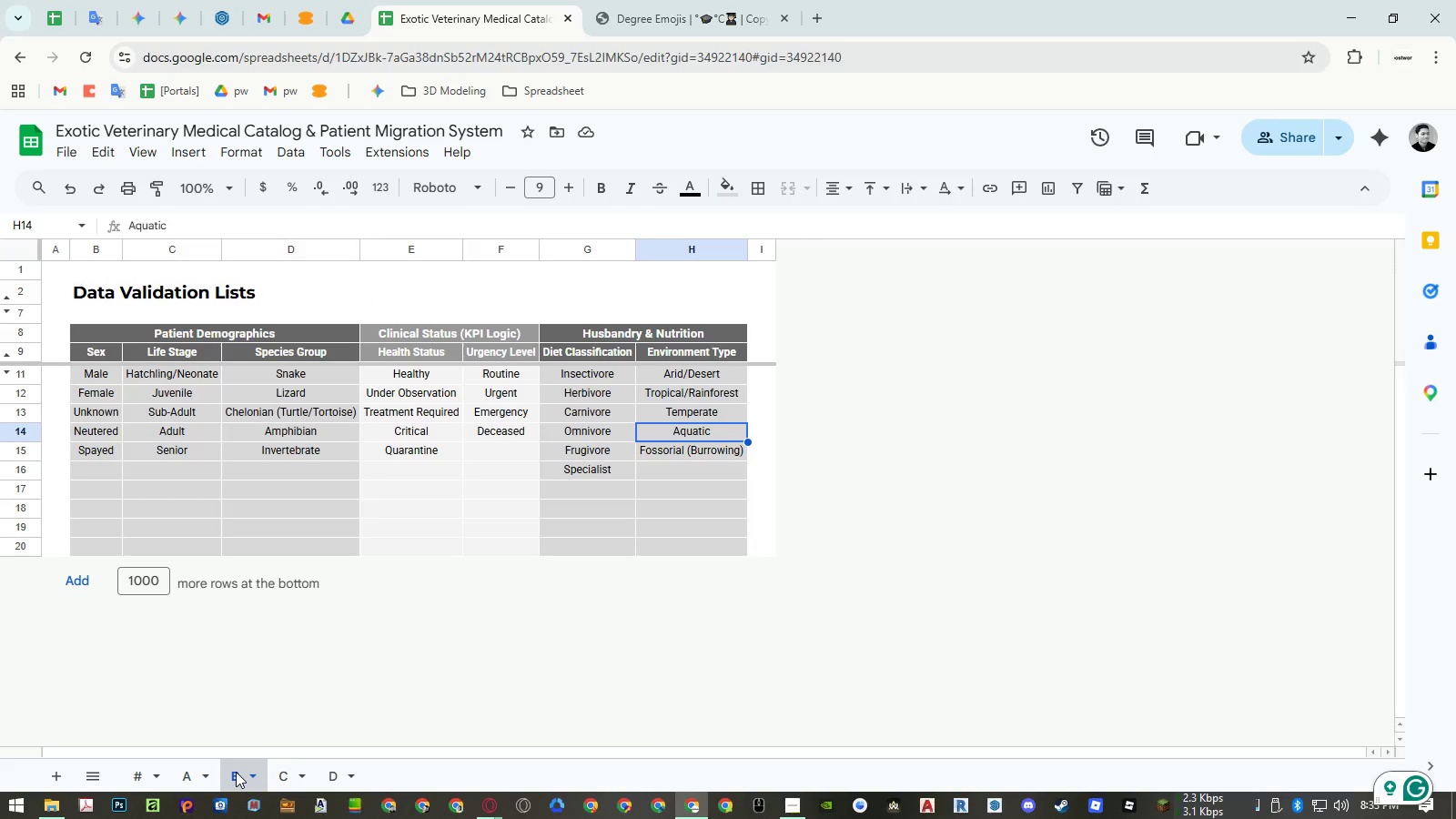 
left_click_drag(start_coordinate=[236, 772], to_coordinate=[287, 774])
 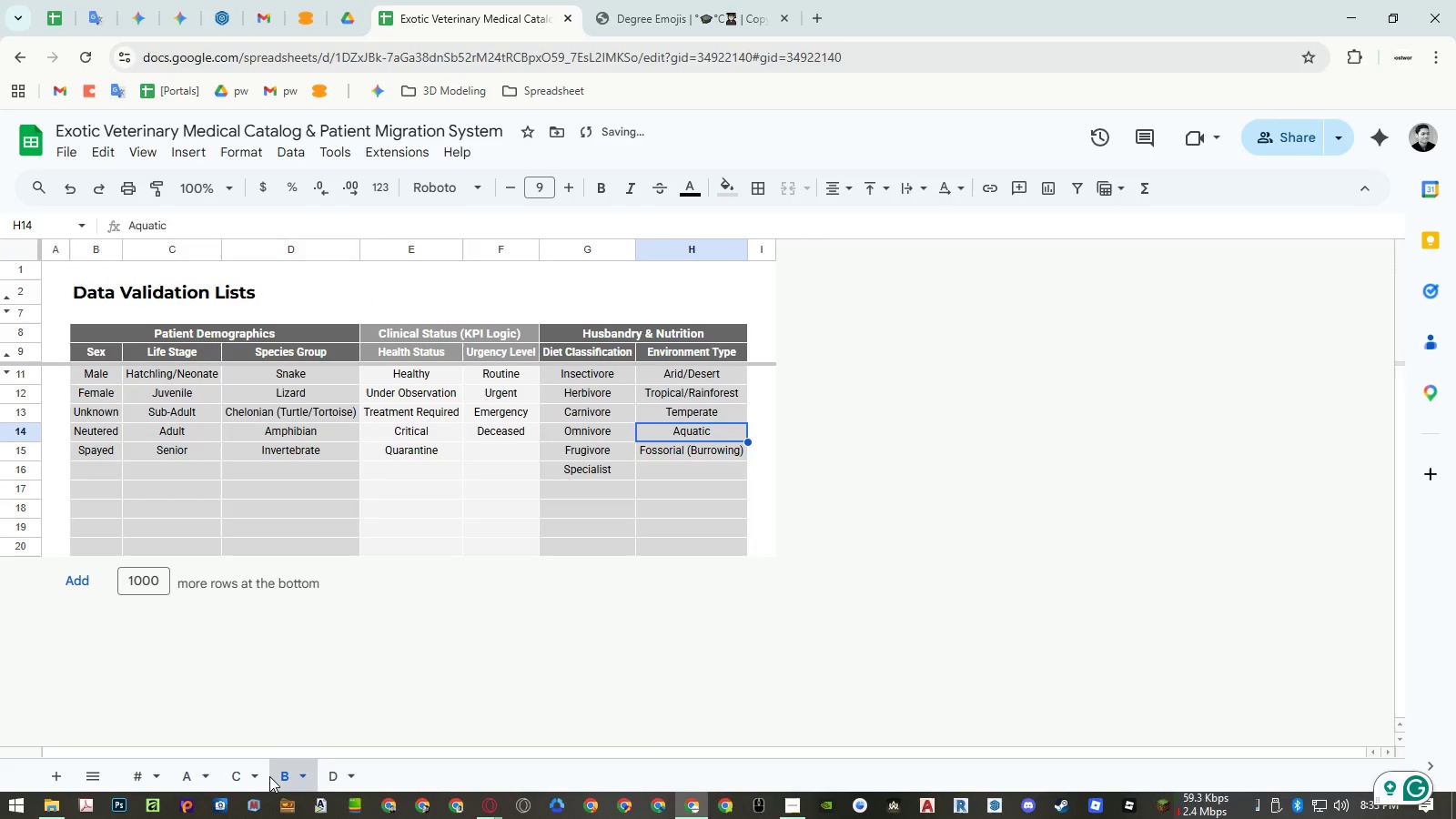 
mouse_move([277, 772])
 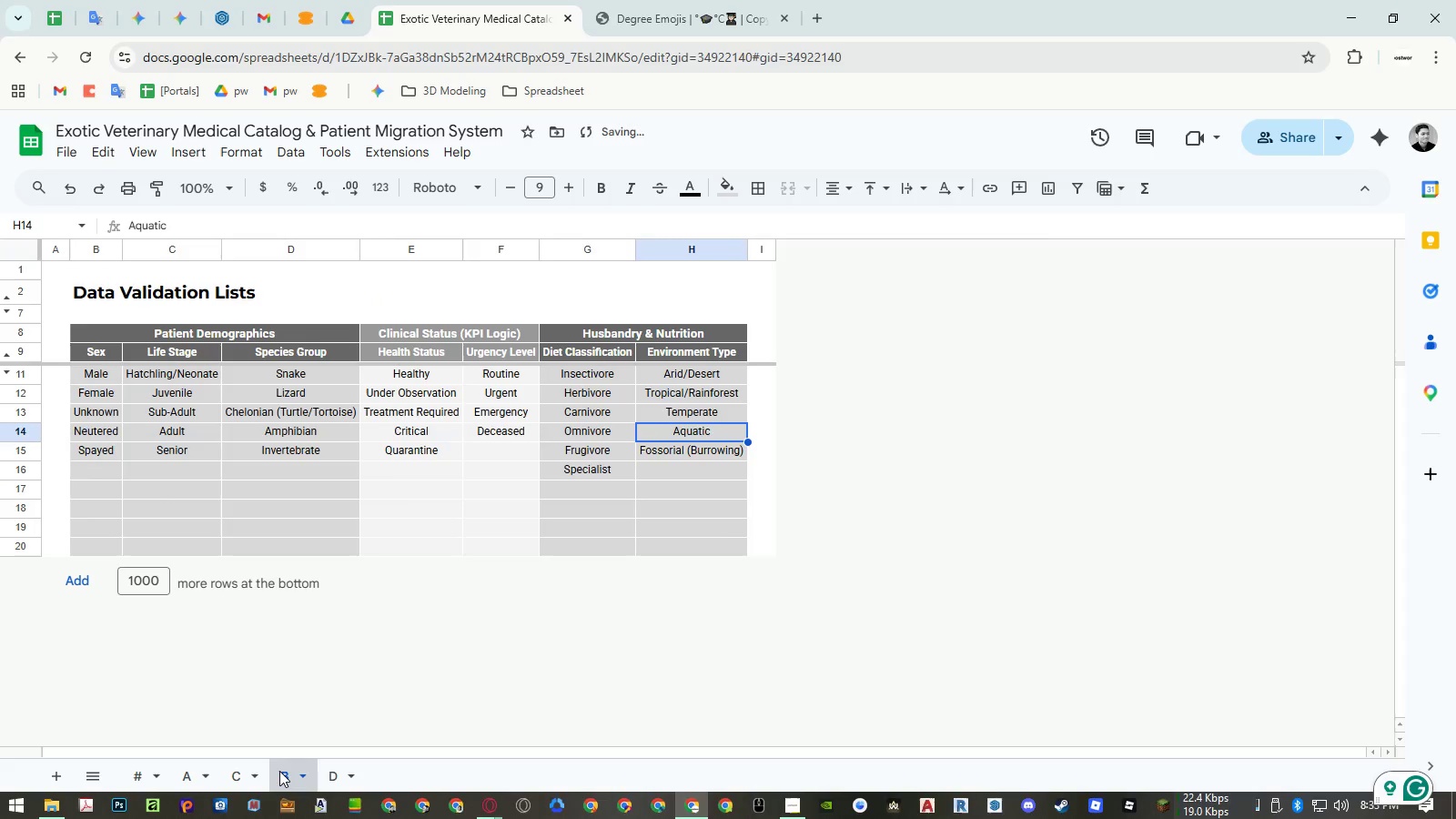 
double_click([279, 771])
 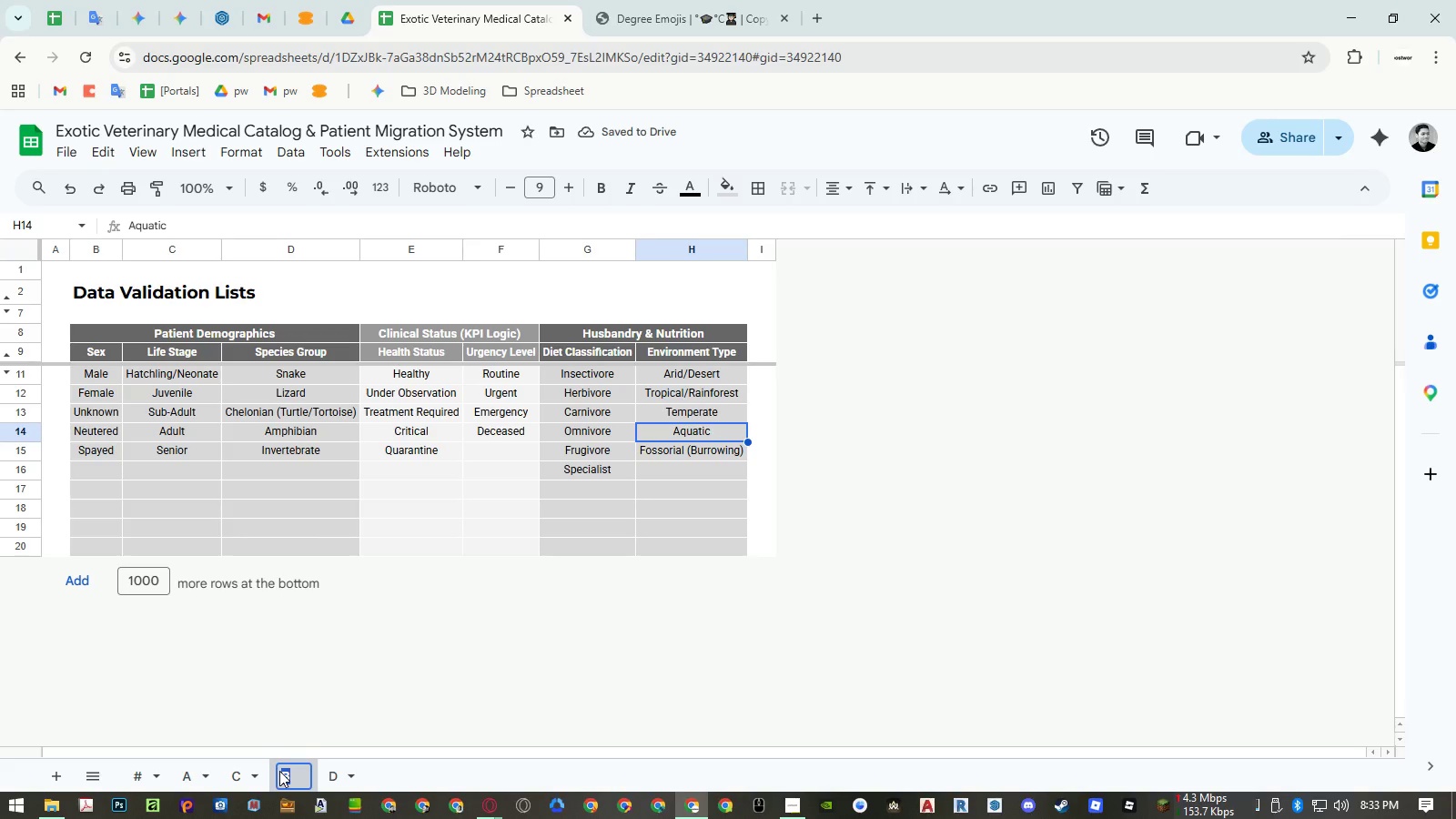 
key(Minus)
 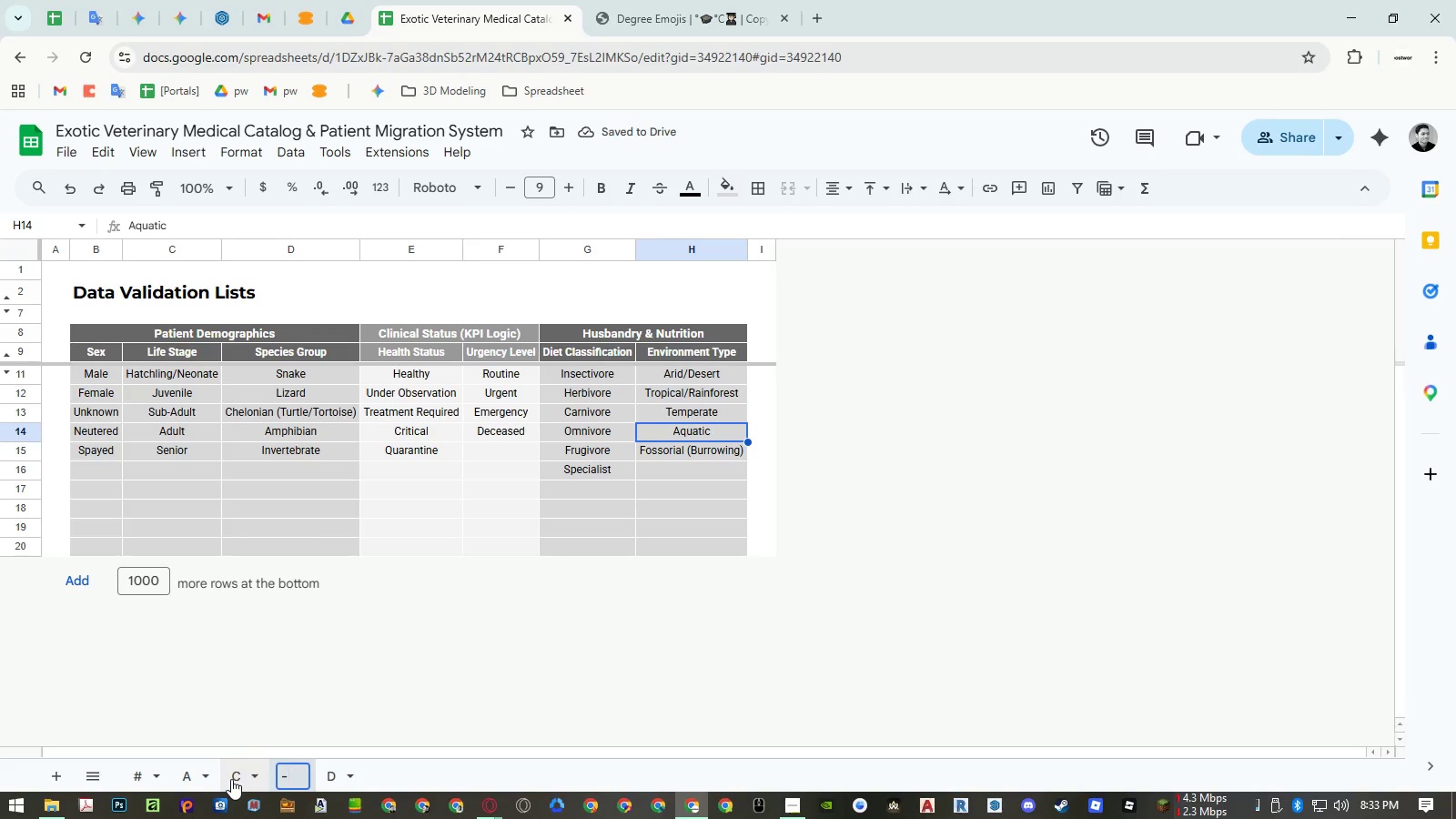 
double_click([231, 779])
 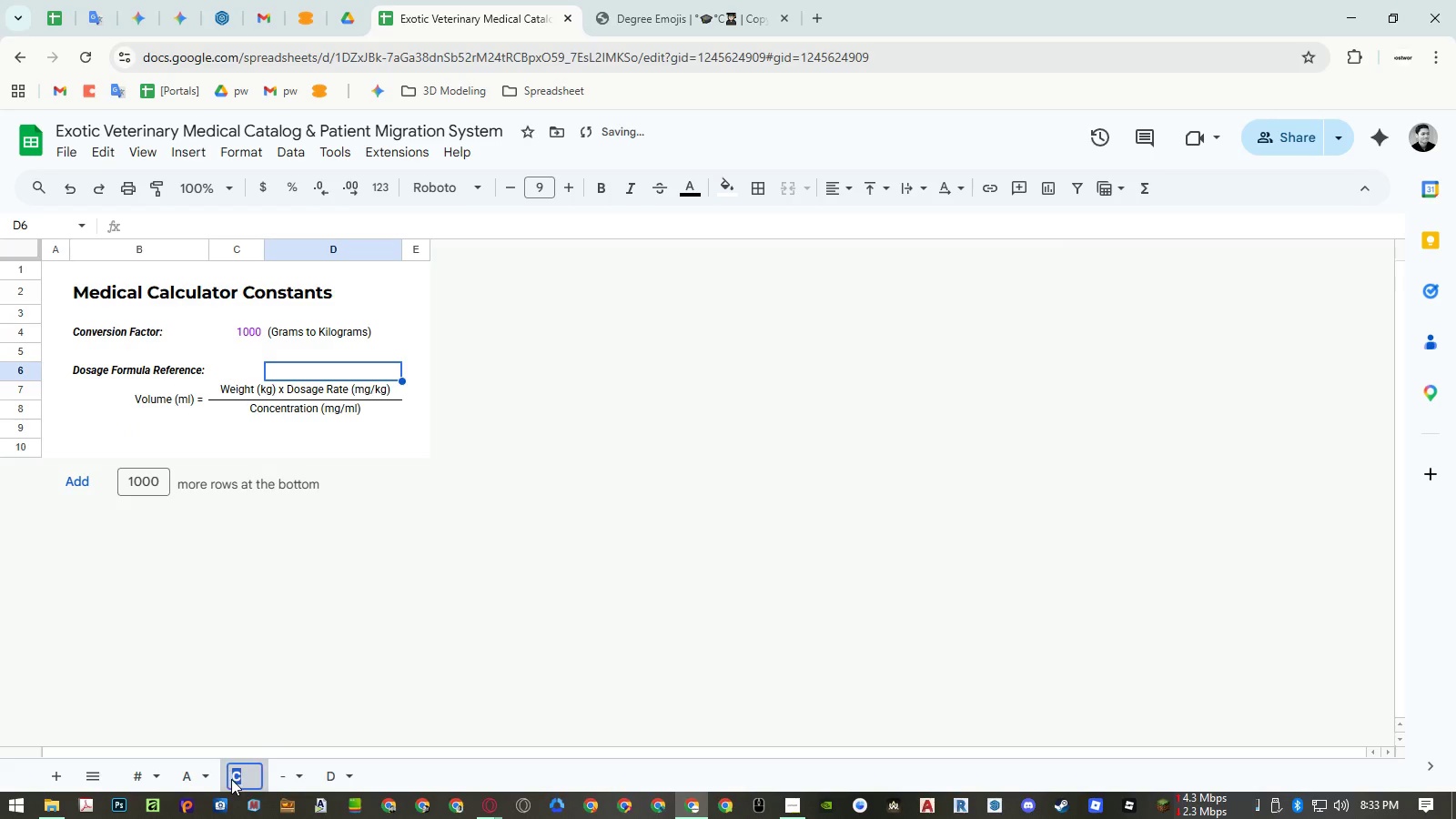 
key(Shift+B)
 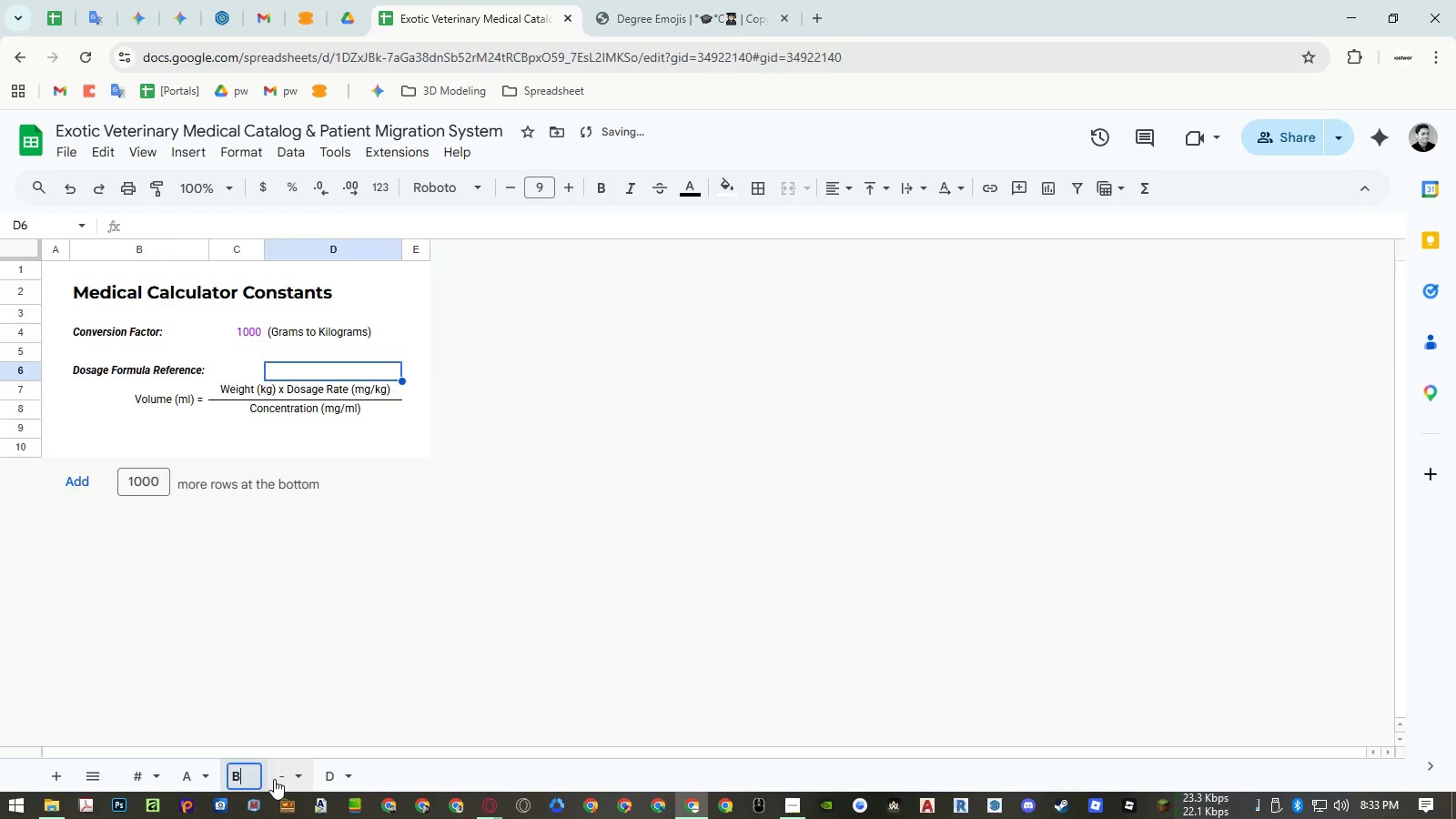 
double_click([274, 779])
 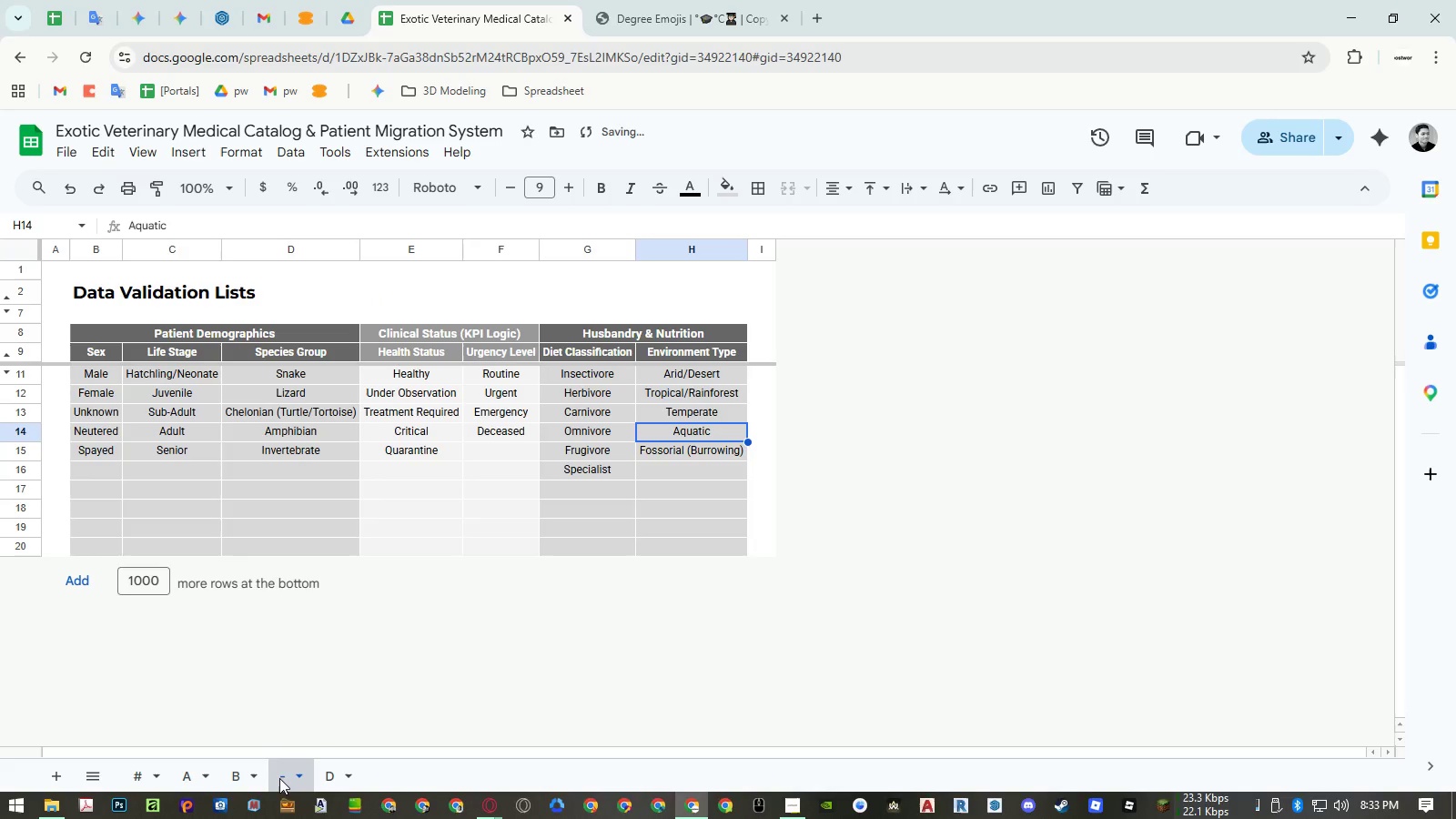 
triple_click([284, 777])
 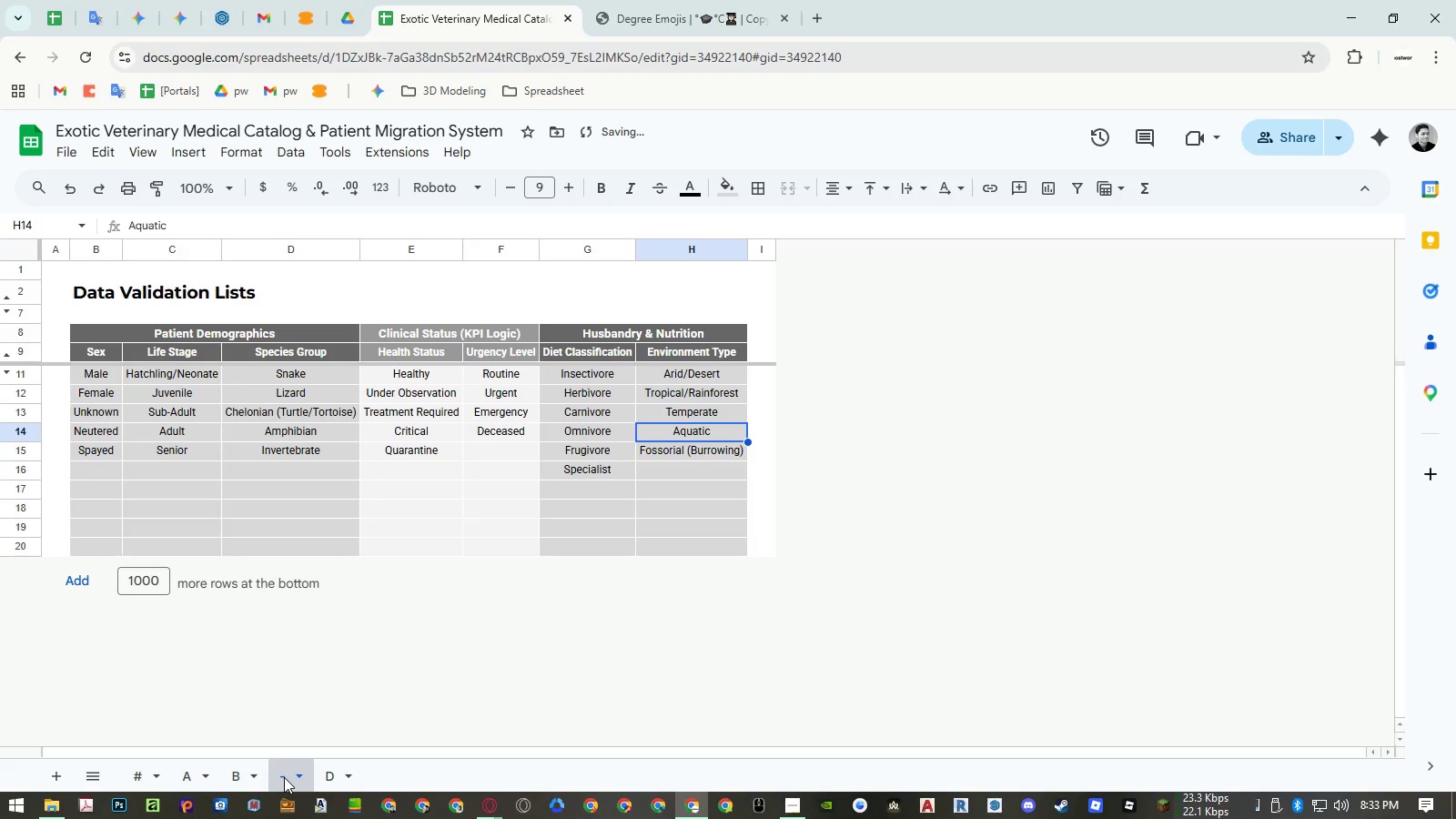 
triple_click([284, 777])
 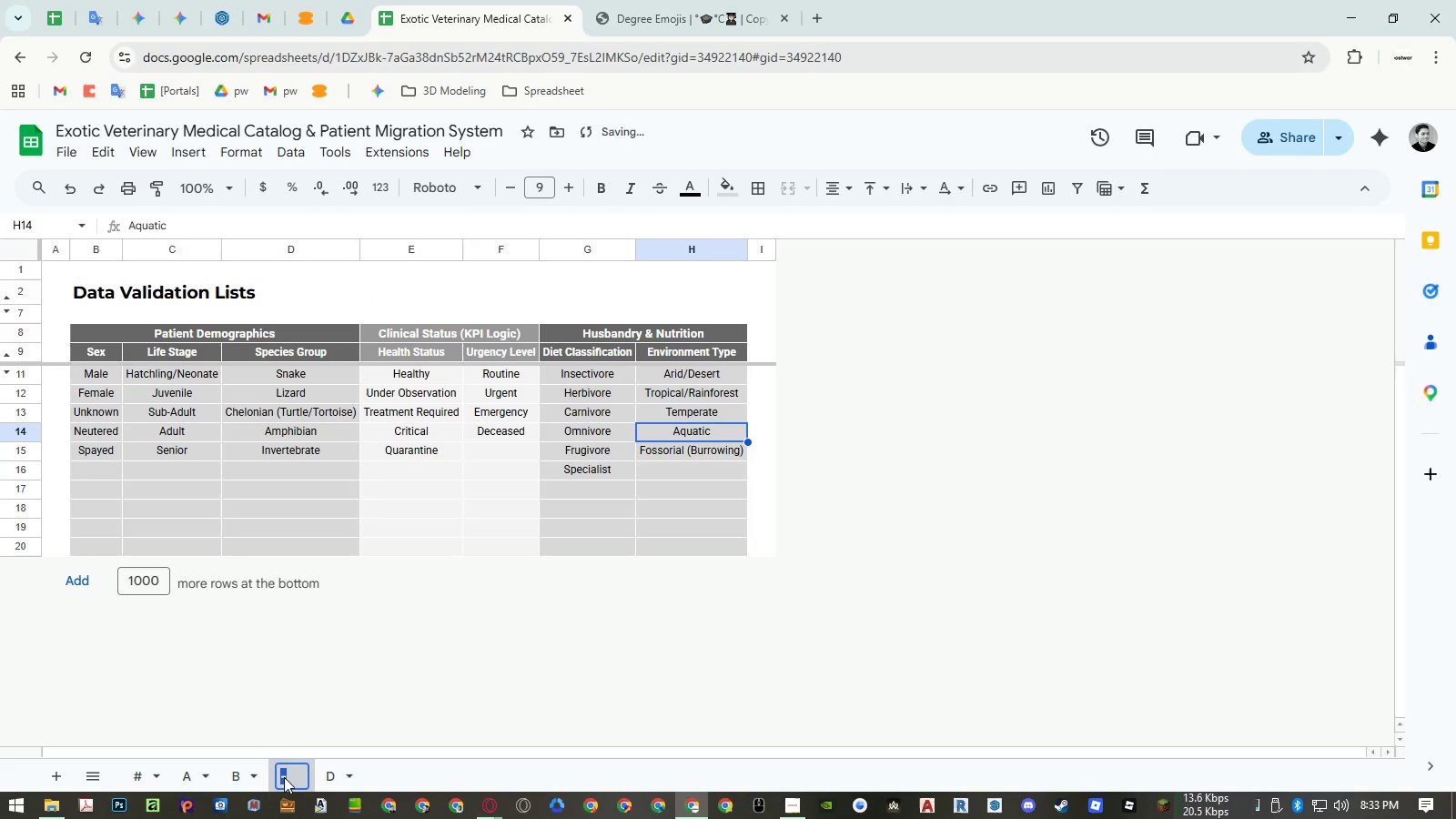 
key(Shift+C)
 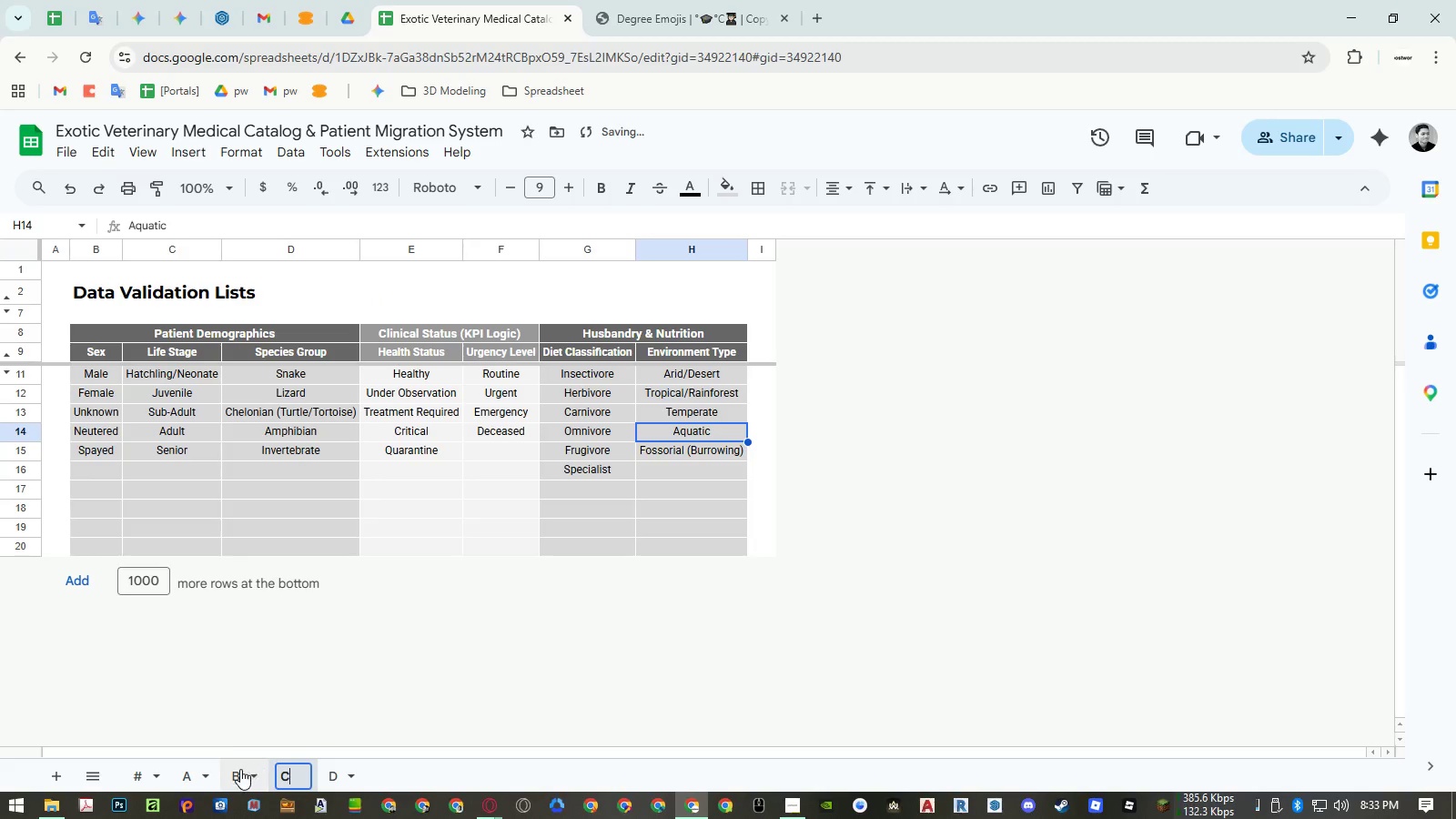 
left_click([240, 771])
 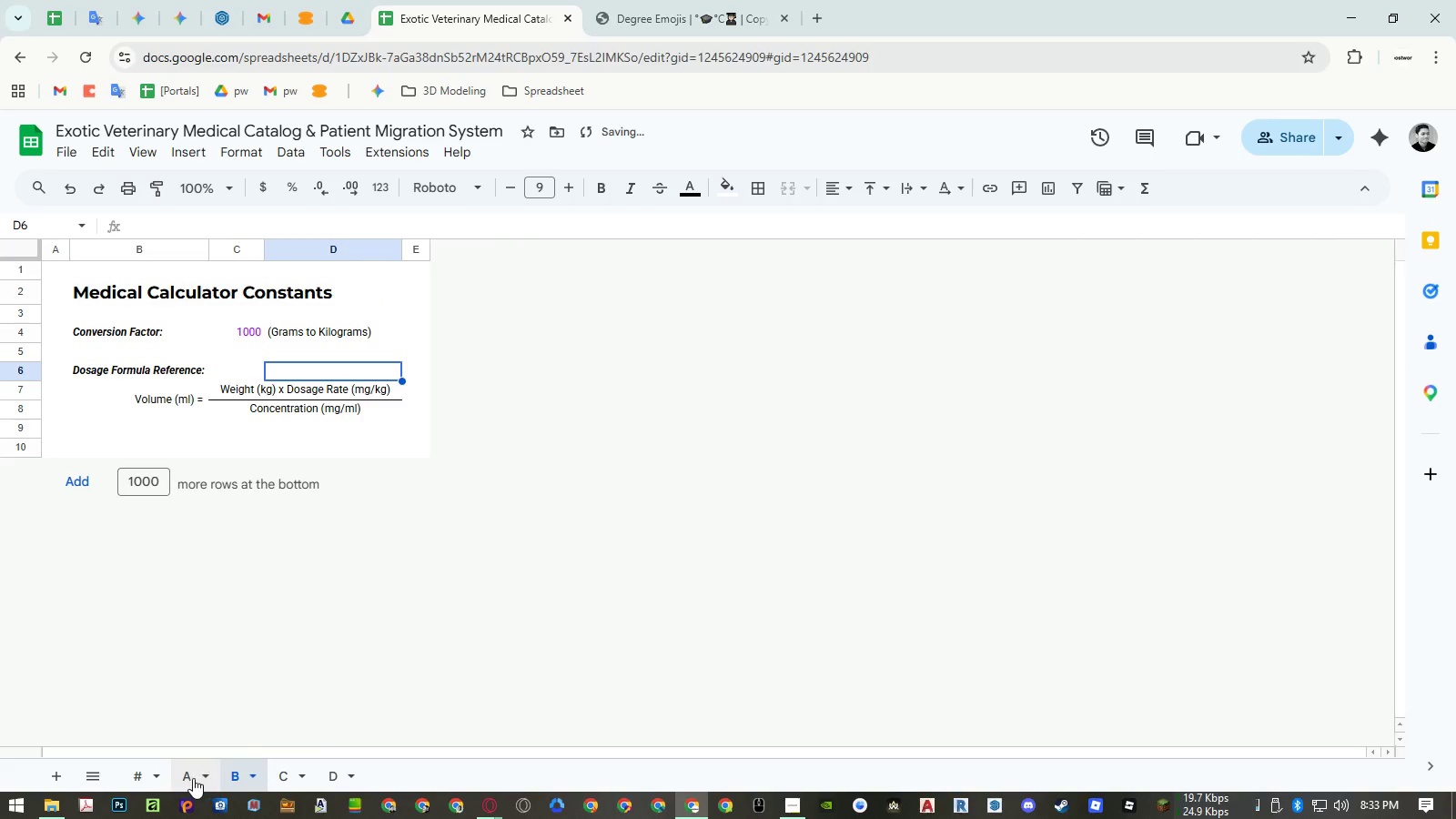 
double_click([236, 774])
 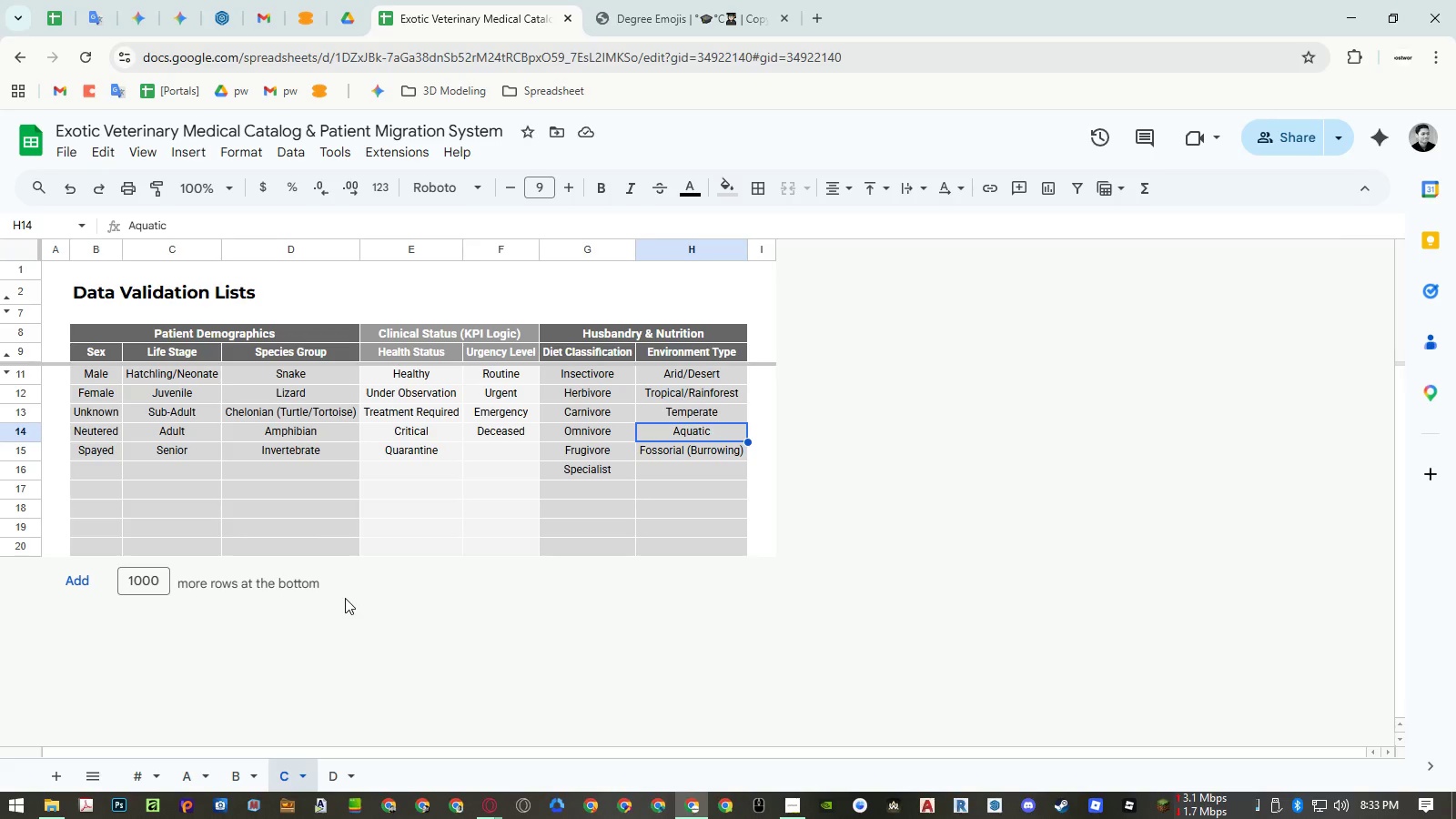 
wait(8.78)
 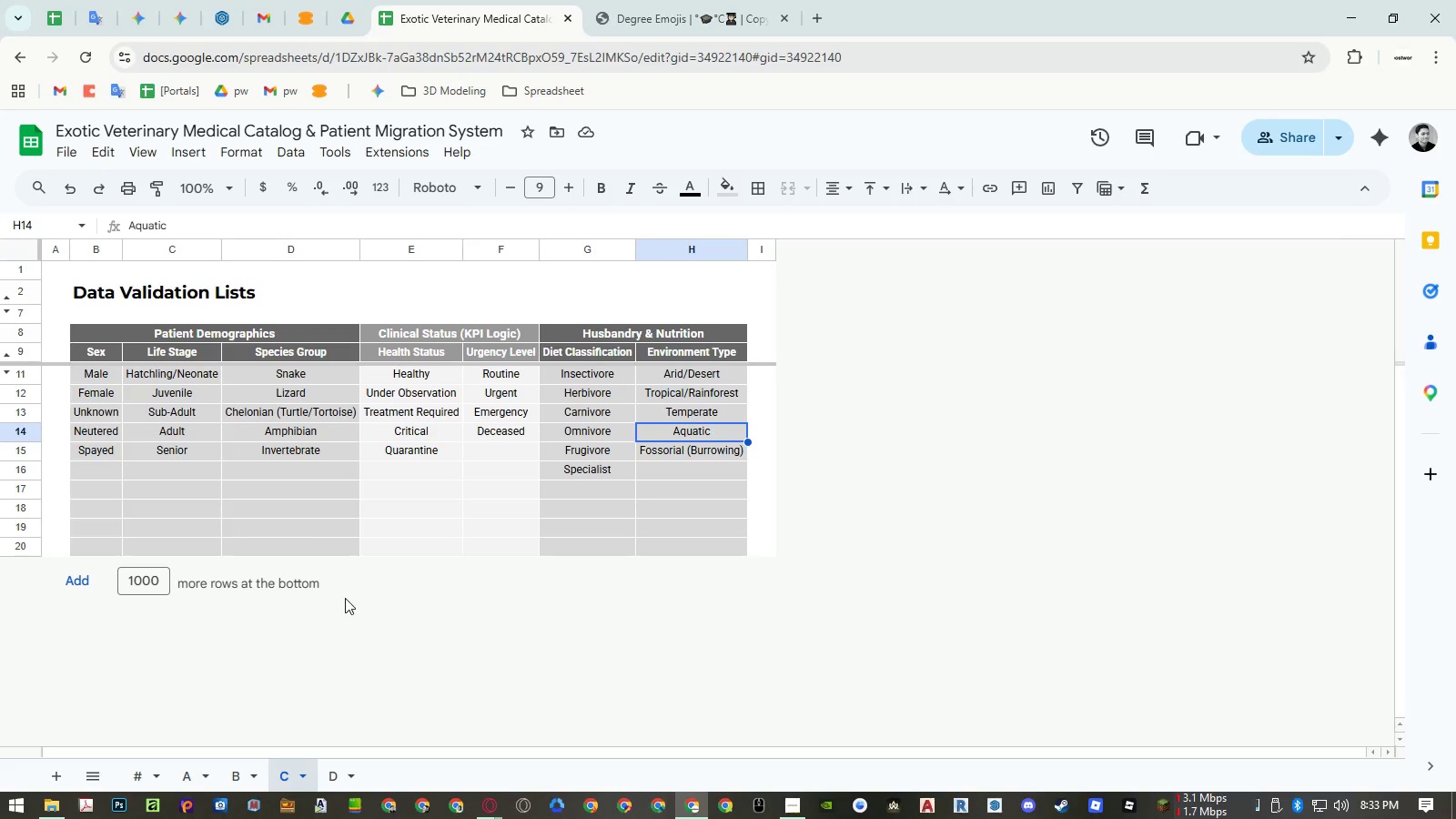 
left_click([451, 428])
 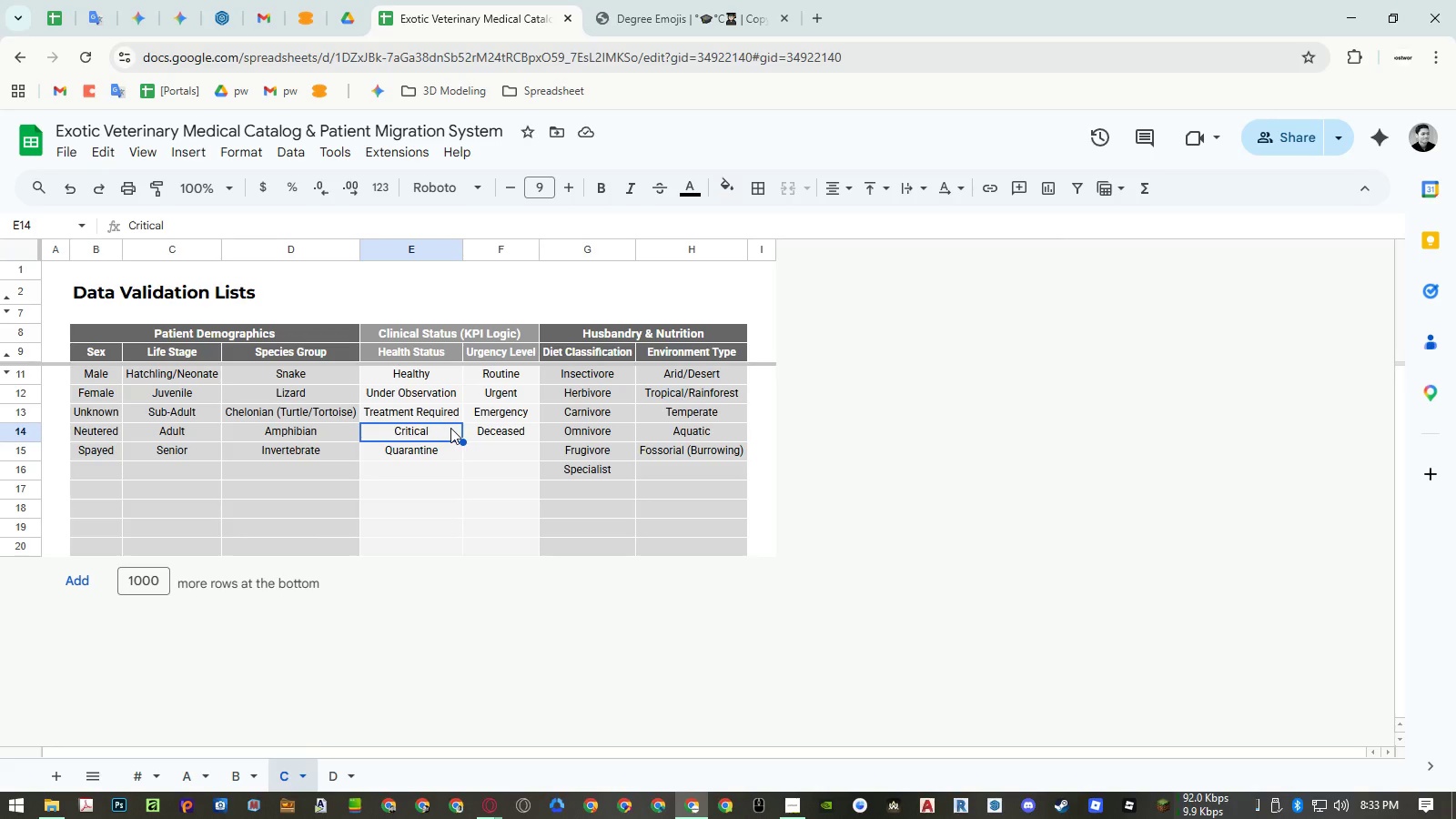 
wait(13.55)
 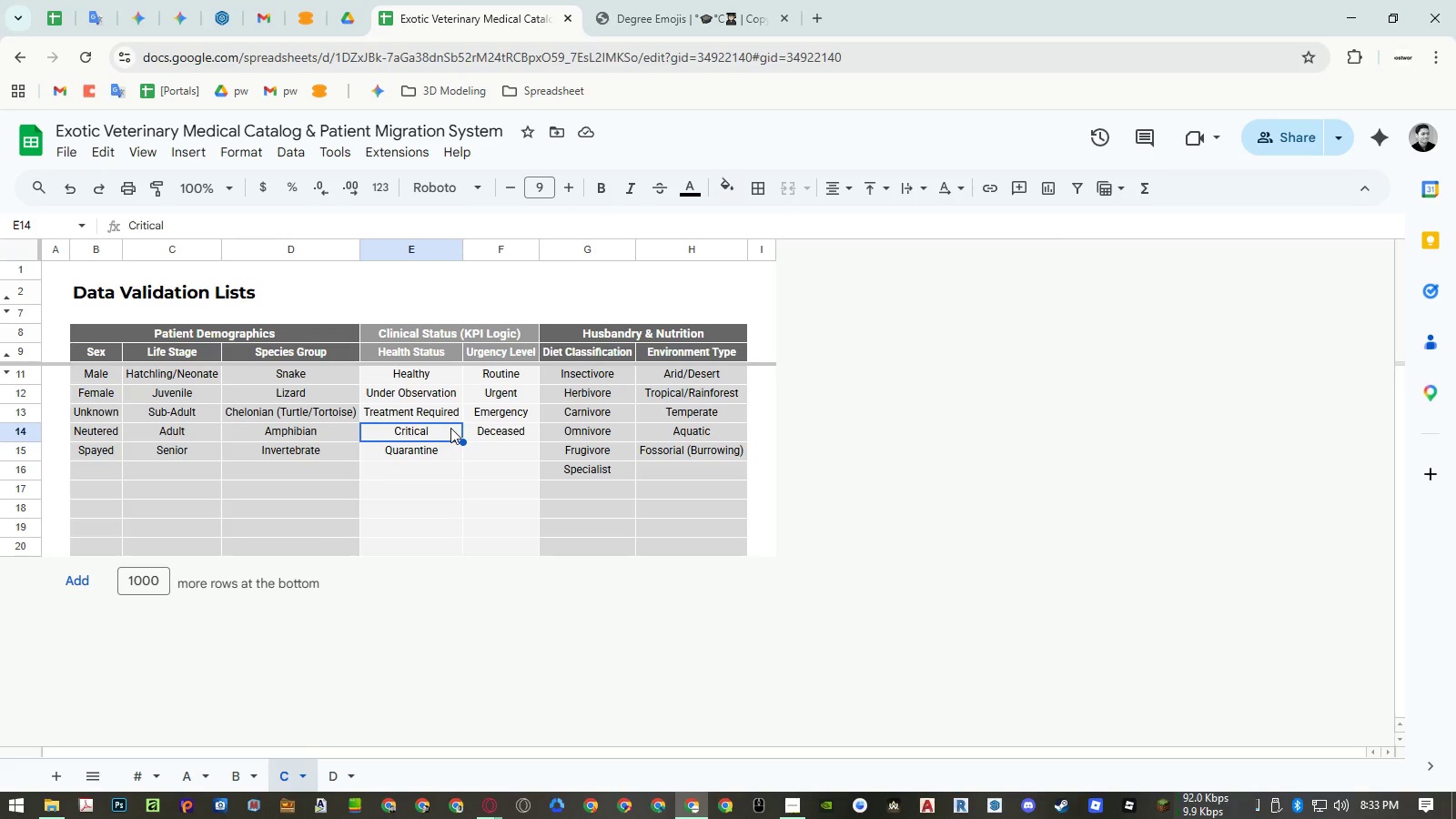 
left_click([334, 776])
 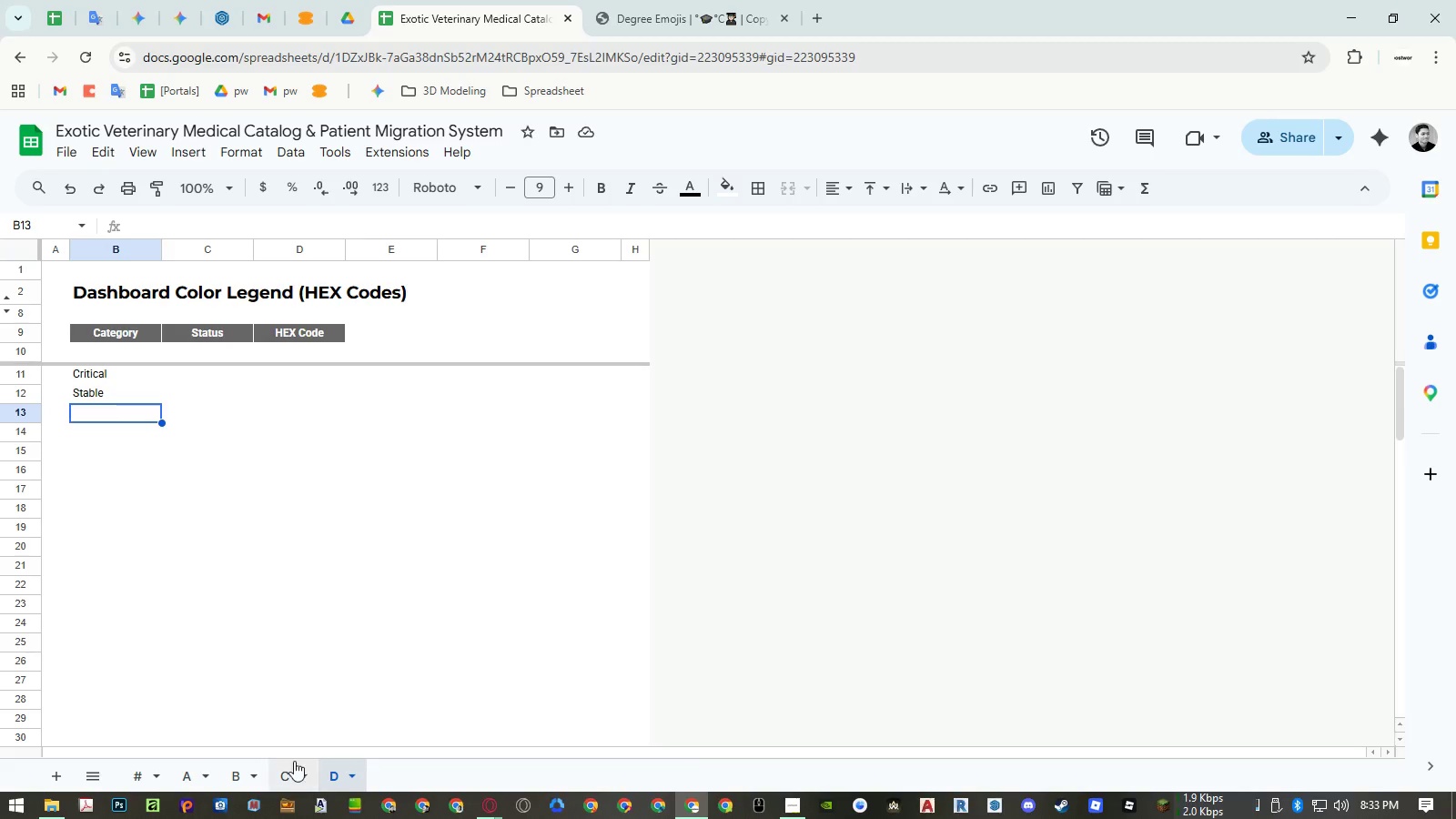 
left_click([288, 762])
 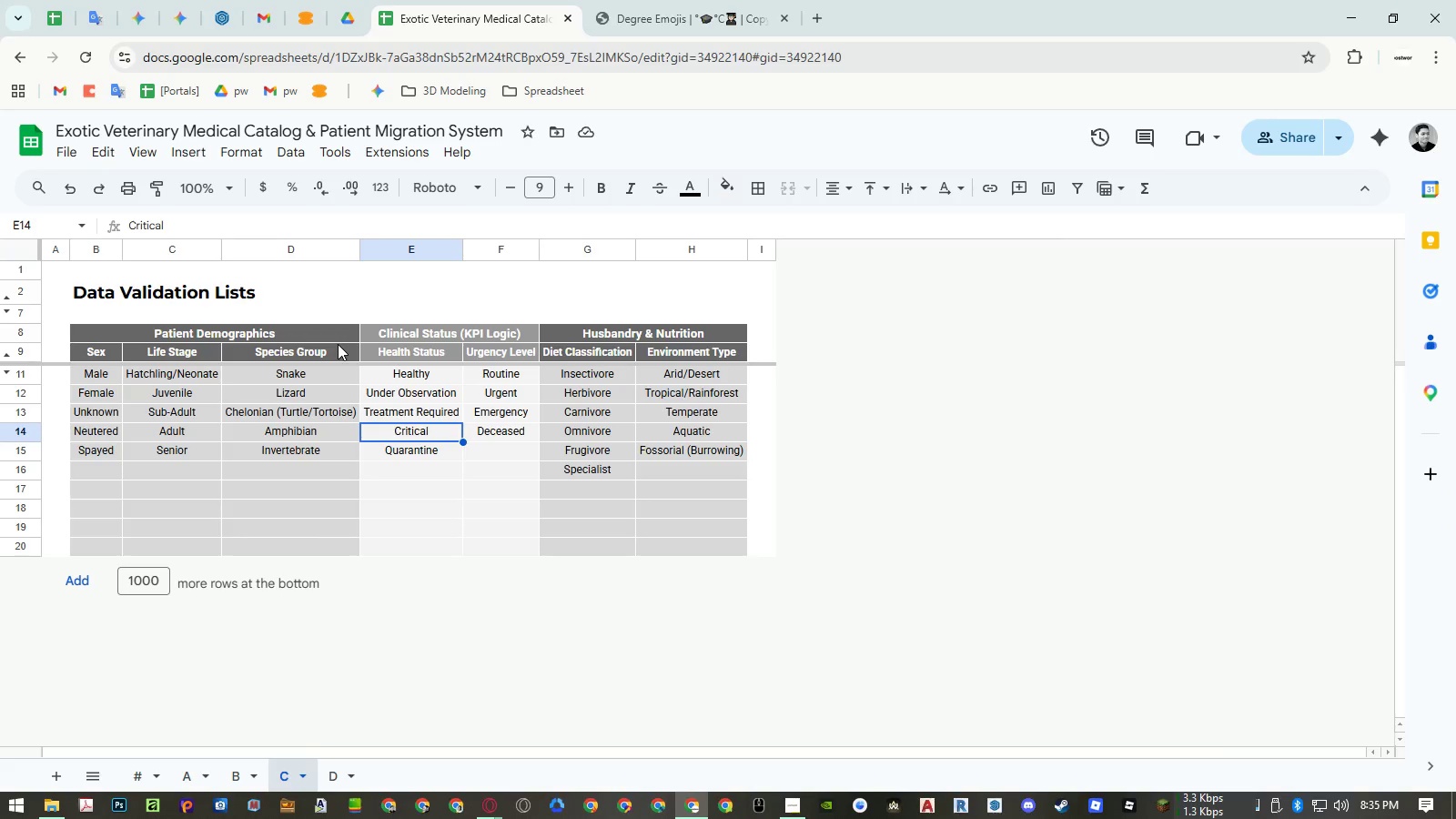 
wait(90.52)
 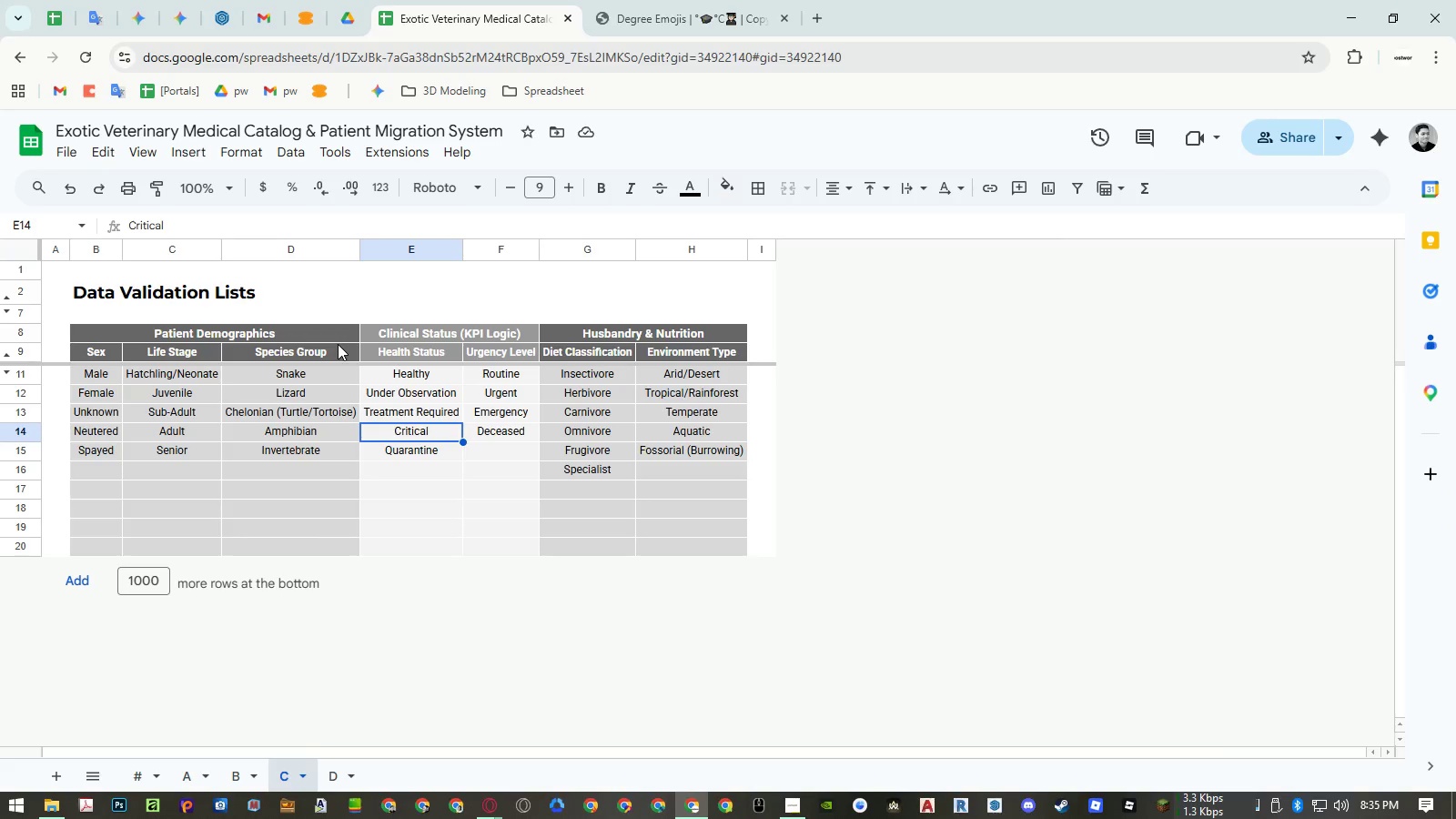 
left_click([394, 429])
 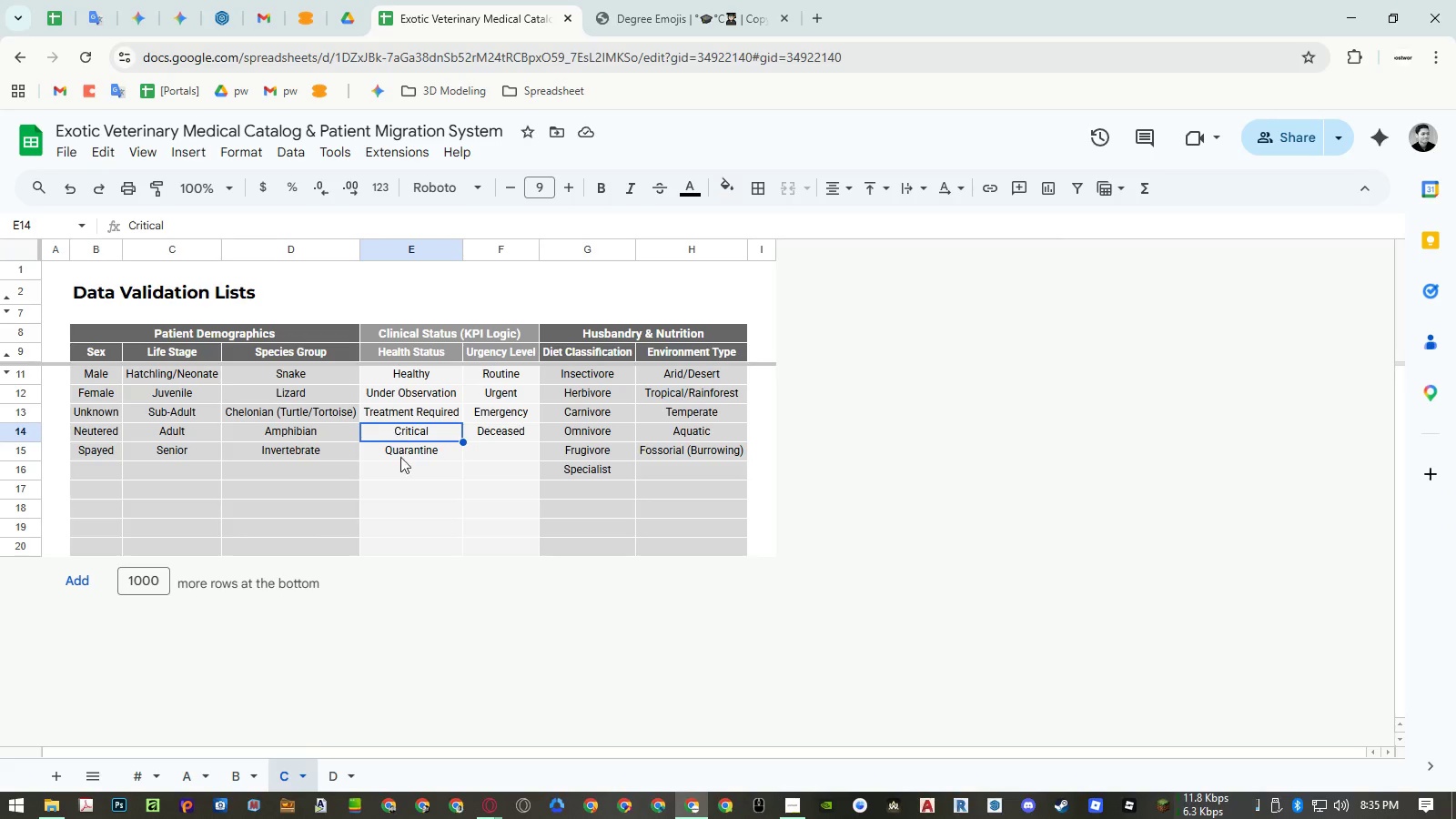 
key(Control+ControlLeft)
 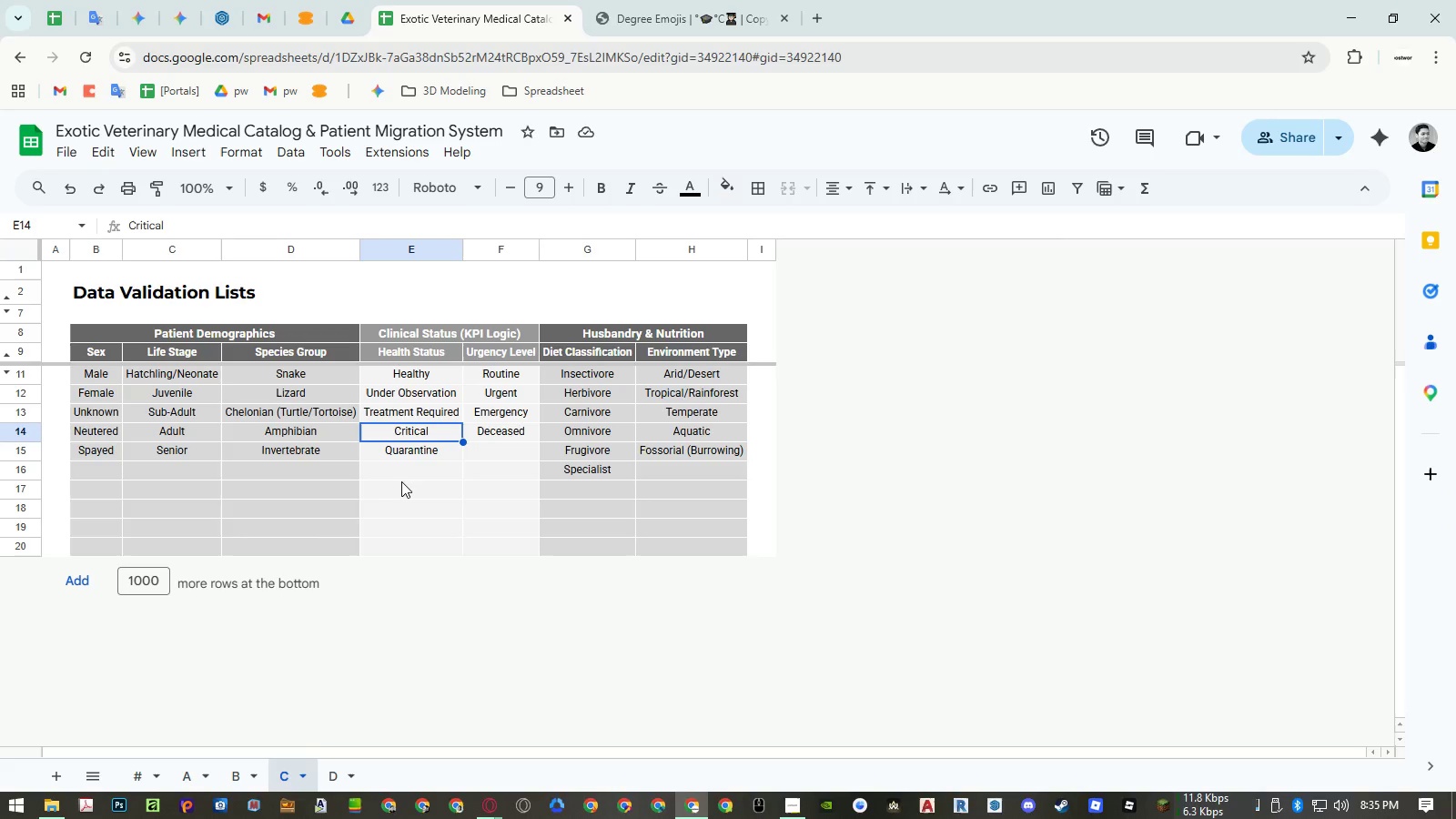 
key(Control+C)
 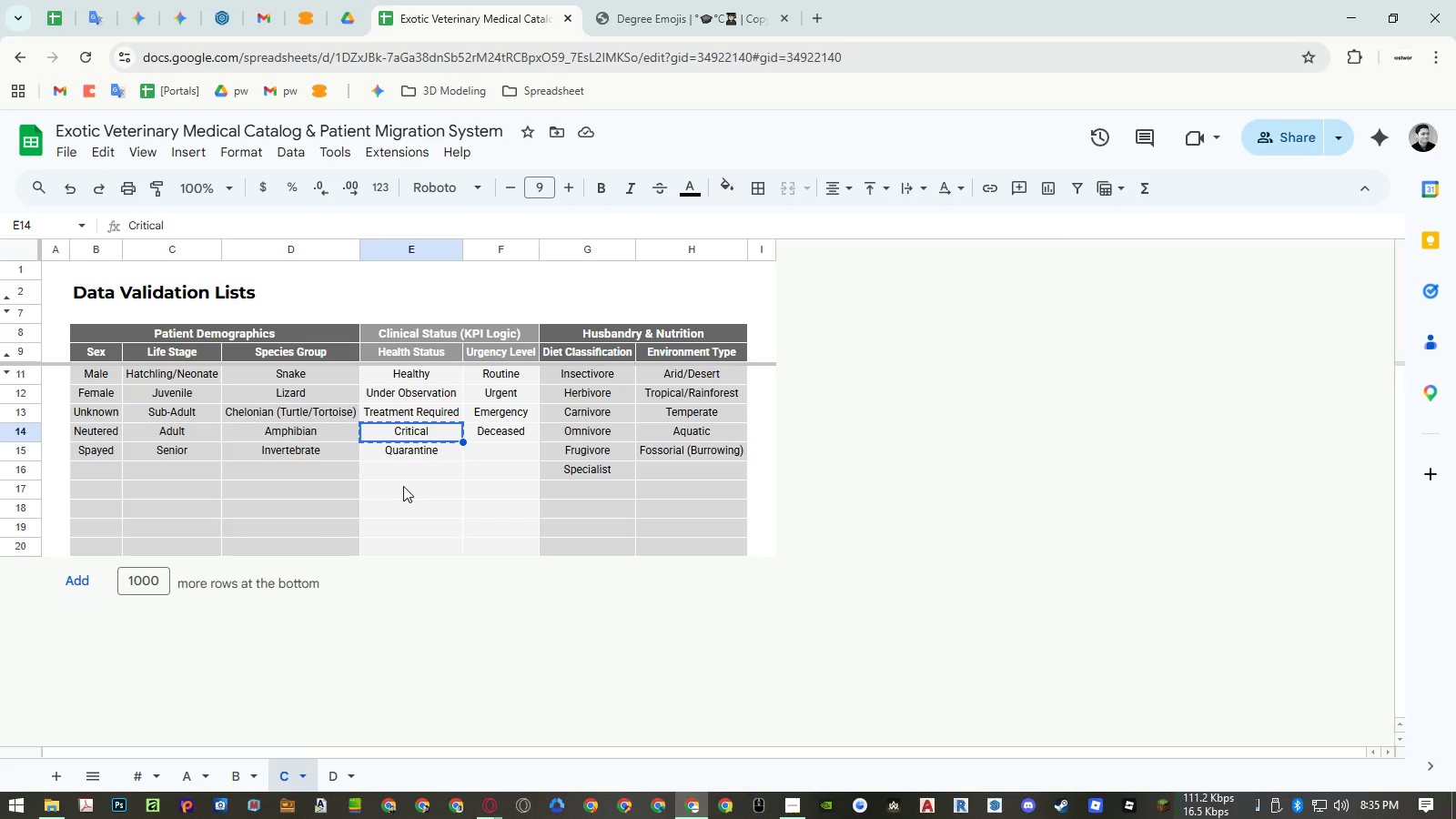 
left_click([403, 486])
 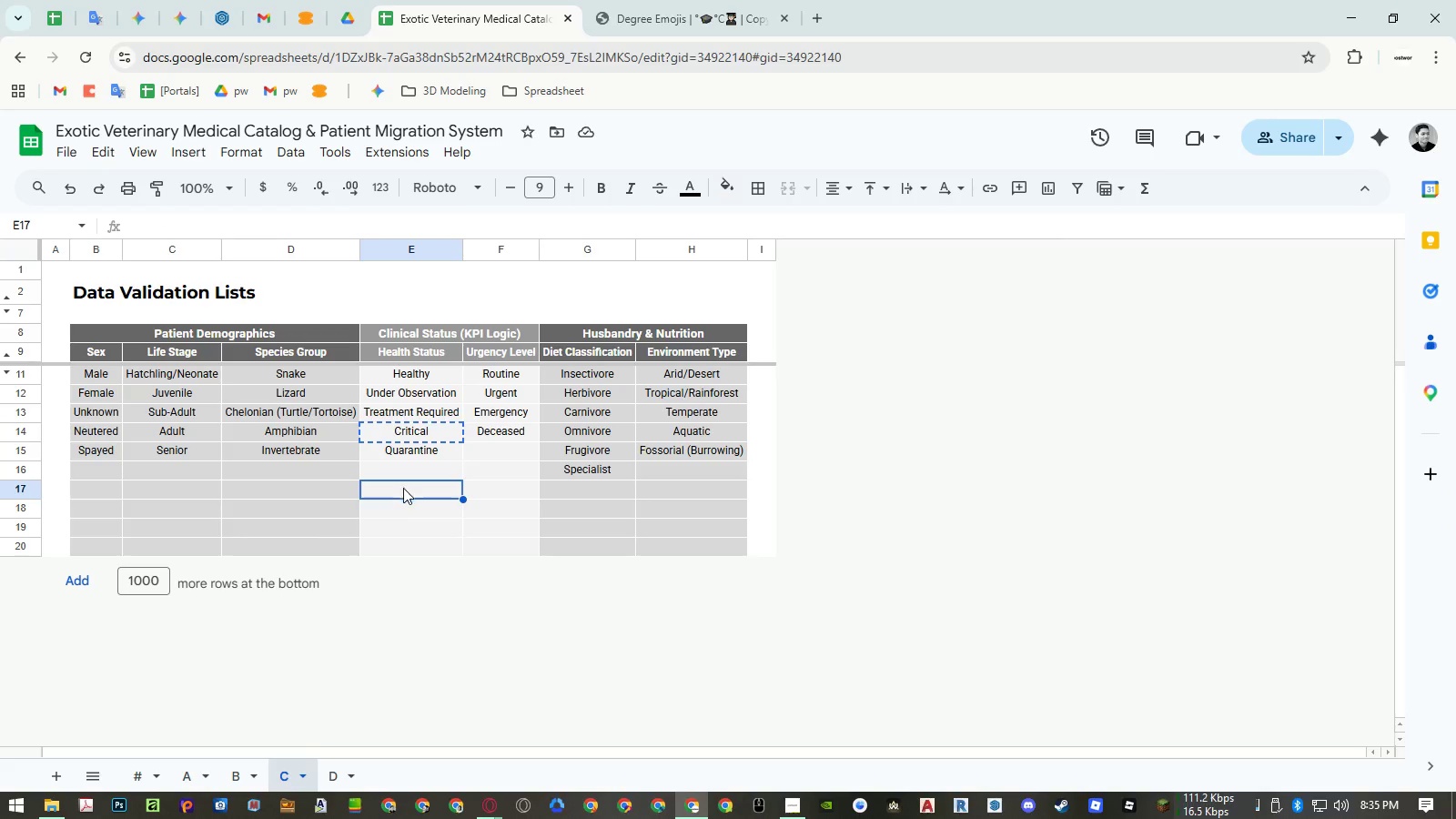 
key(Control+ControlLeft)
 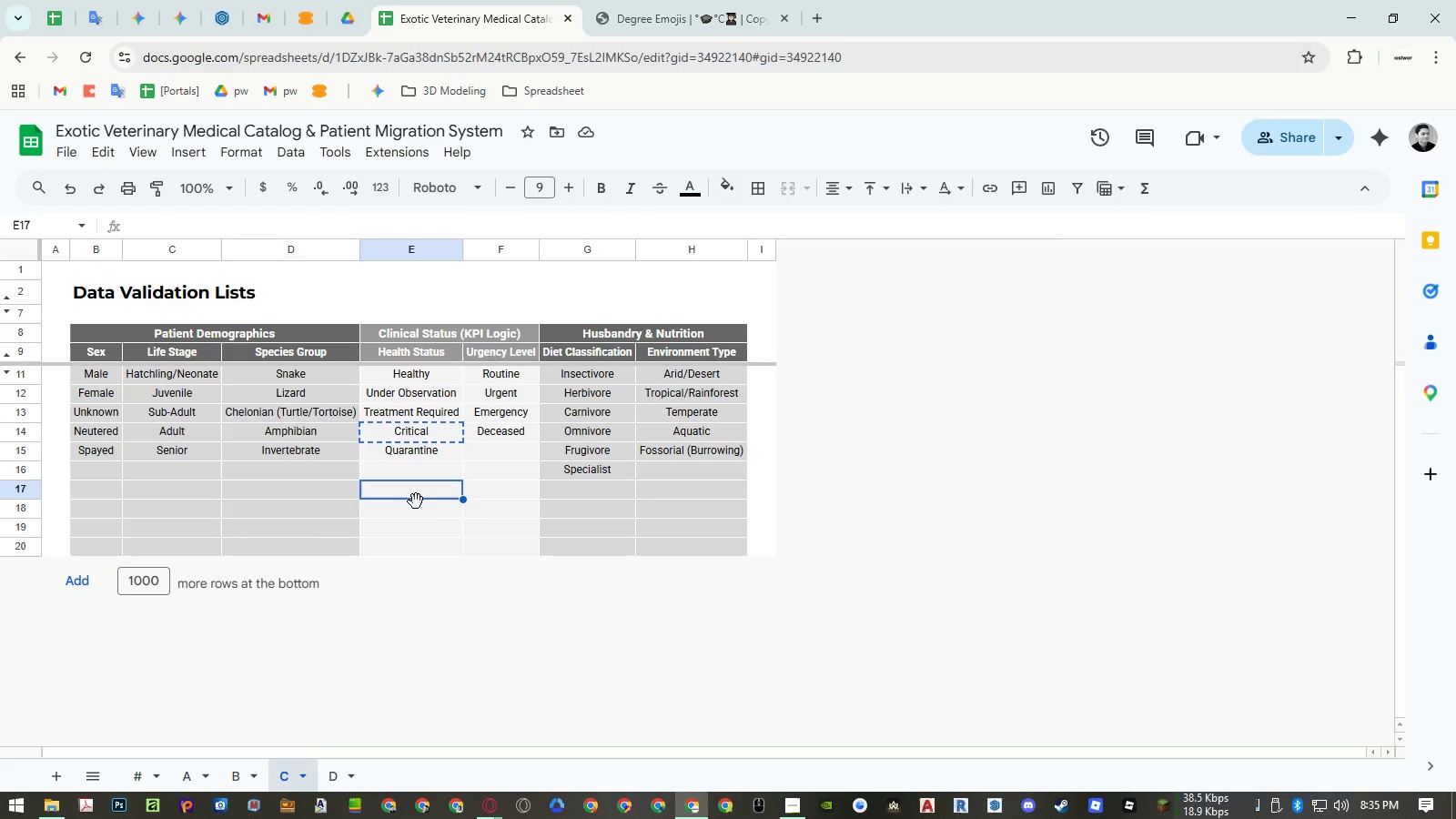 
key(Control+Shift+ShiftLeft)
 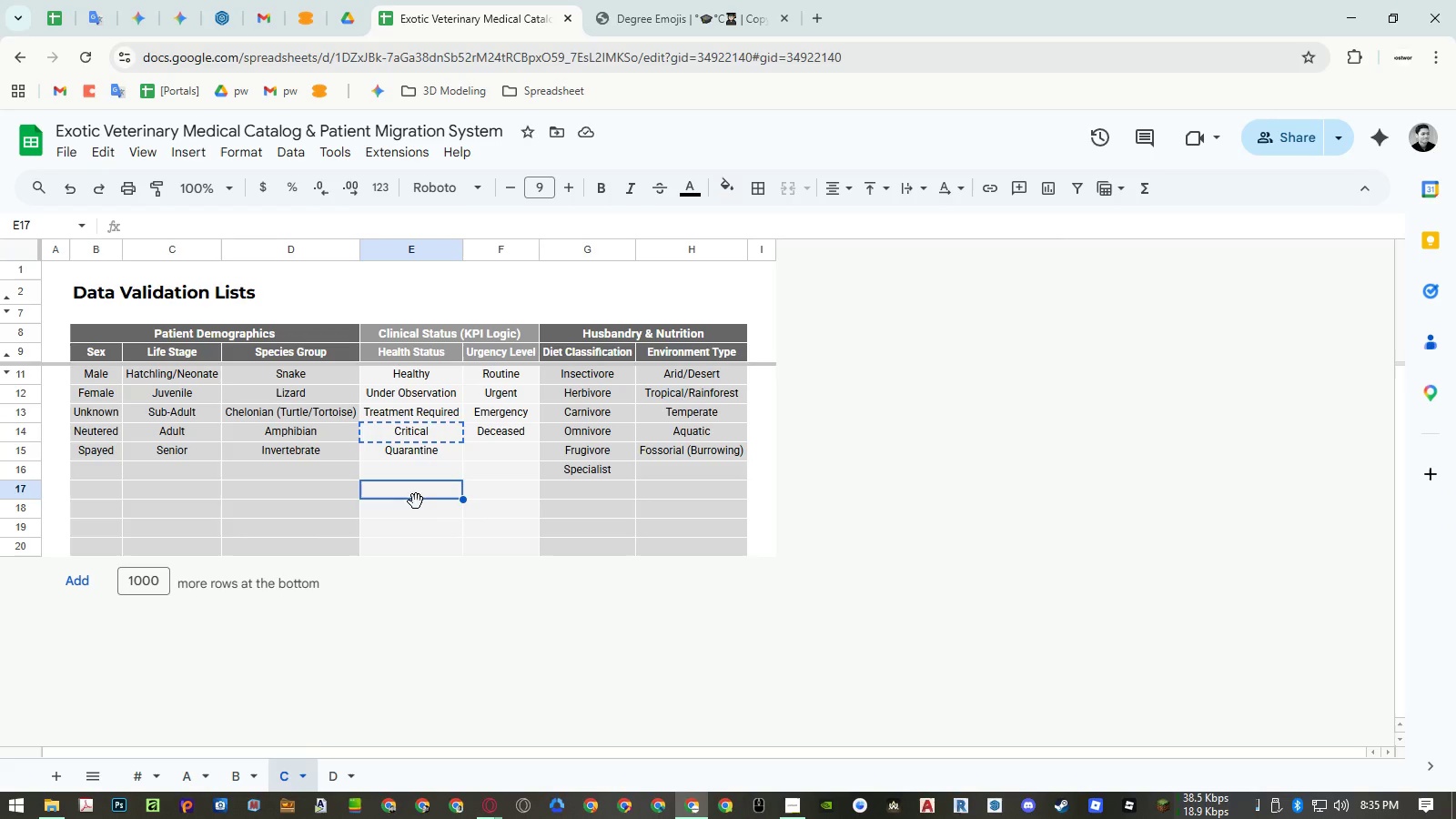 
key(Control+Shift+V)
 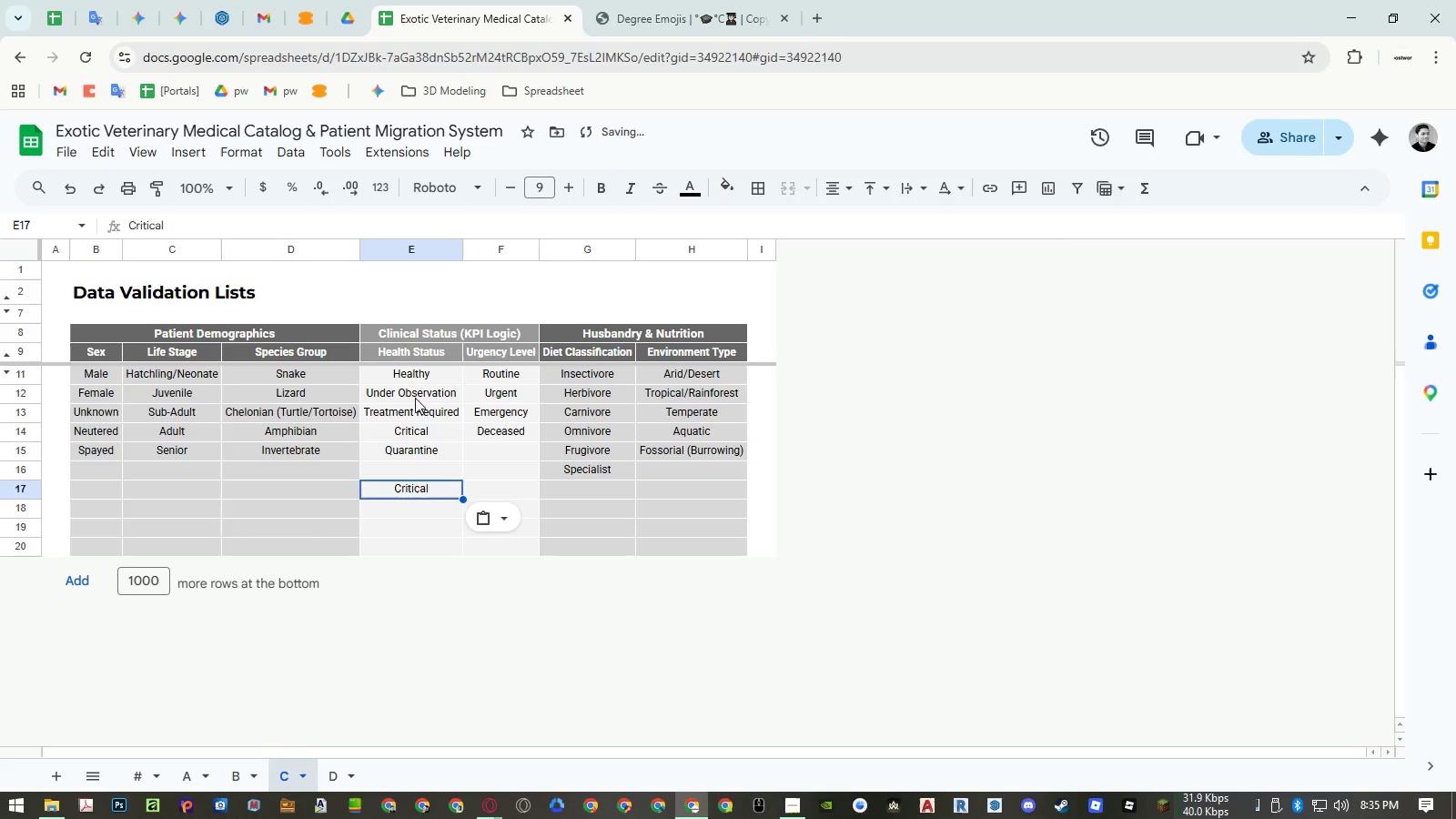 
left_click([415, 410])
 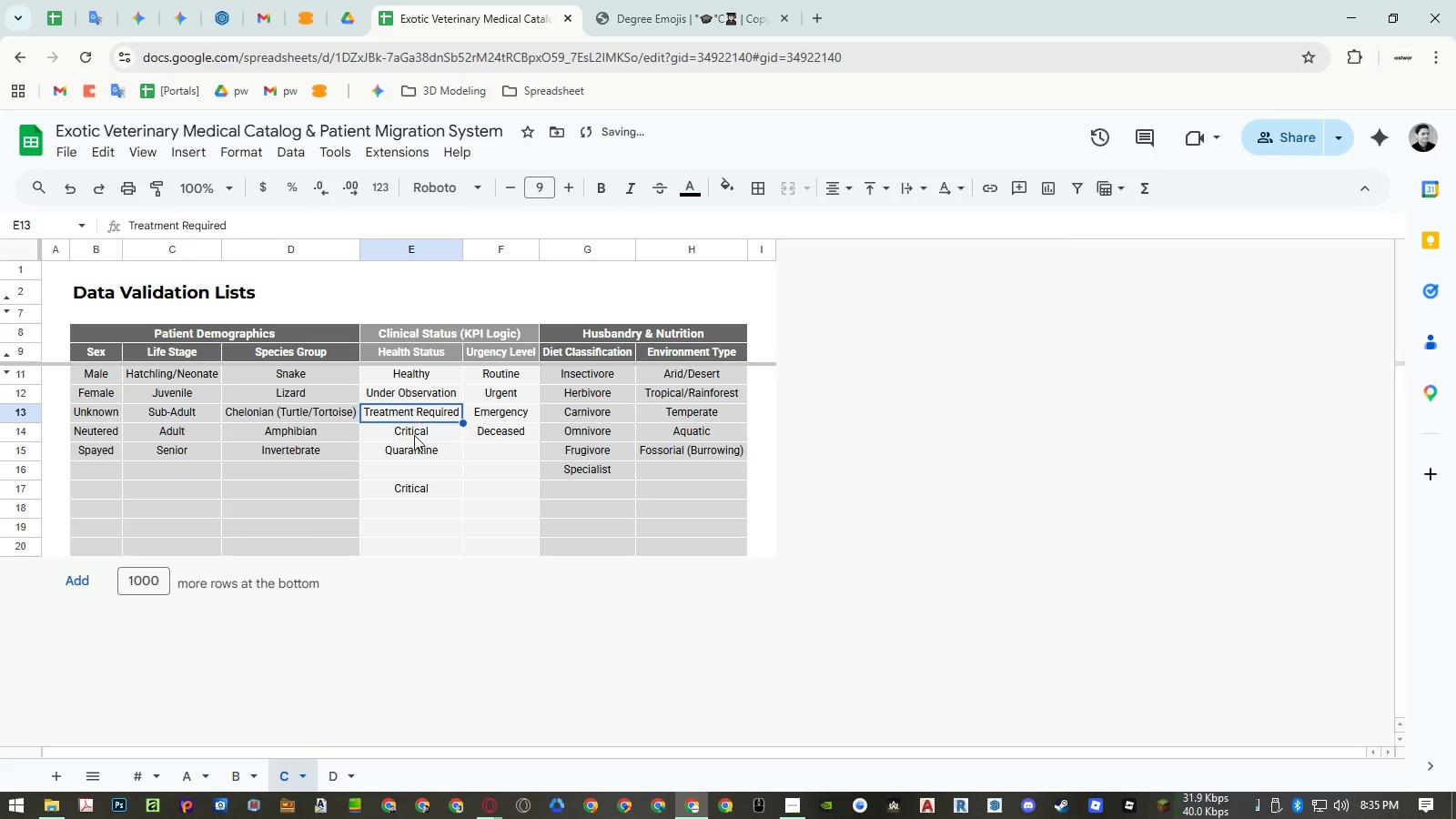 
key(Control+ControlLeft)
 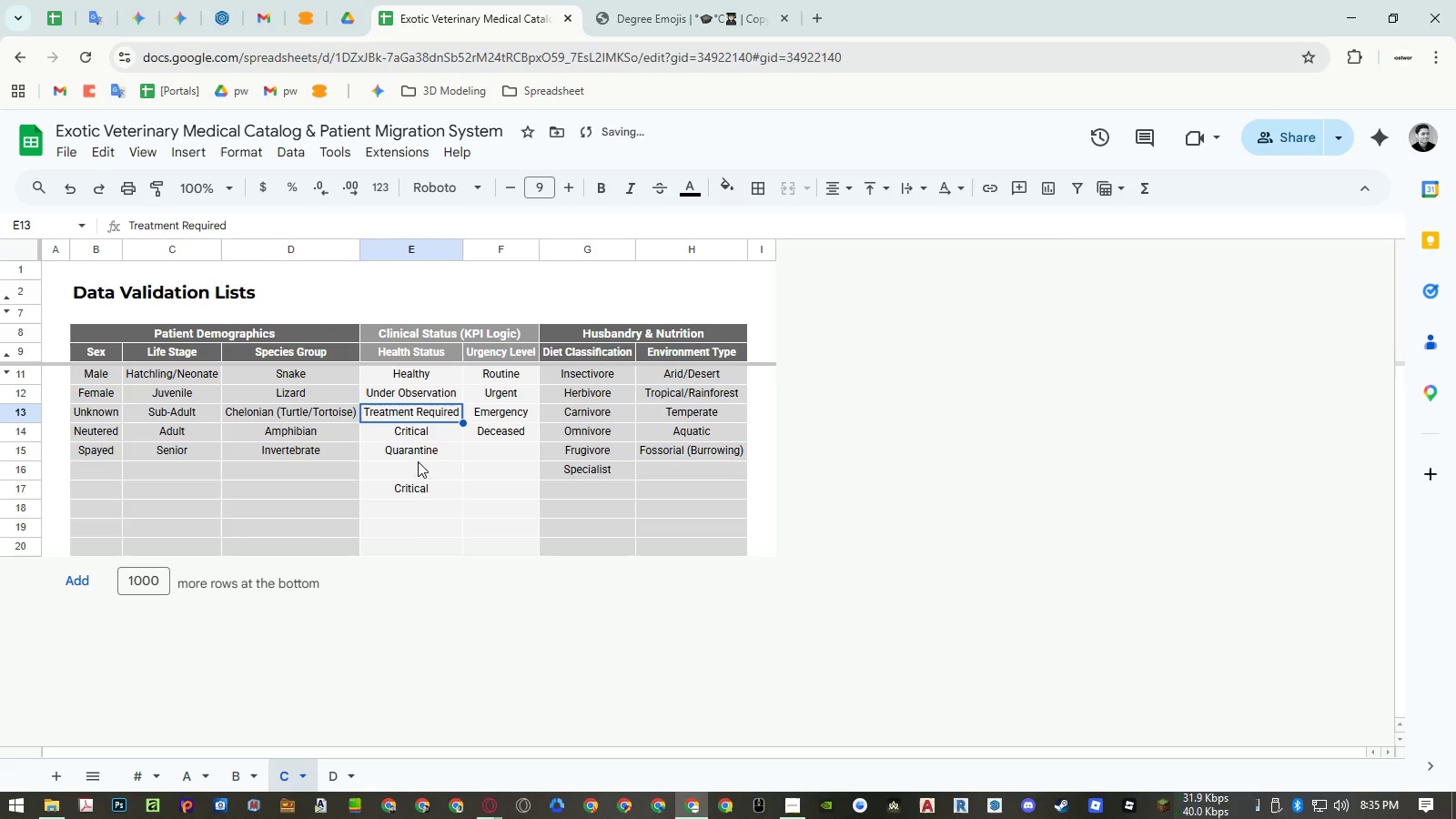 
key(Control+C)
 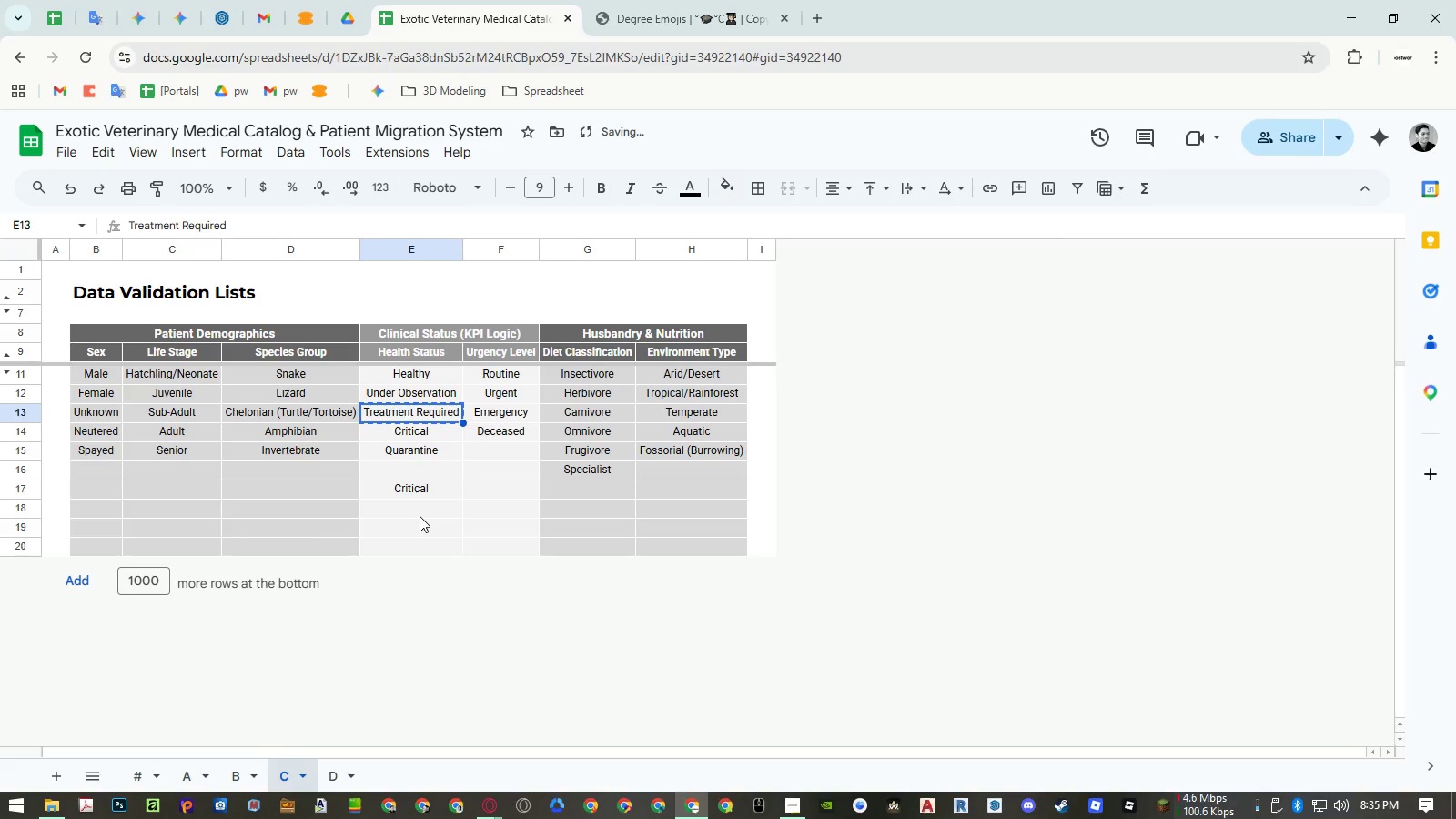 
left_click([420, 516])
 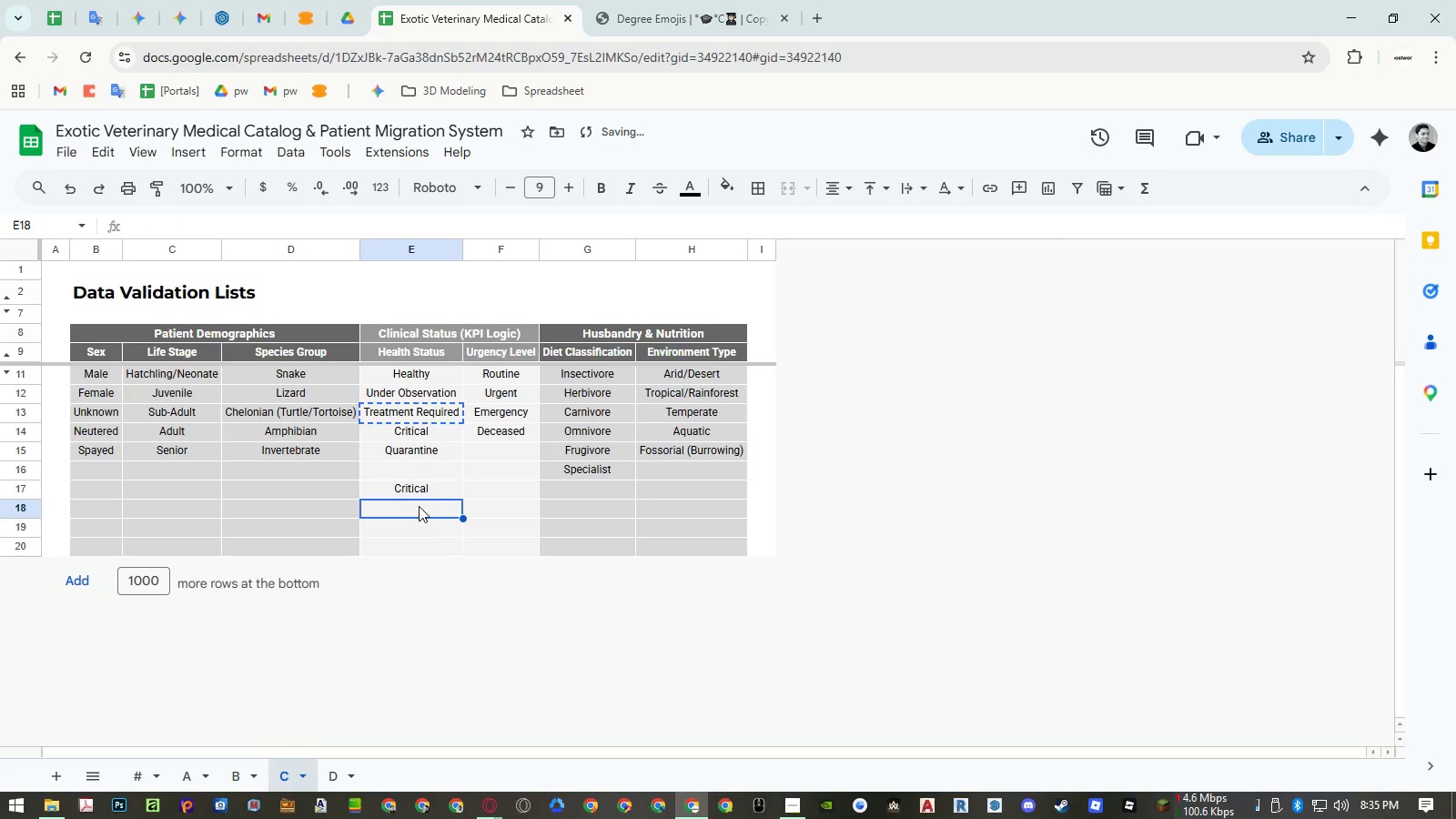 
key(Control+ControlLeft)
 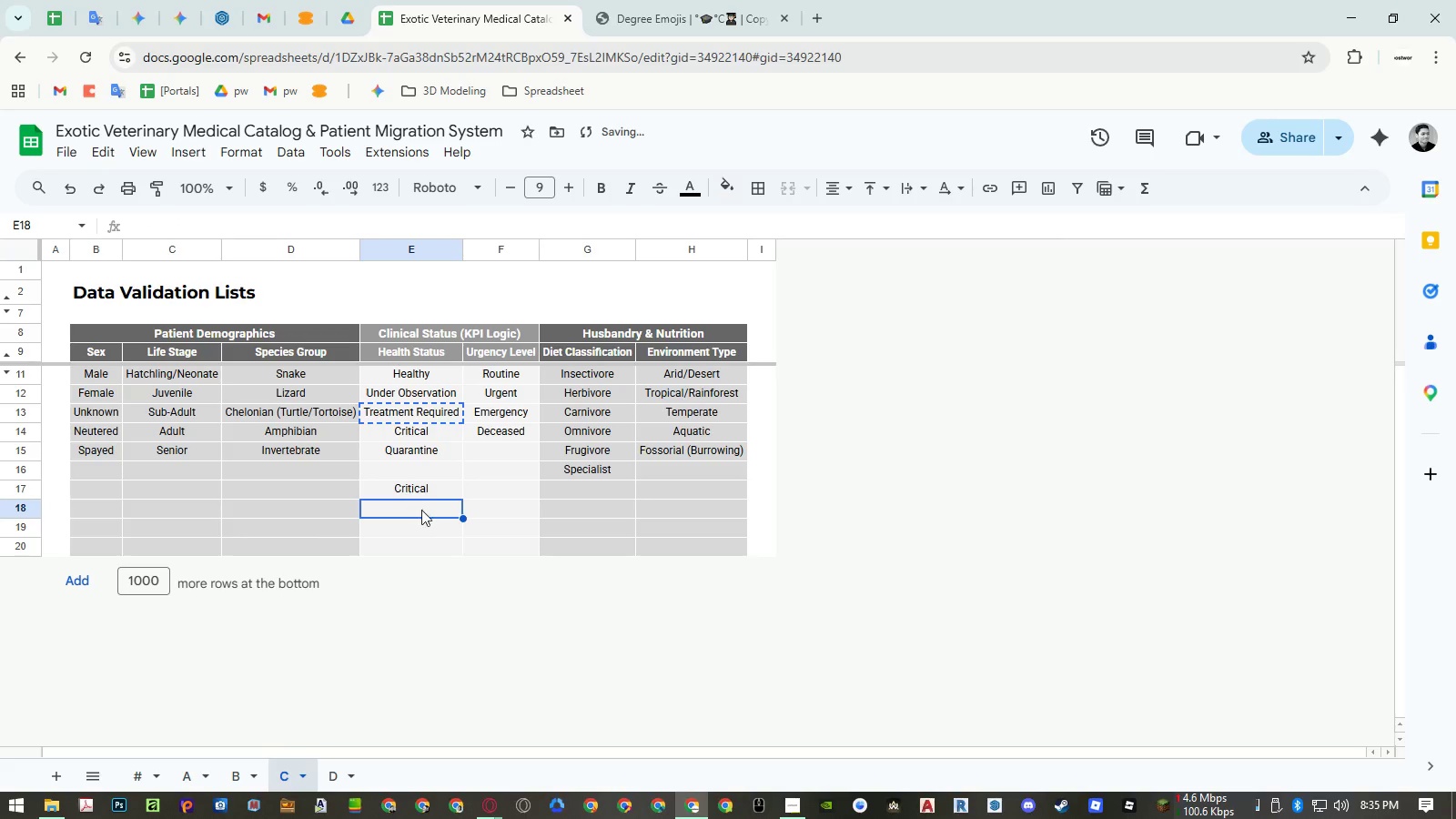 
key(Control+Shift+ShiftLeft)
 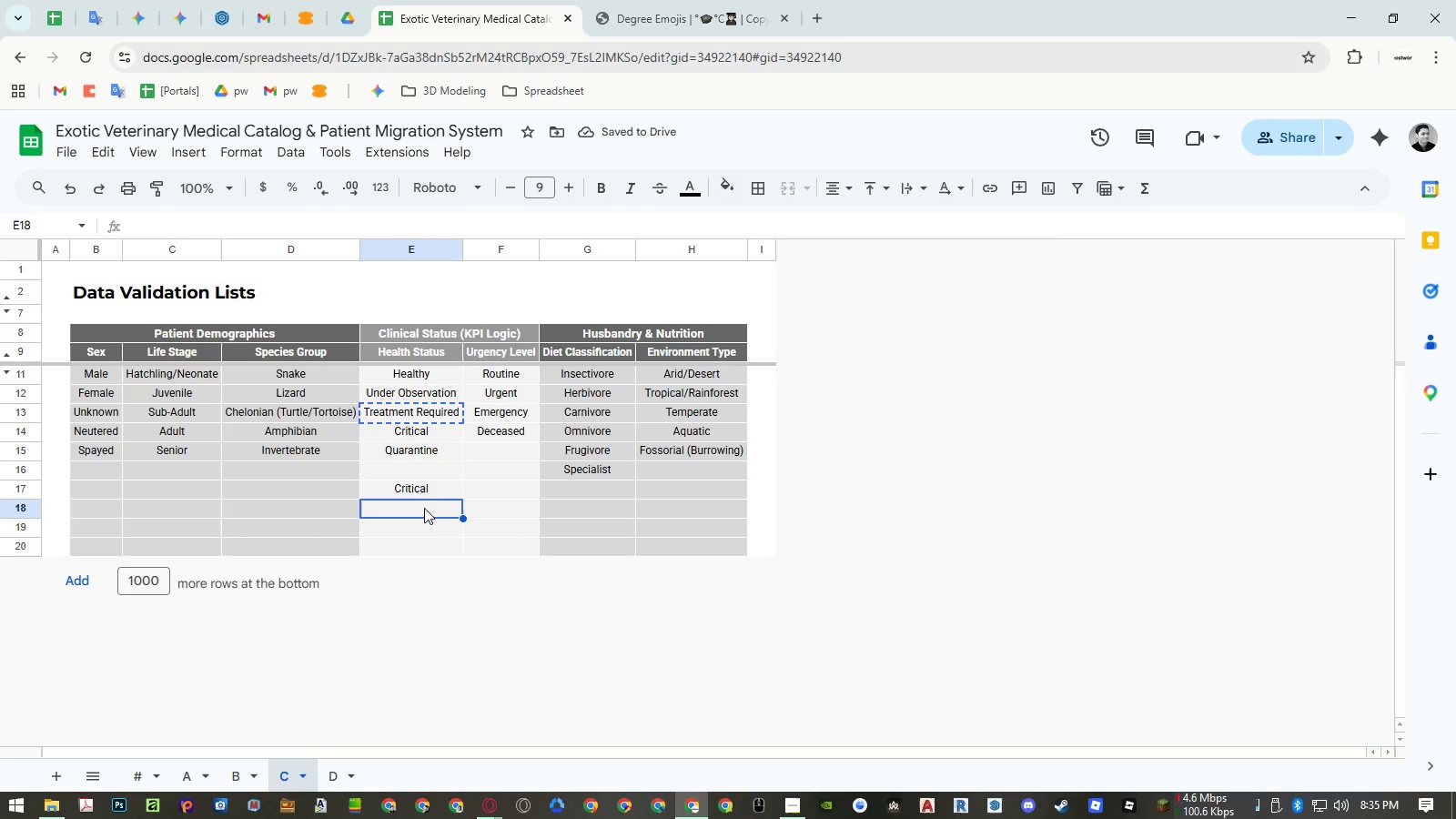 
key(Control+Shift+V)
 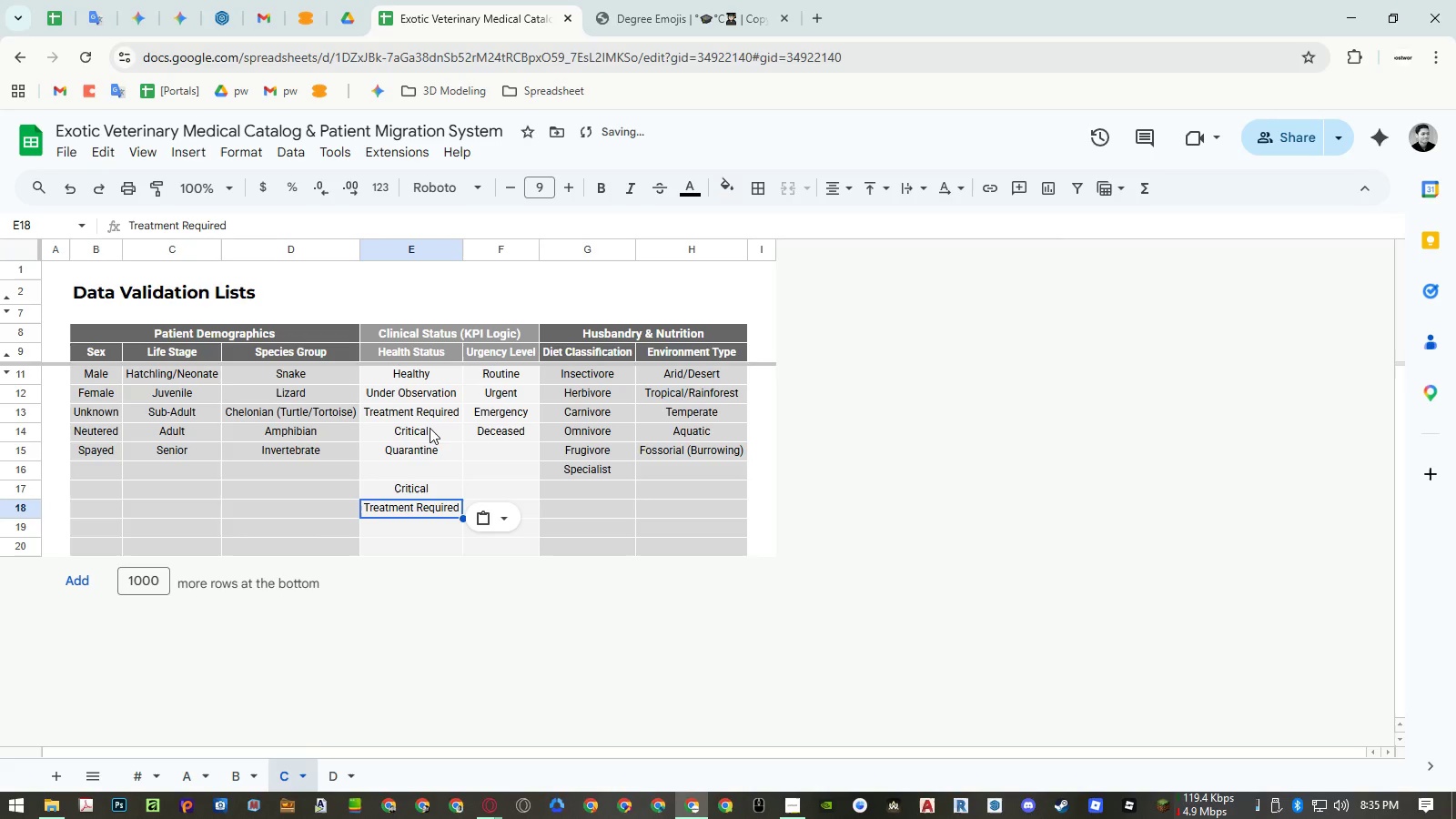 
left_click_drag(start_coordinate=[430, 427], to_coordinate=[430, 415])
 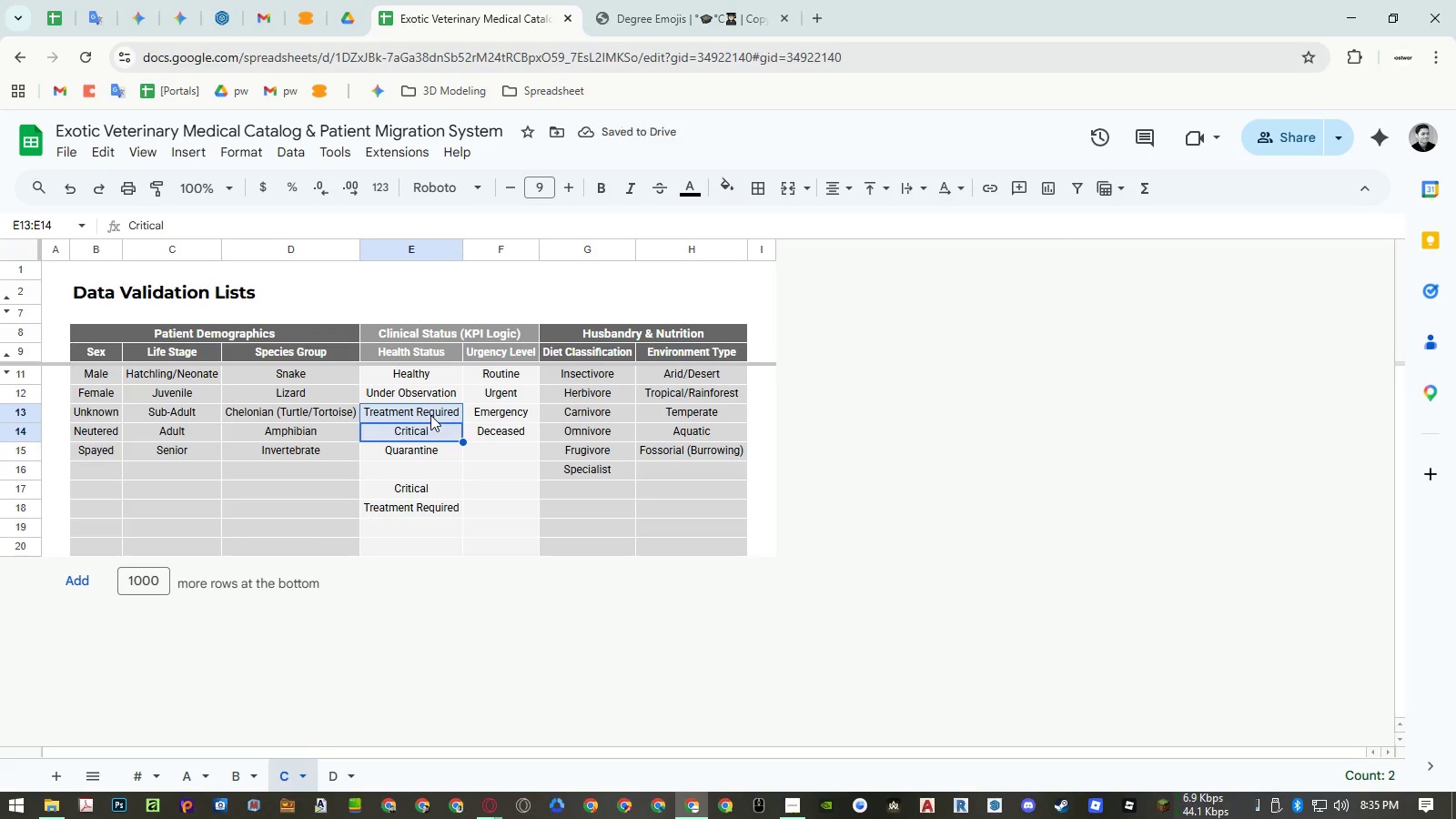 
key(Delete)
 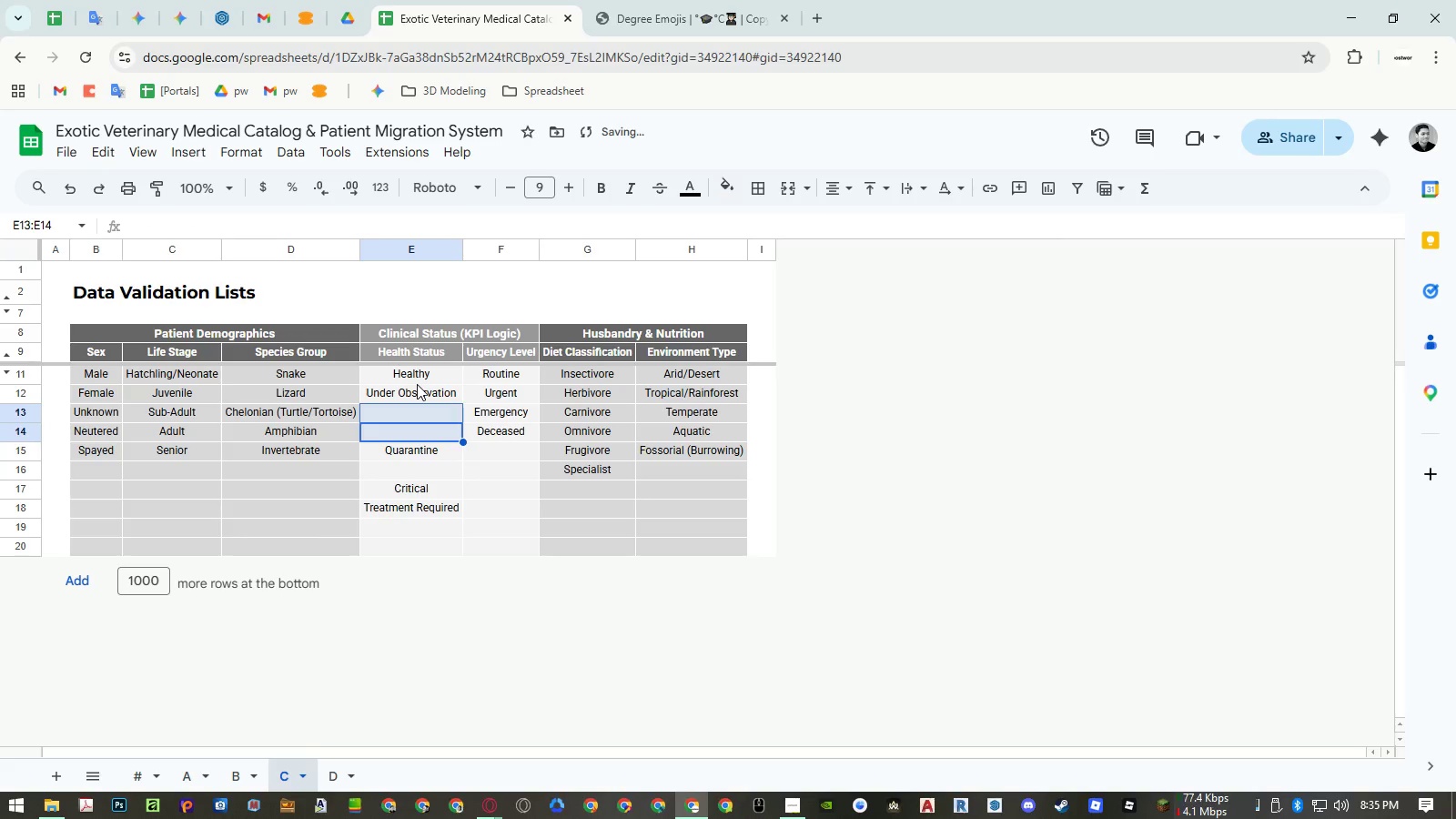 
left_click([417, 384])
 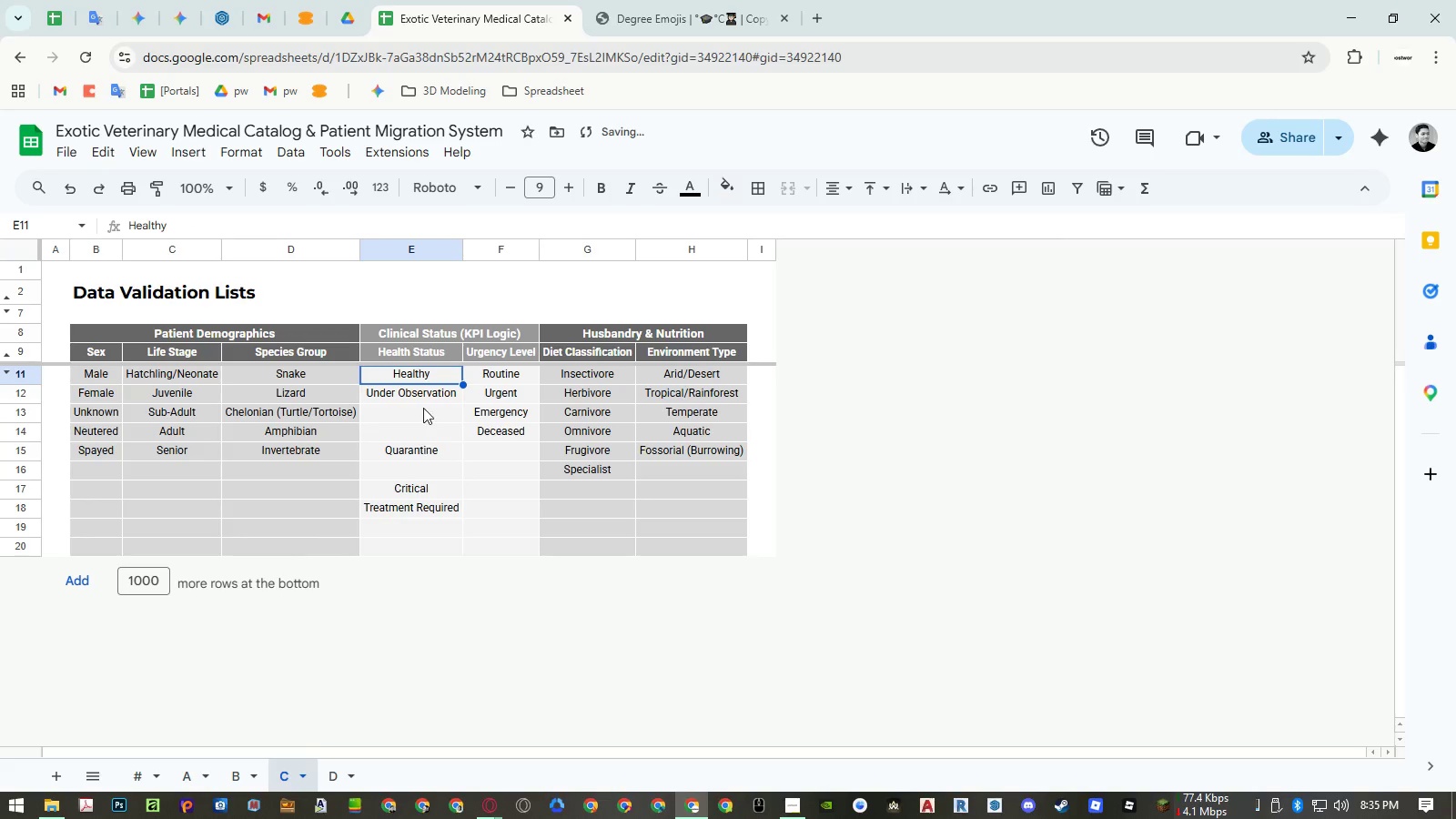 
left_click([424, 399])
 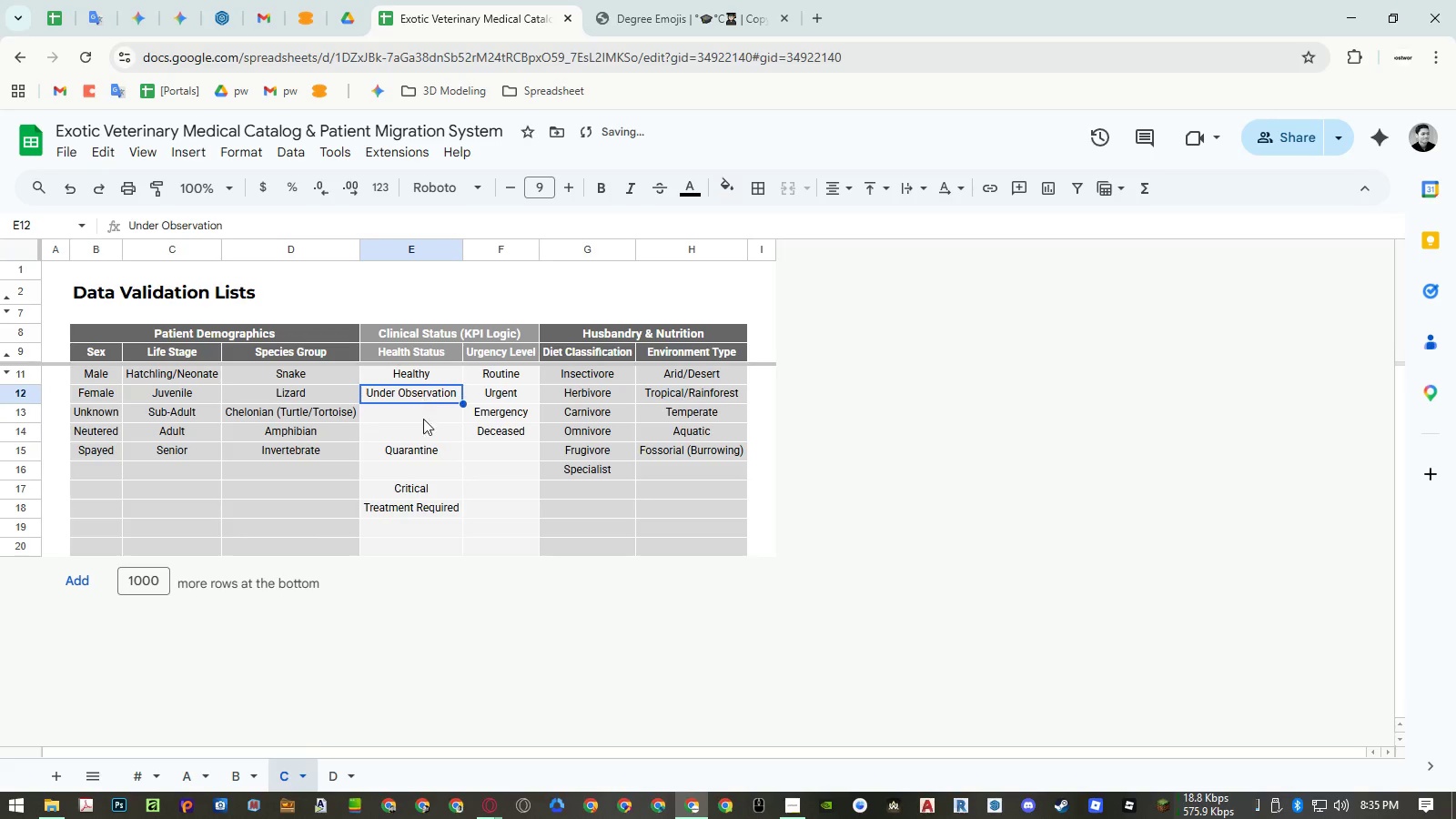 
key(Control+ControlLeft)
 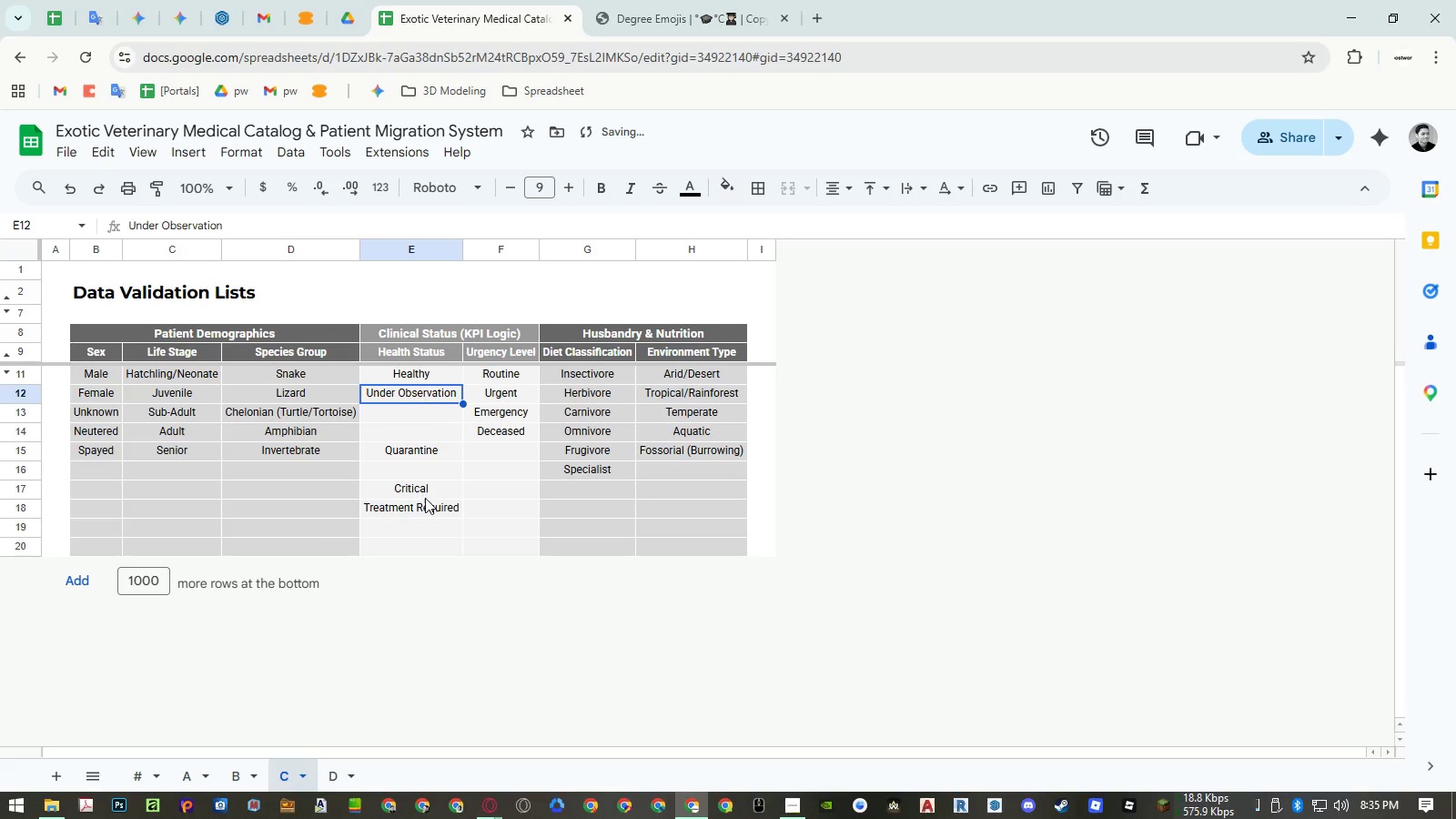 
key(Control+C)
 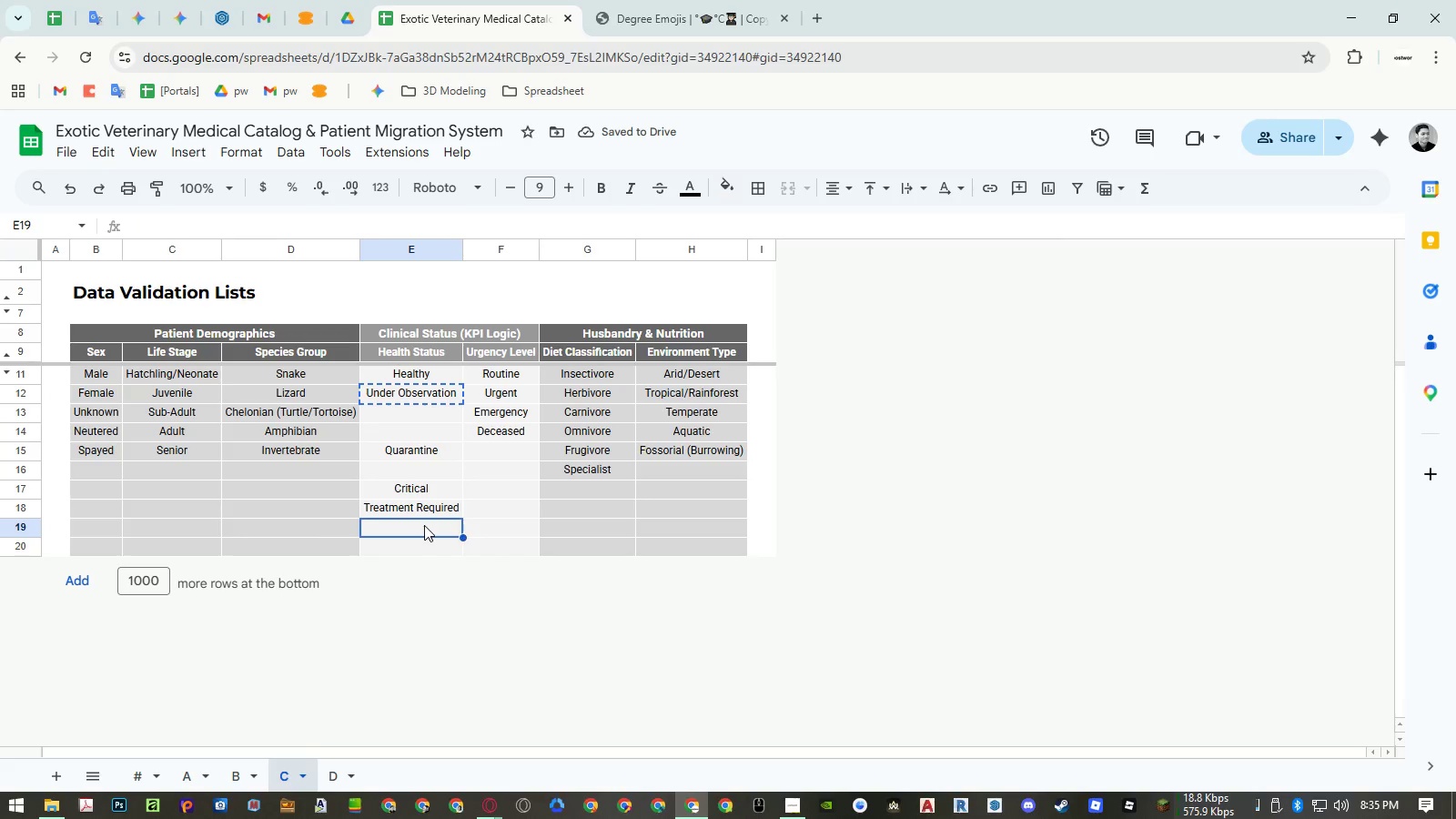 
key(Control+ControlLeft)
 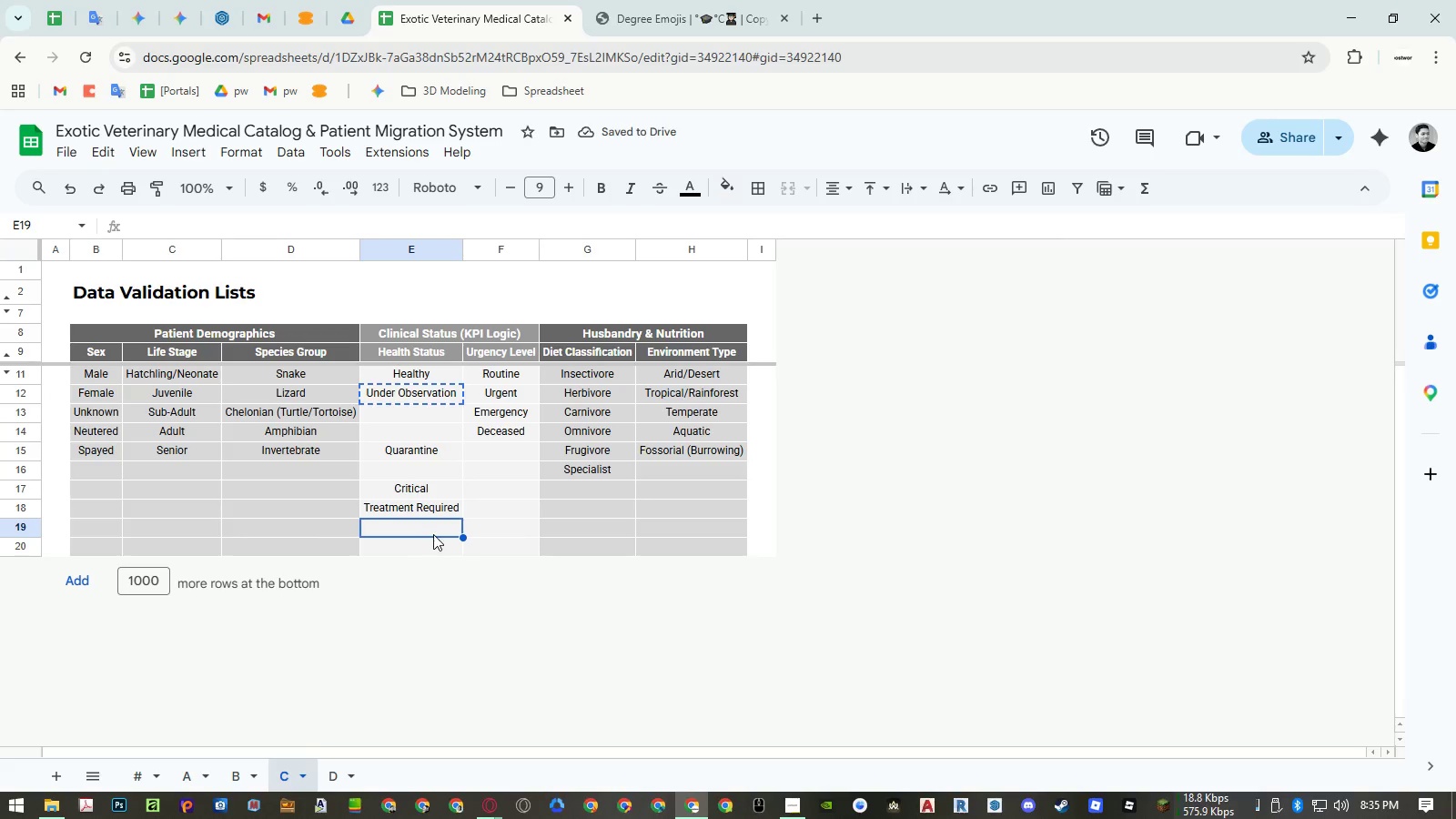 
key(Control+Shift+ShiftLeft)
 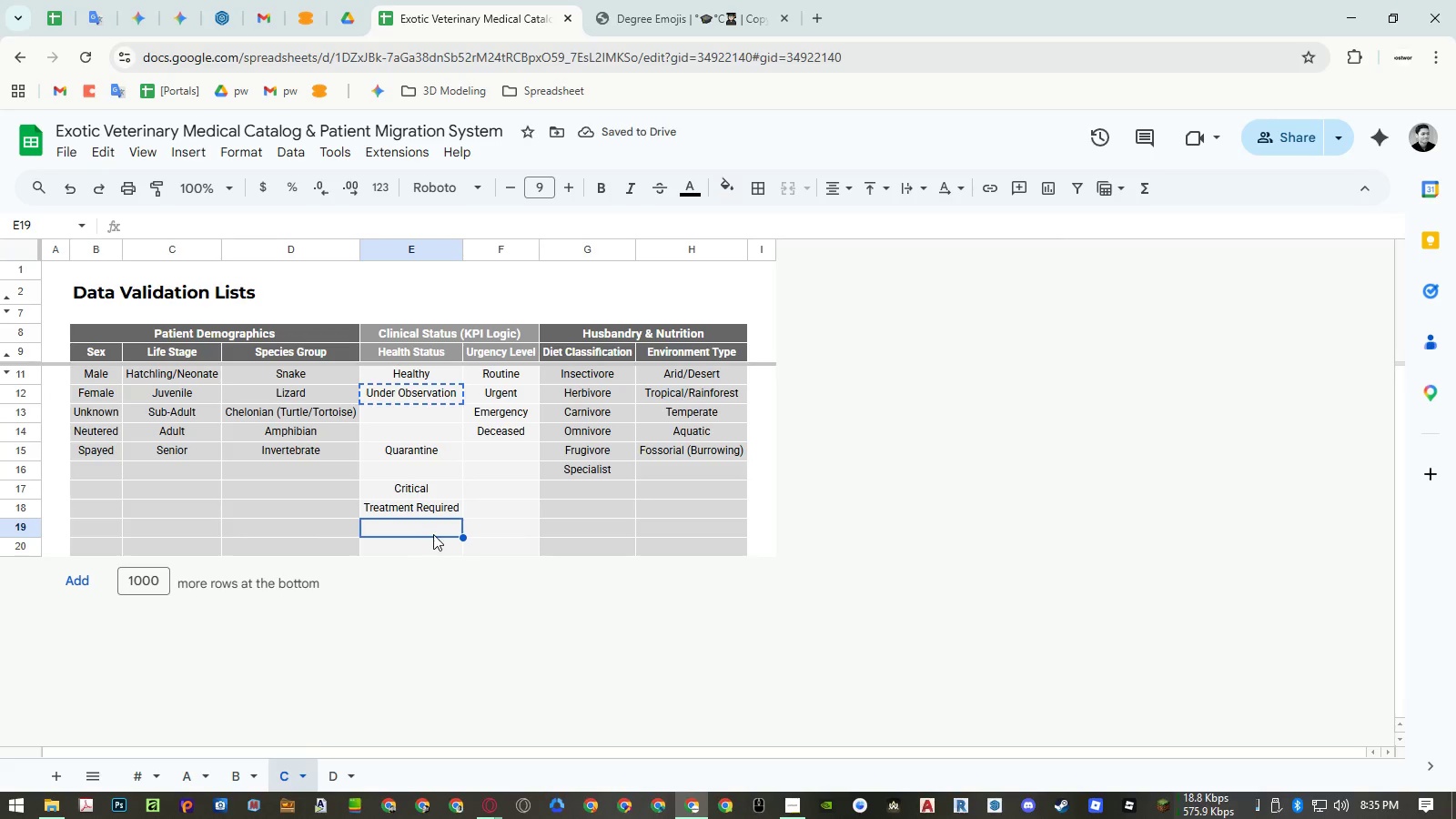 
key(Control+Shift+V)
 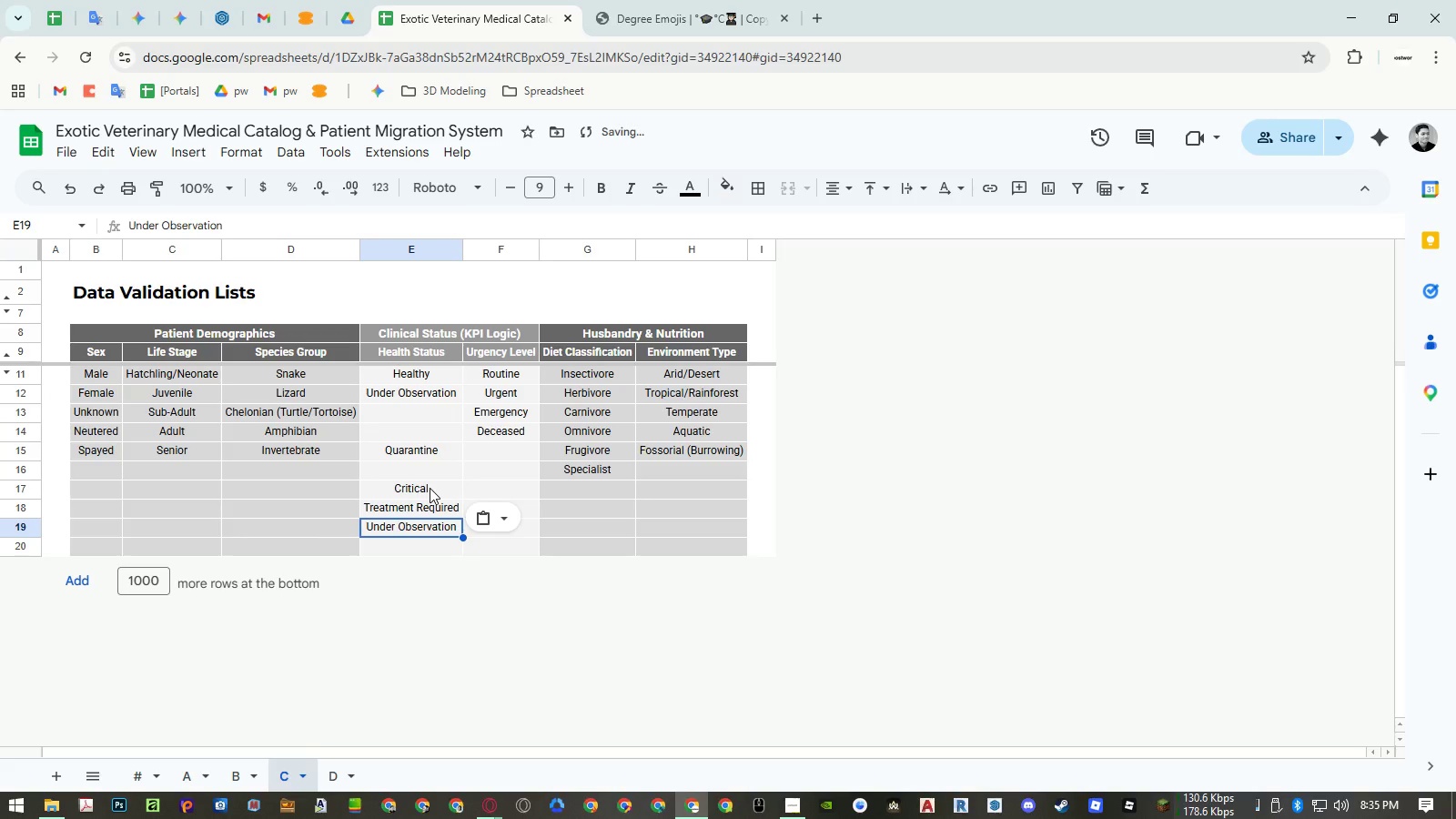 
left_click_drag(start_coordinate=[430, 488], to_coordinate=[430, 546])
 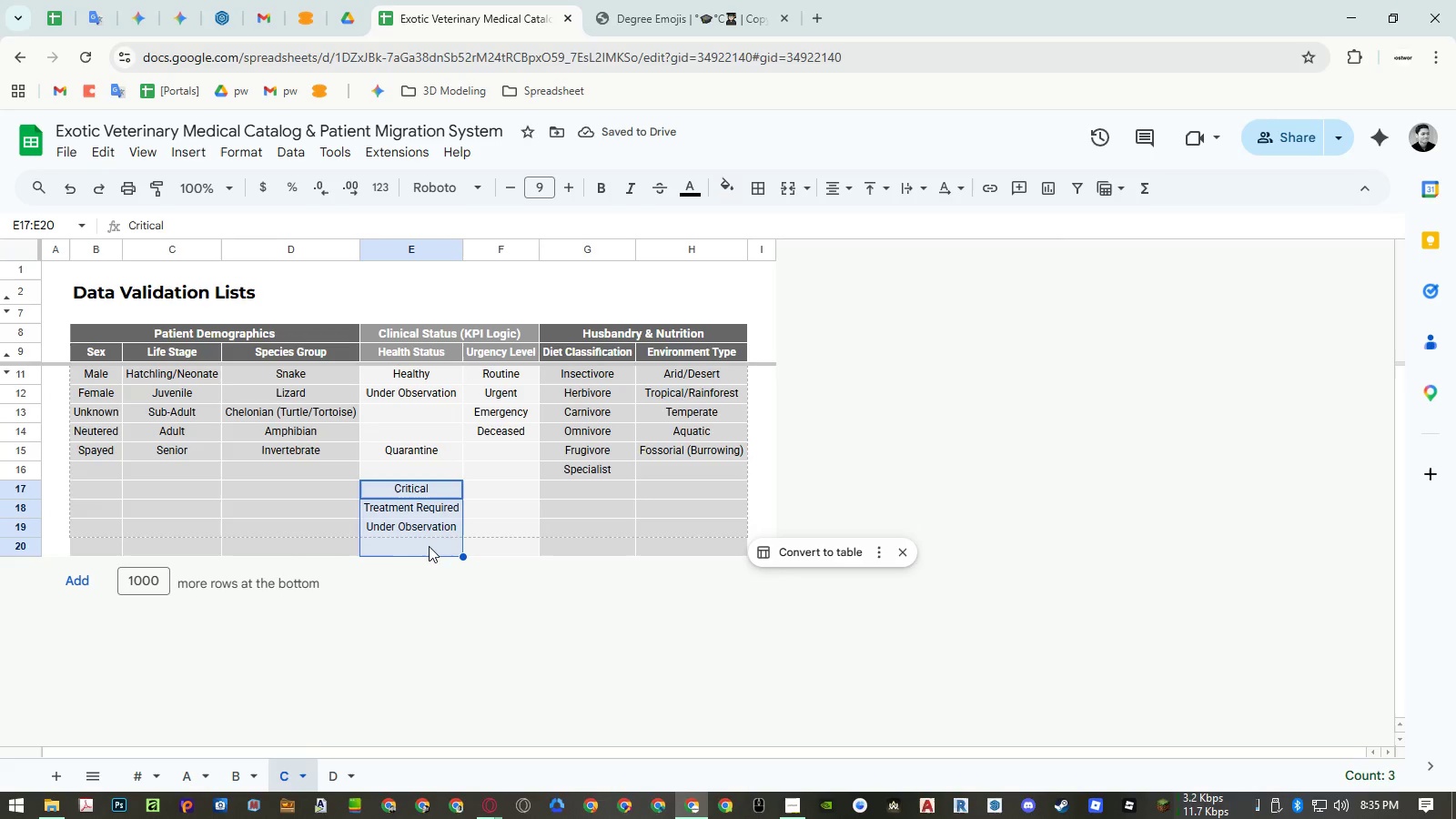 
key(Control+ControlLeft)
 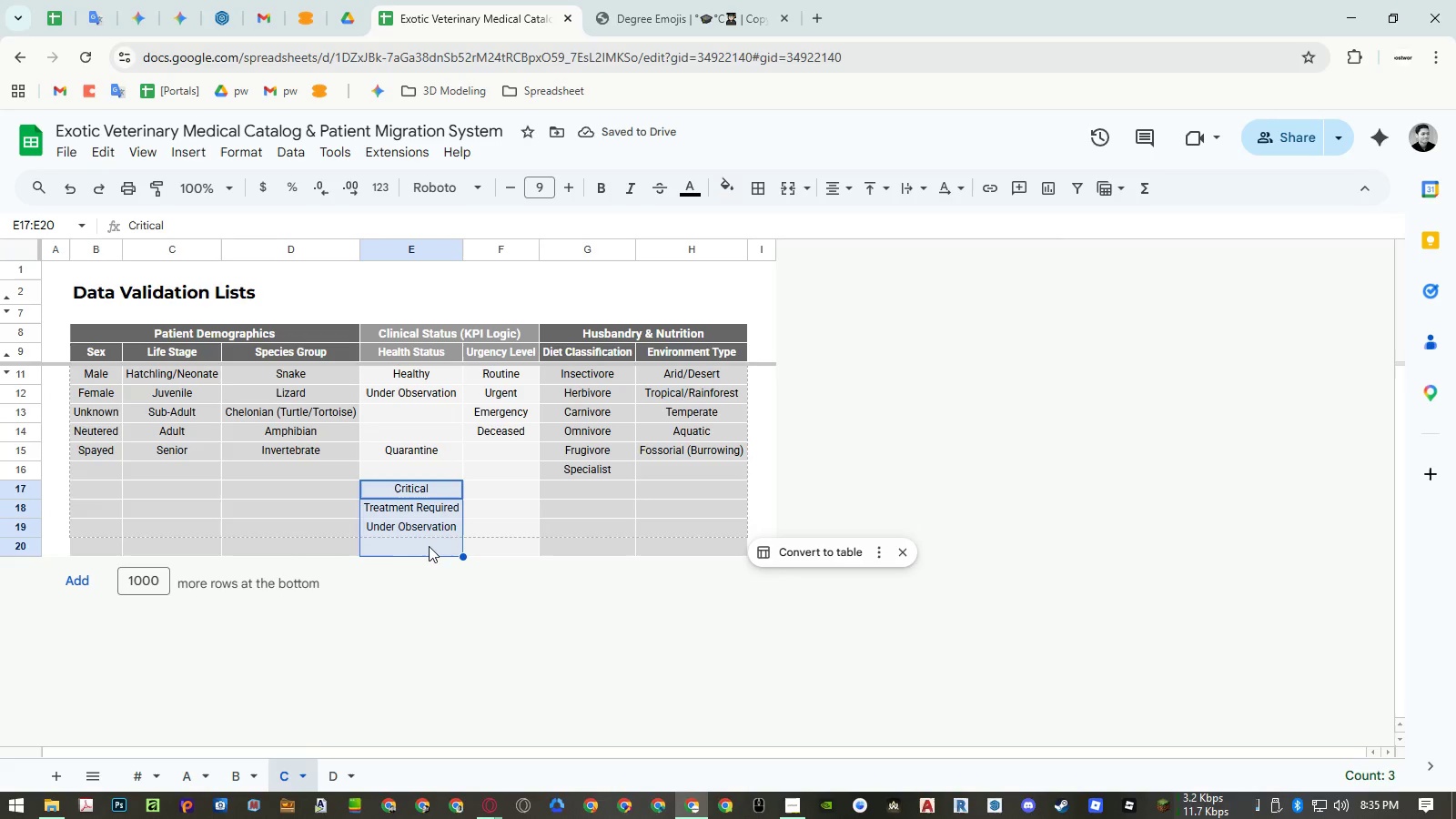 
key(Control+C)
 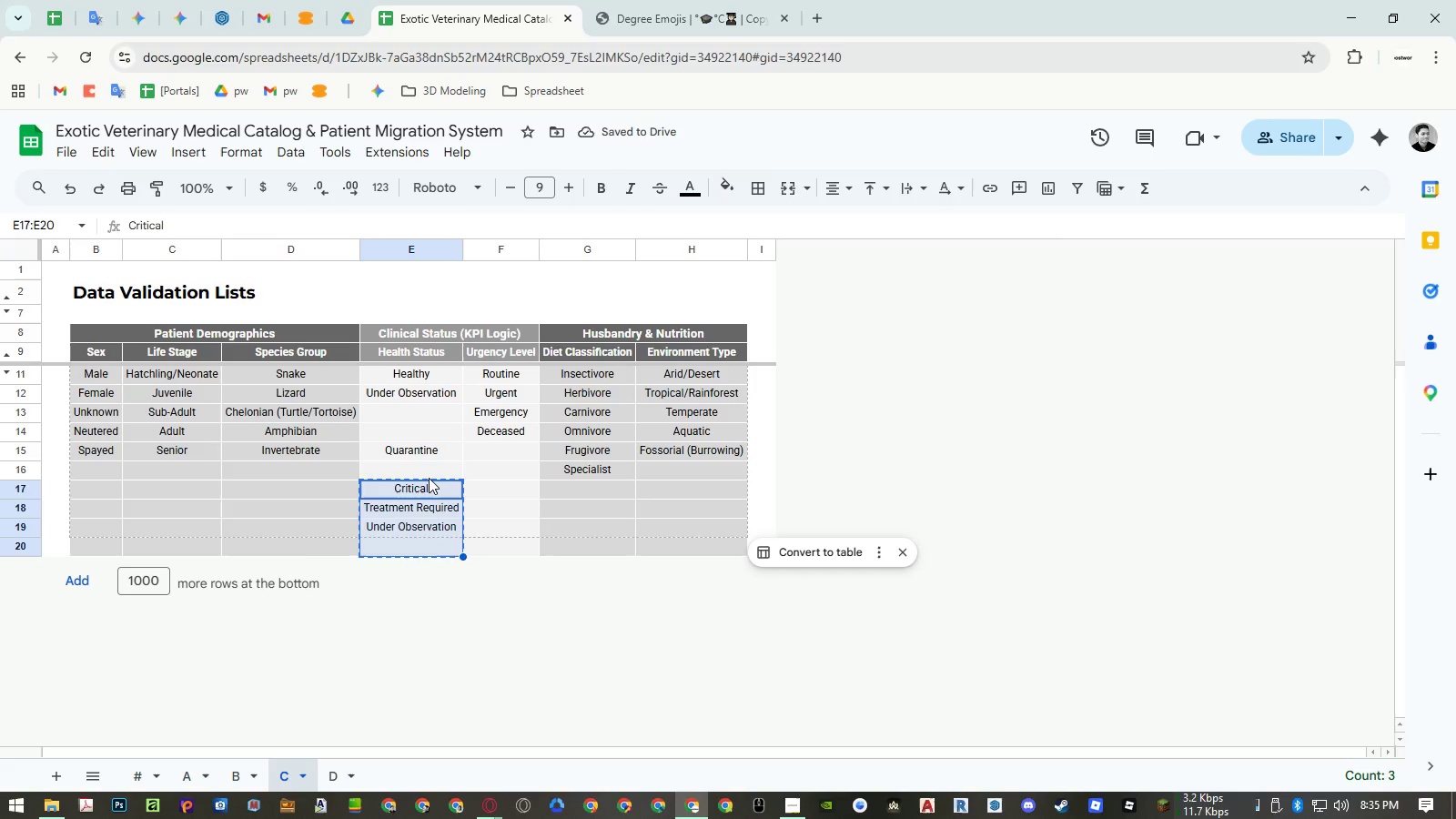 
left_click([429, 478])
 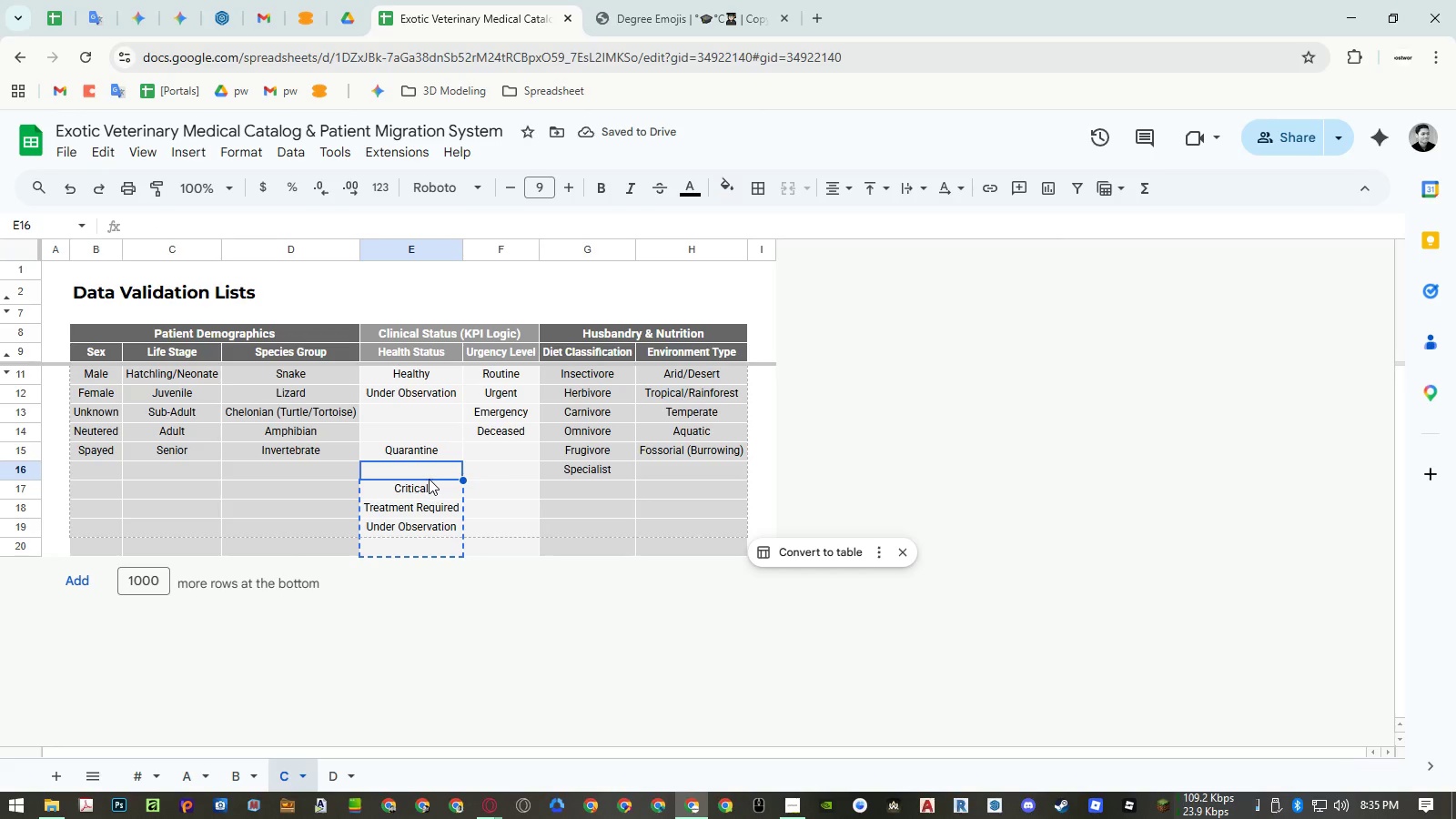 
key(Control+ControlLeft)
 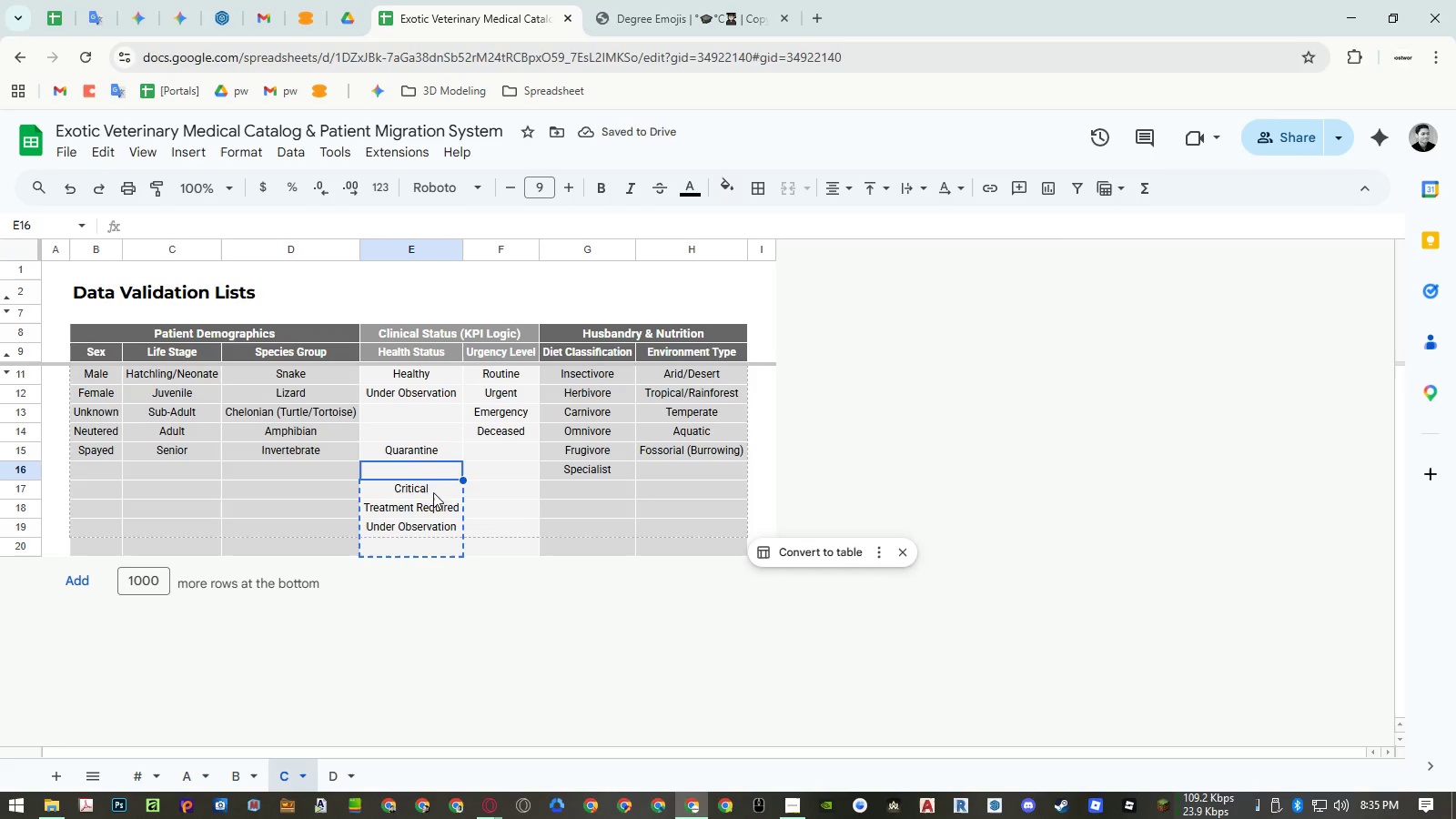 
key(Control+Shift+ShiftLeft)
 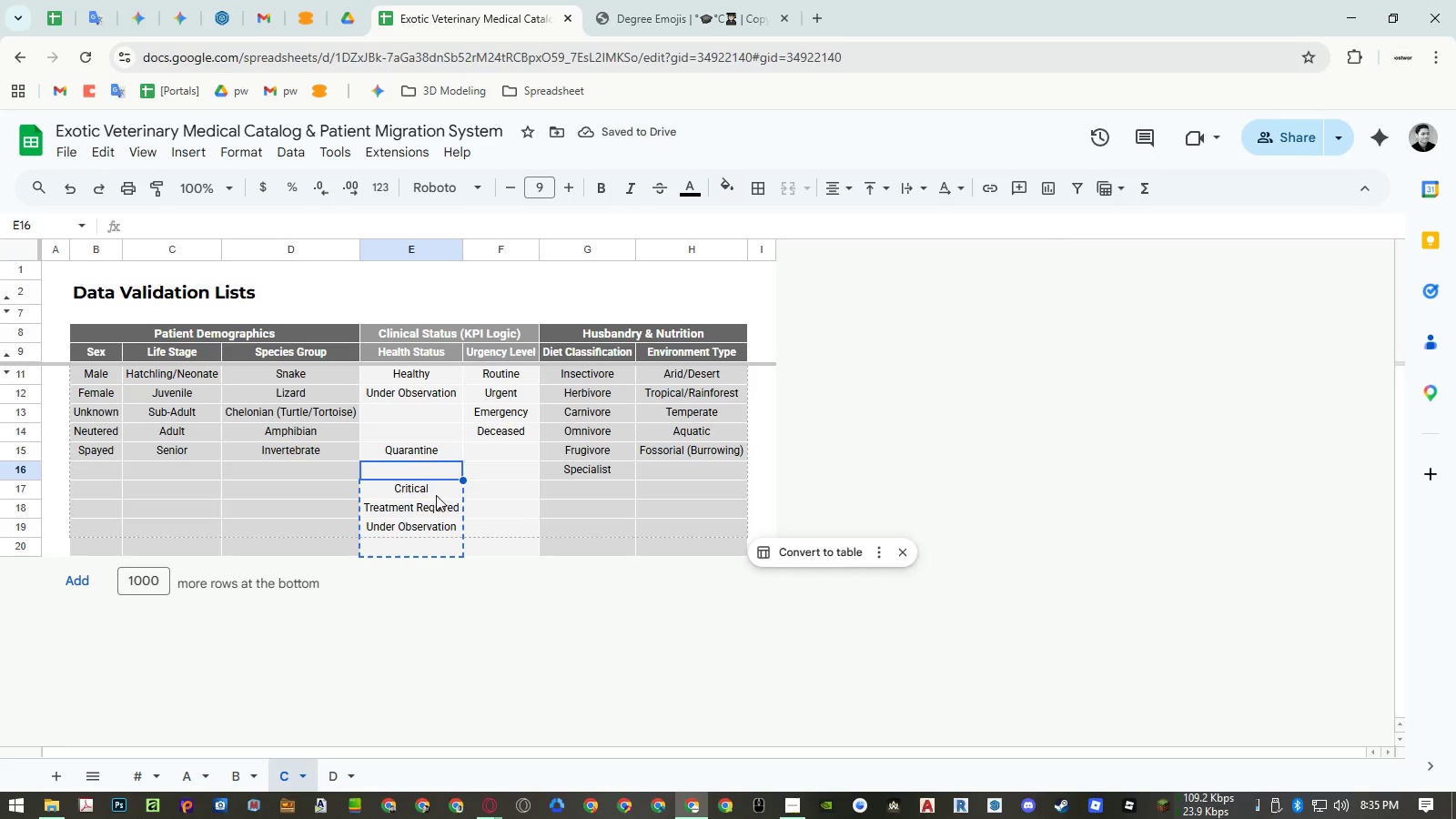 
key(Control+Shift+V)
 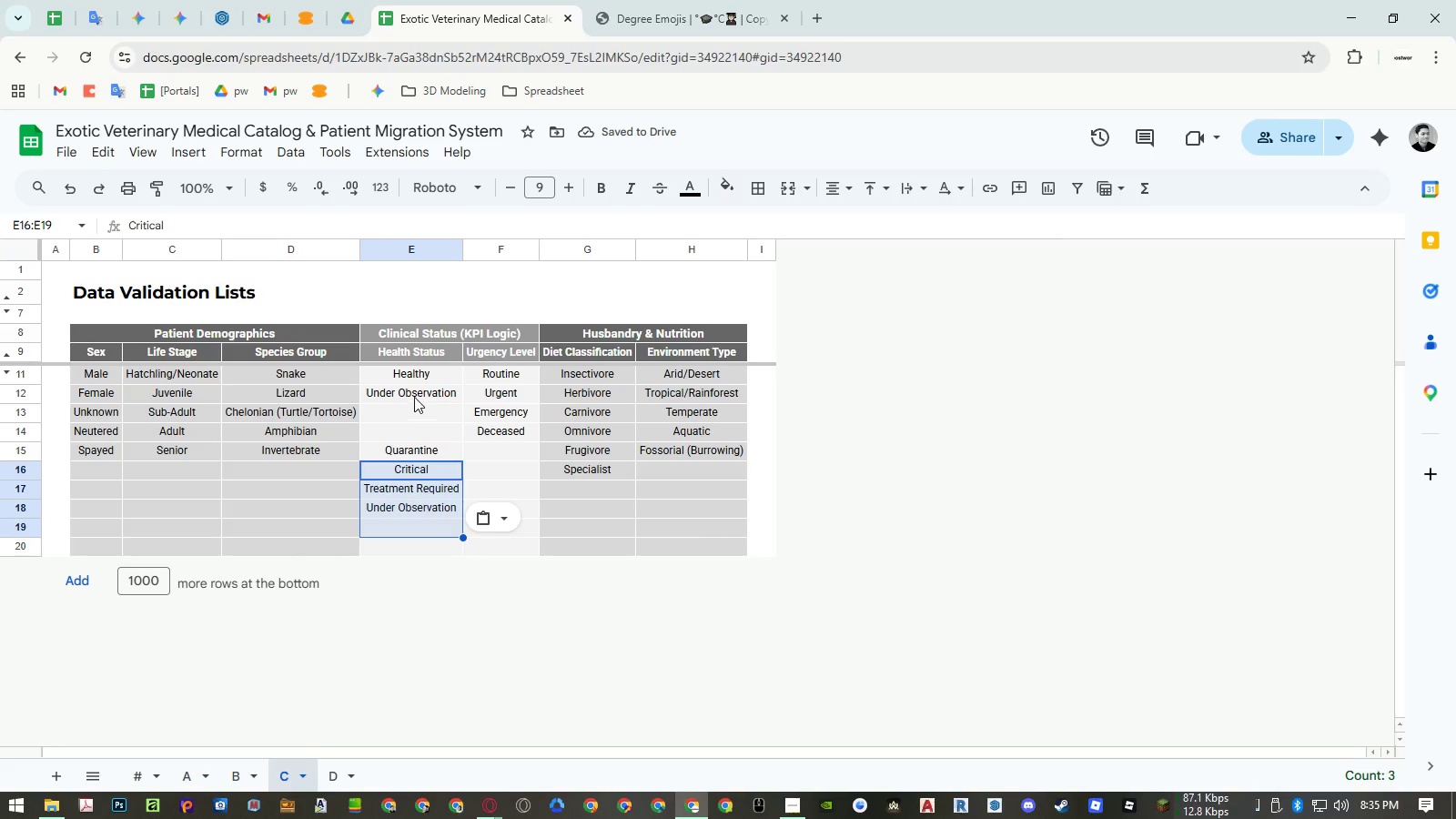 
left_click([413, 393])
 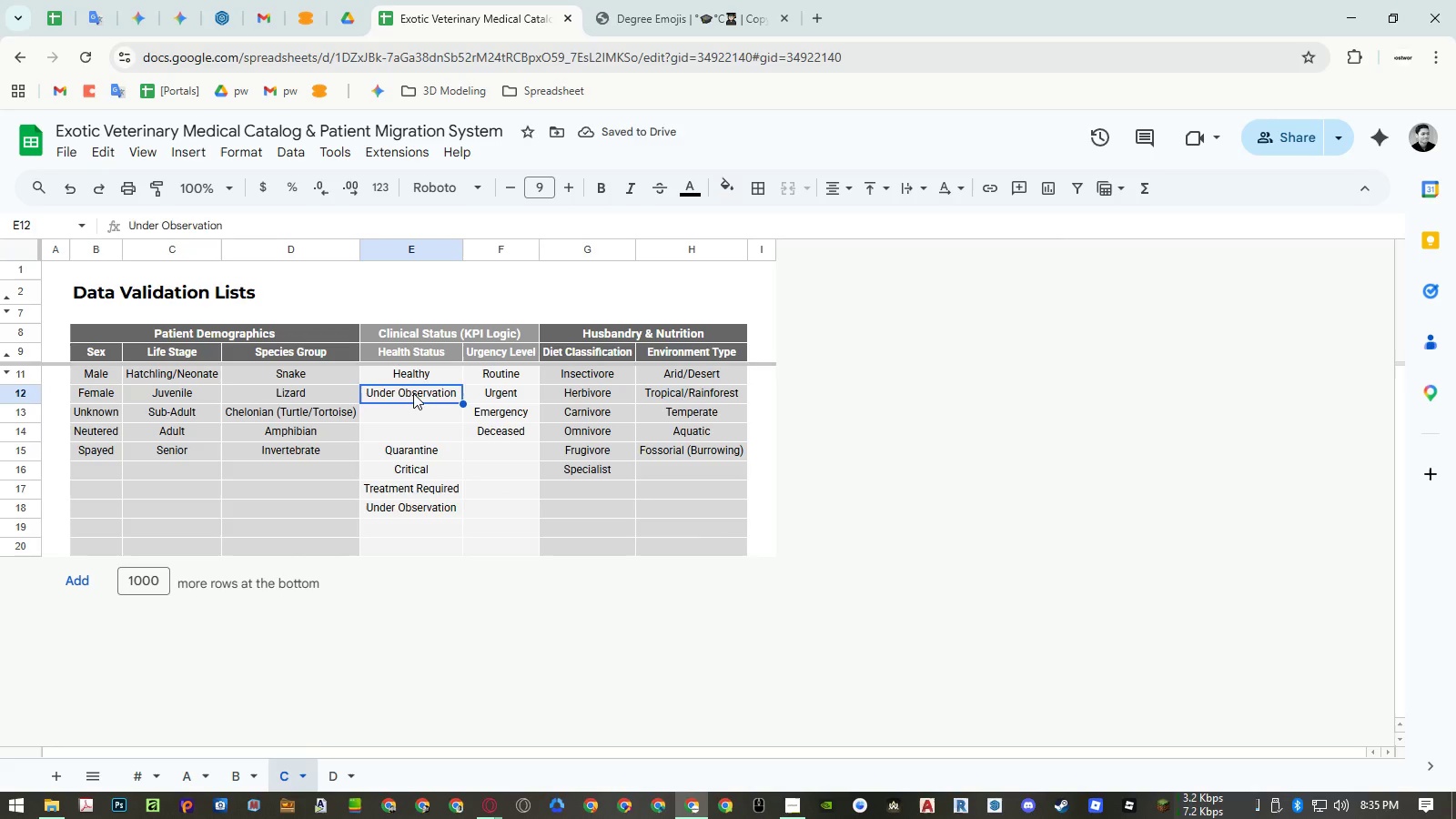 
key(Delete)
 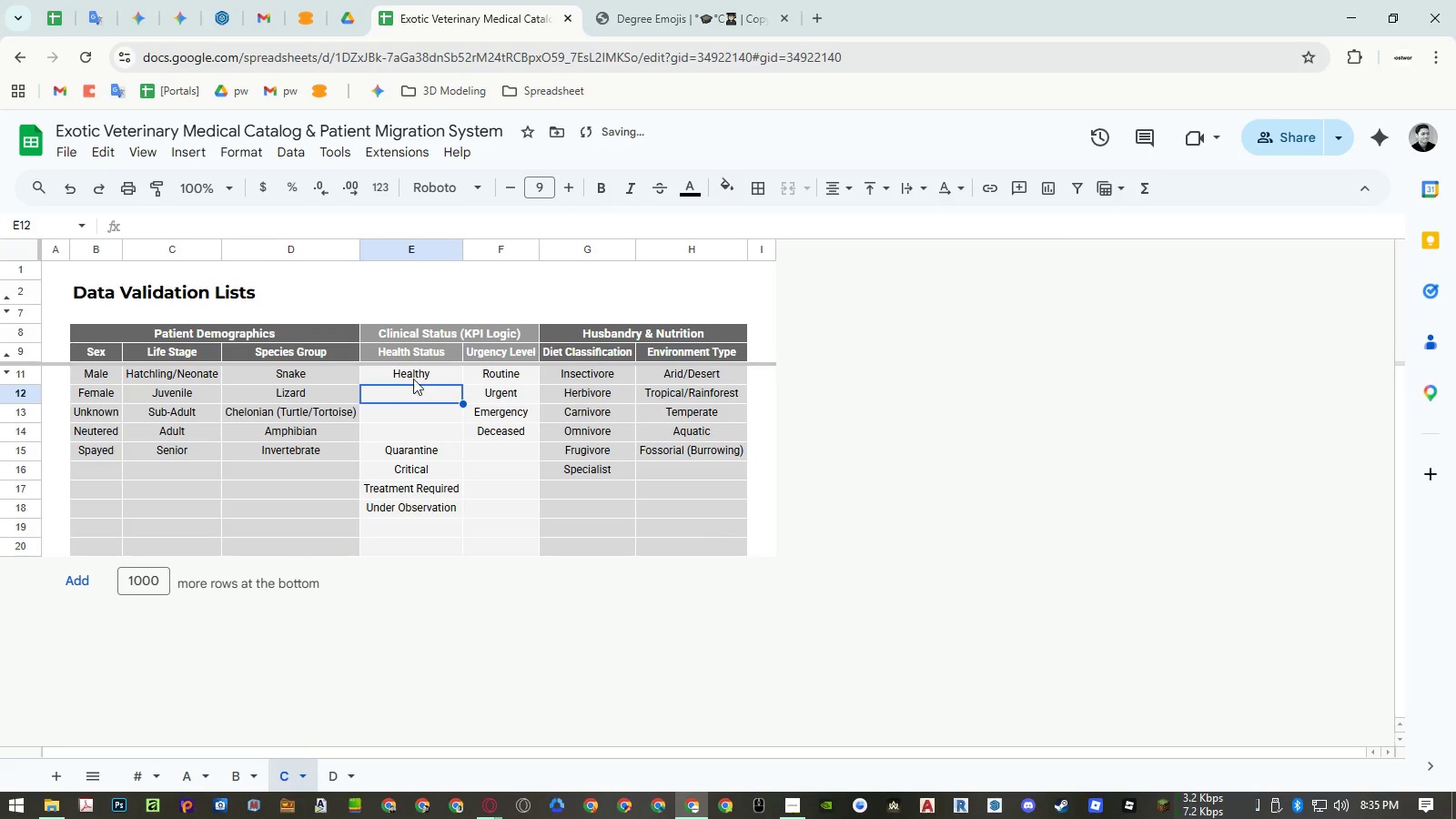 
left_click([413, 378])
 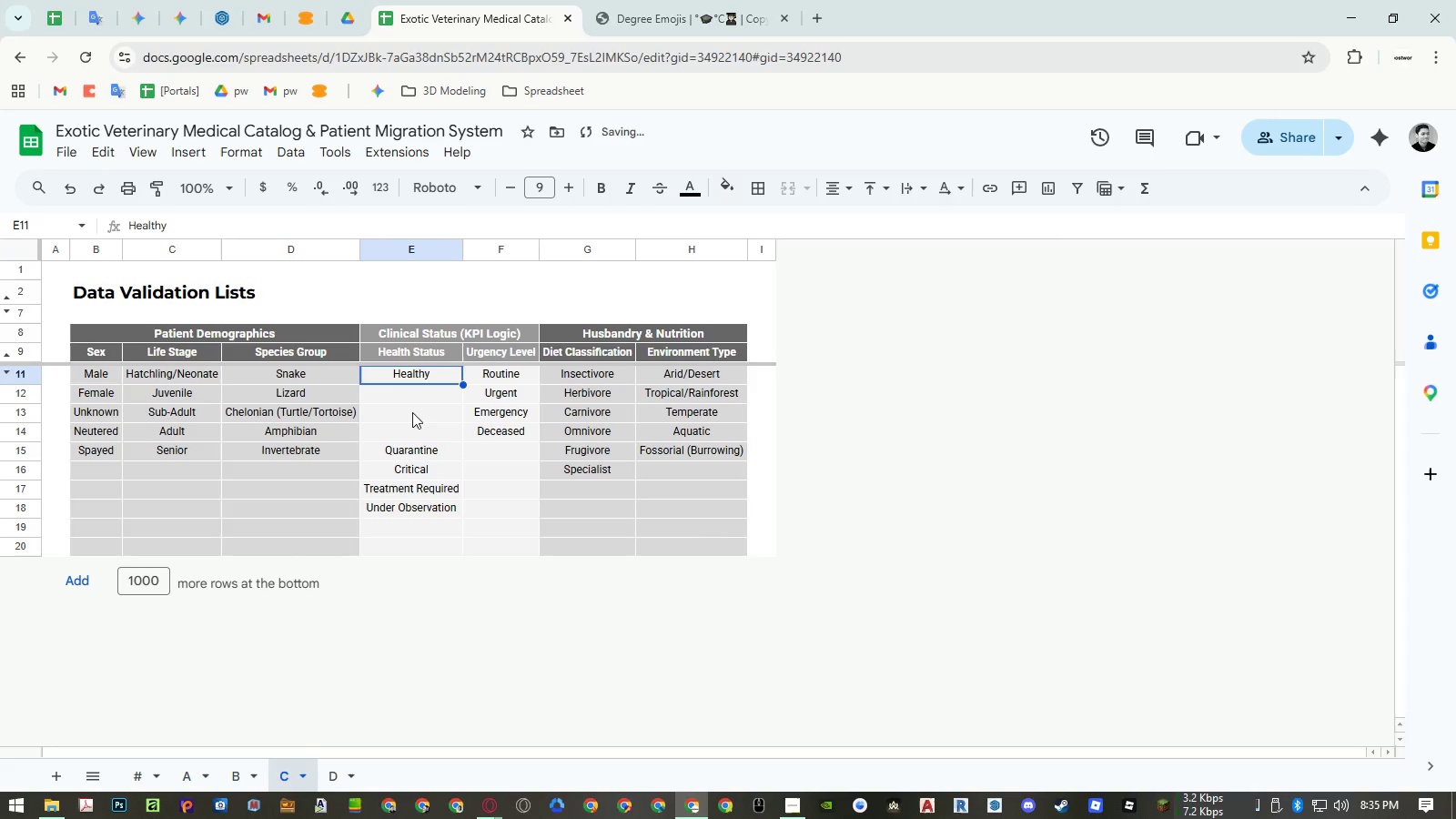 
key(Control+ControlLeft)
 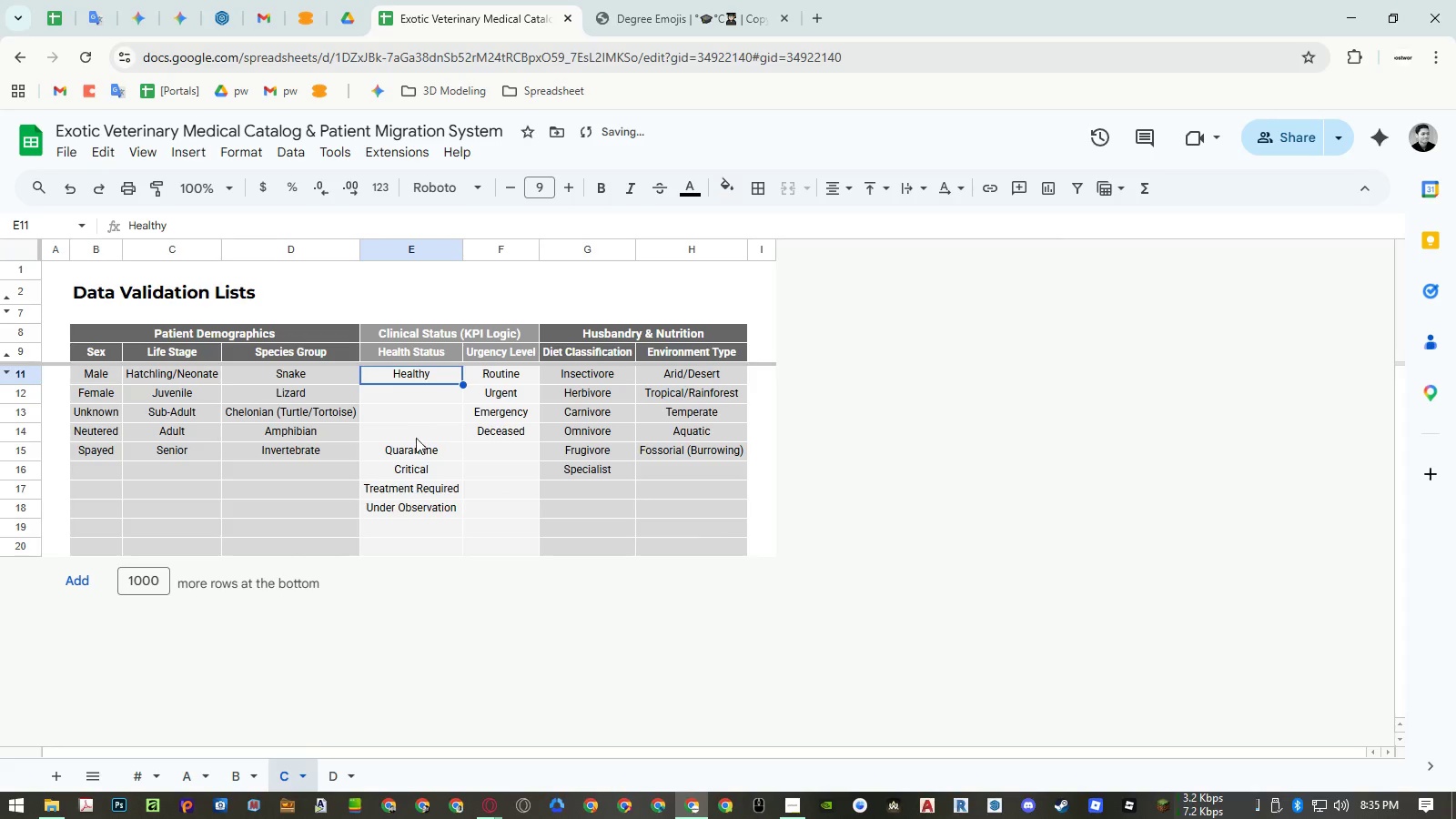 
key(Control+C)
 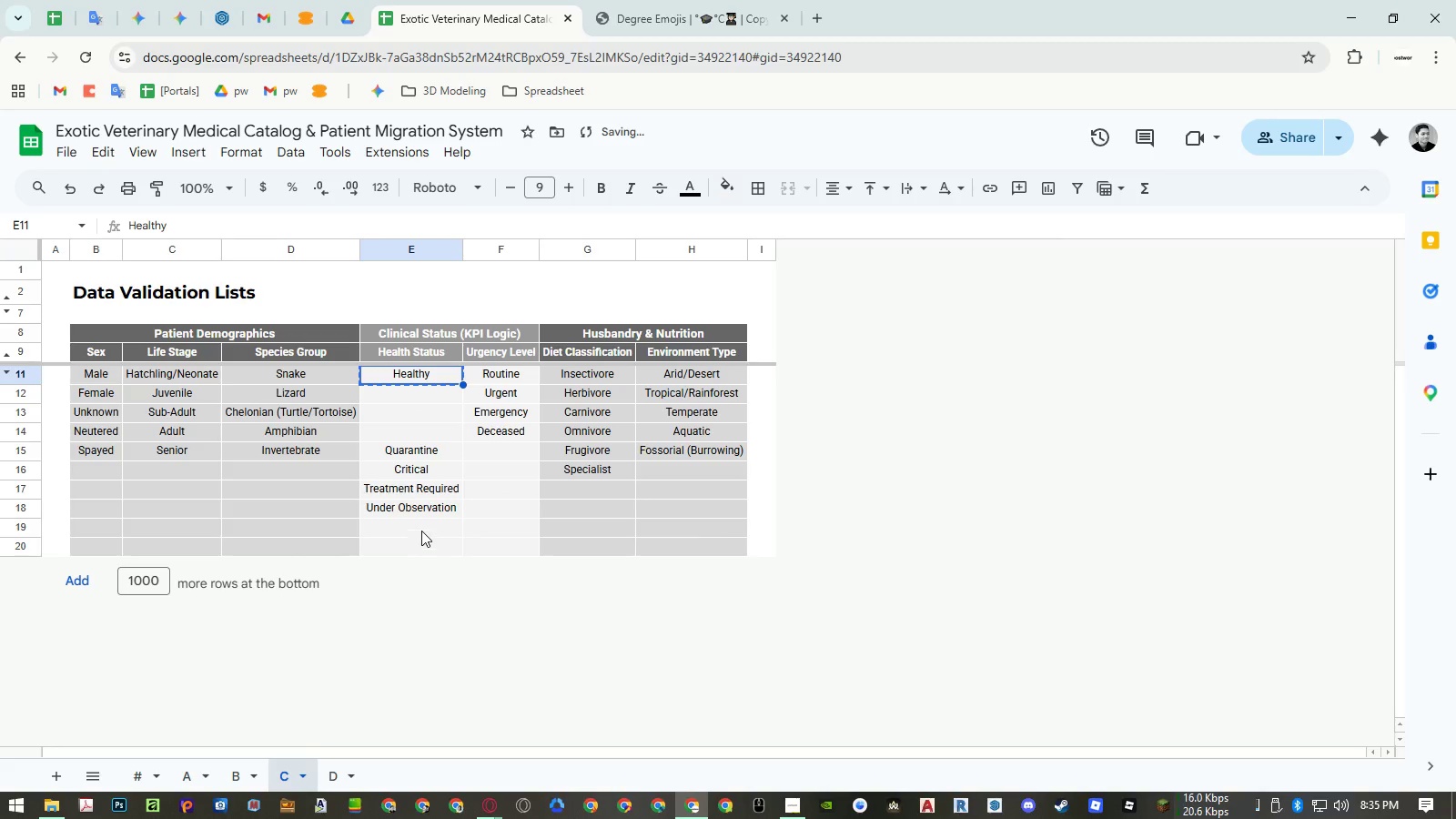 
left_click([420, 528])
 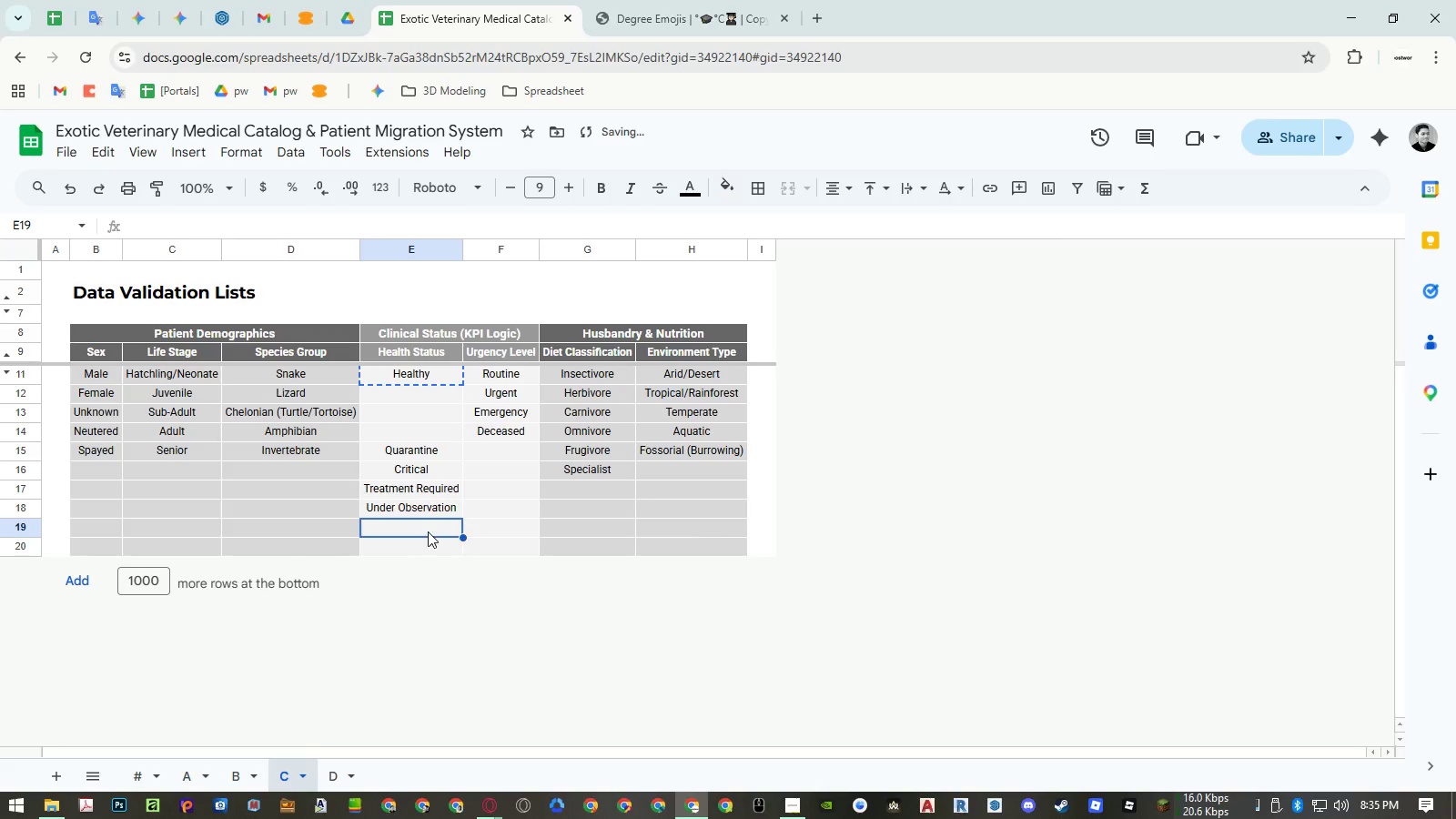 
key(Control+ControlLeft)
 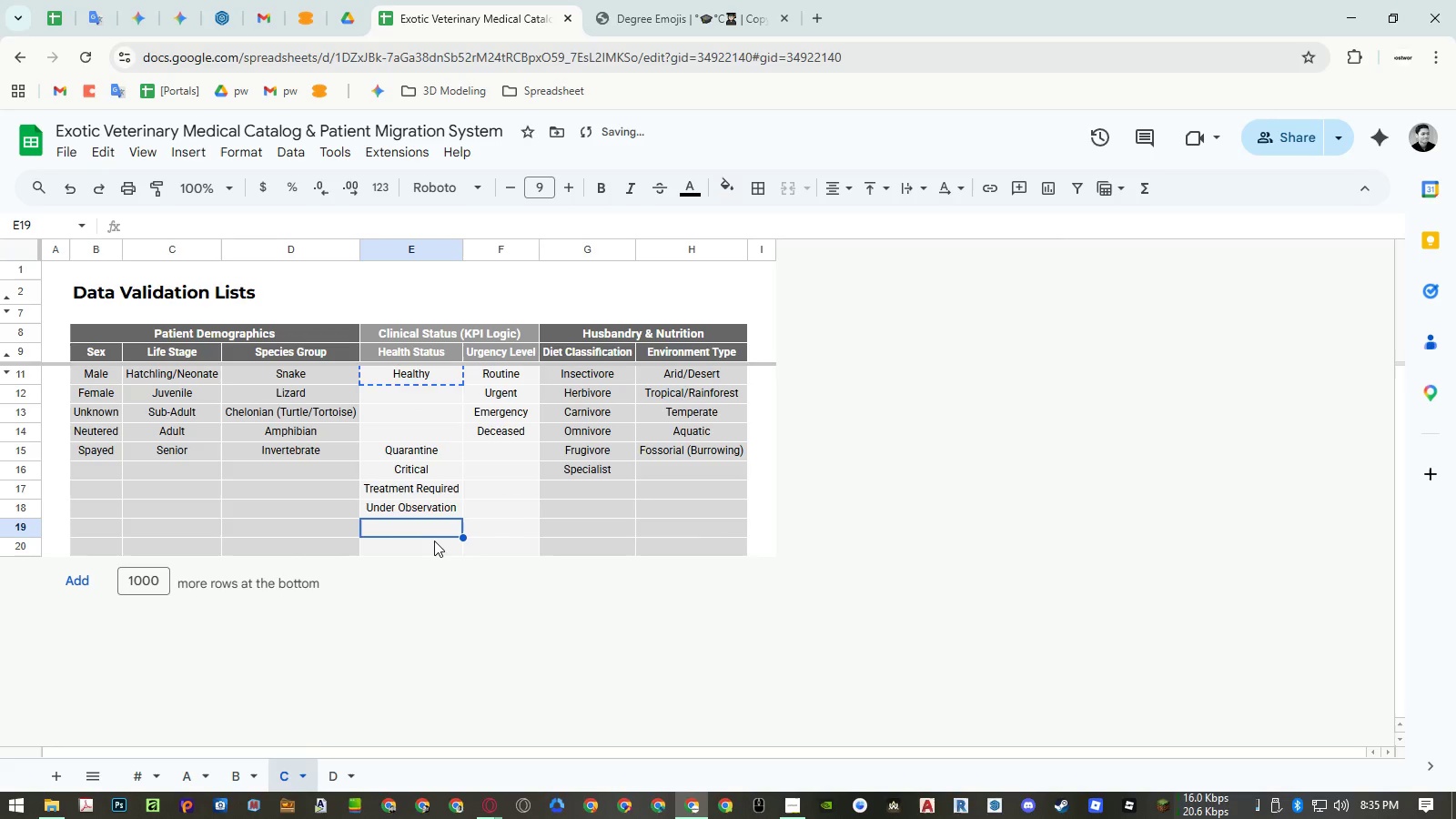 
key(Control+Shift+ShiftLeft)
 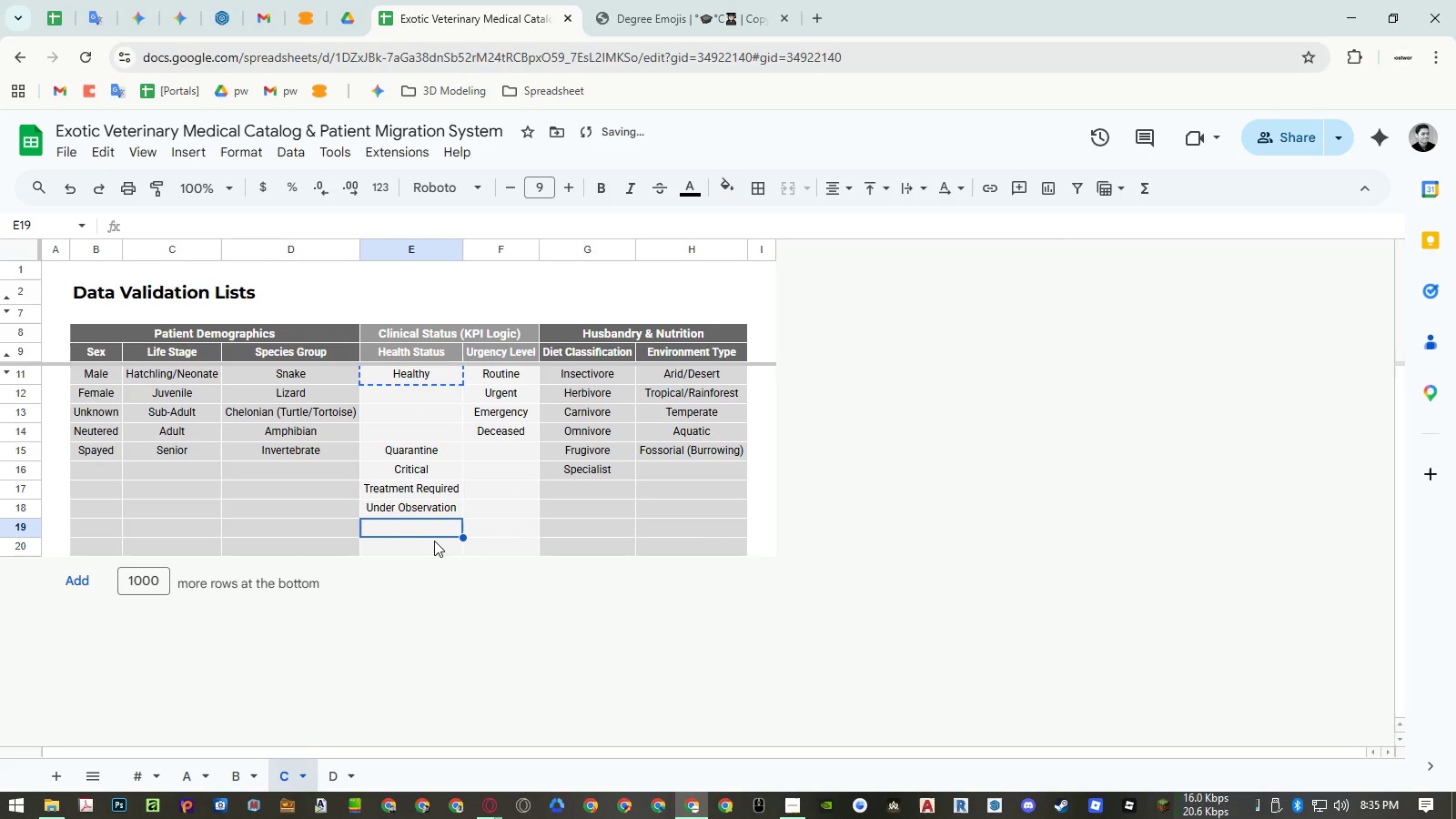 
key(Control+Shift+V)
 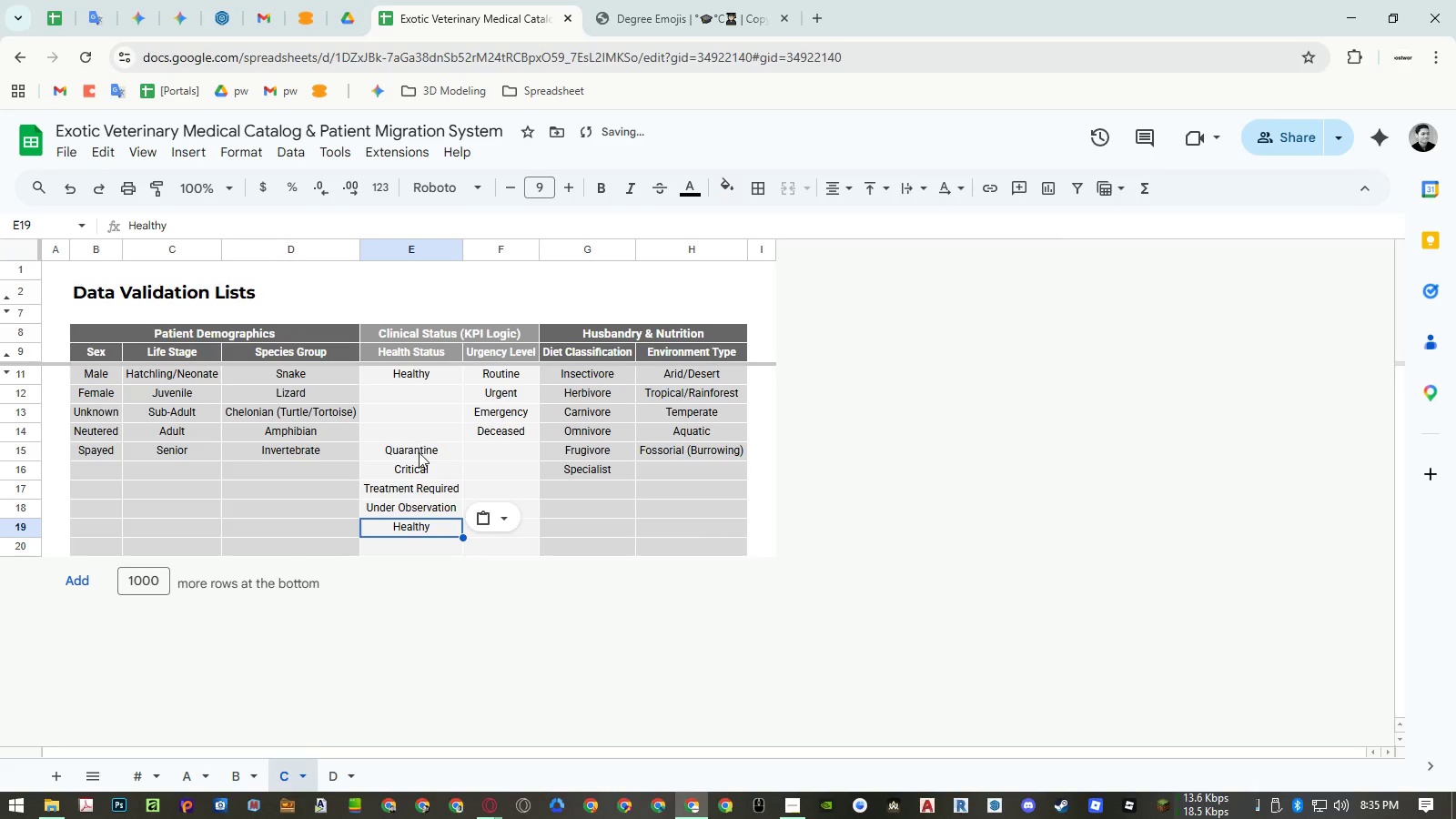 
left_click_drag(start_coordinate=[420, 466], to_coordinate=[416, 534])
 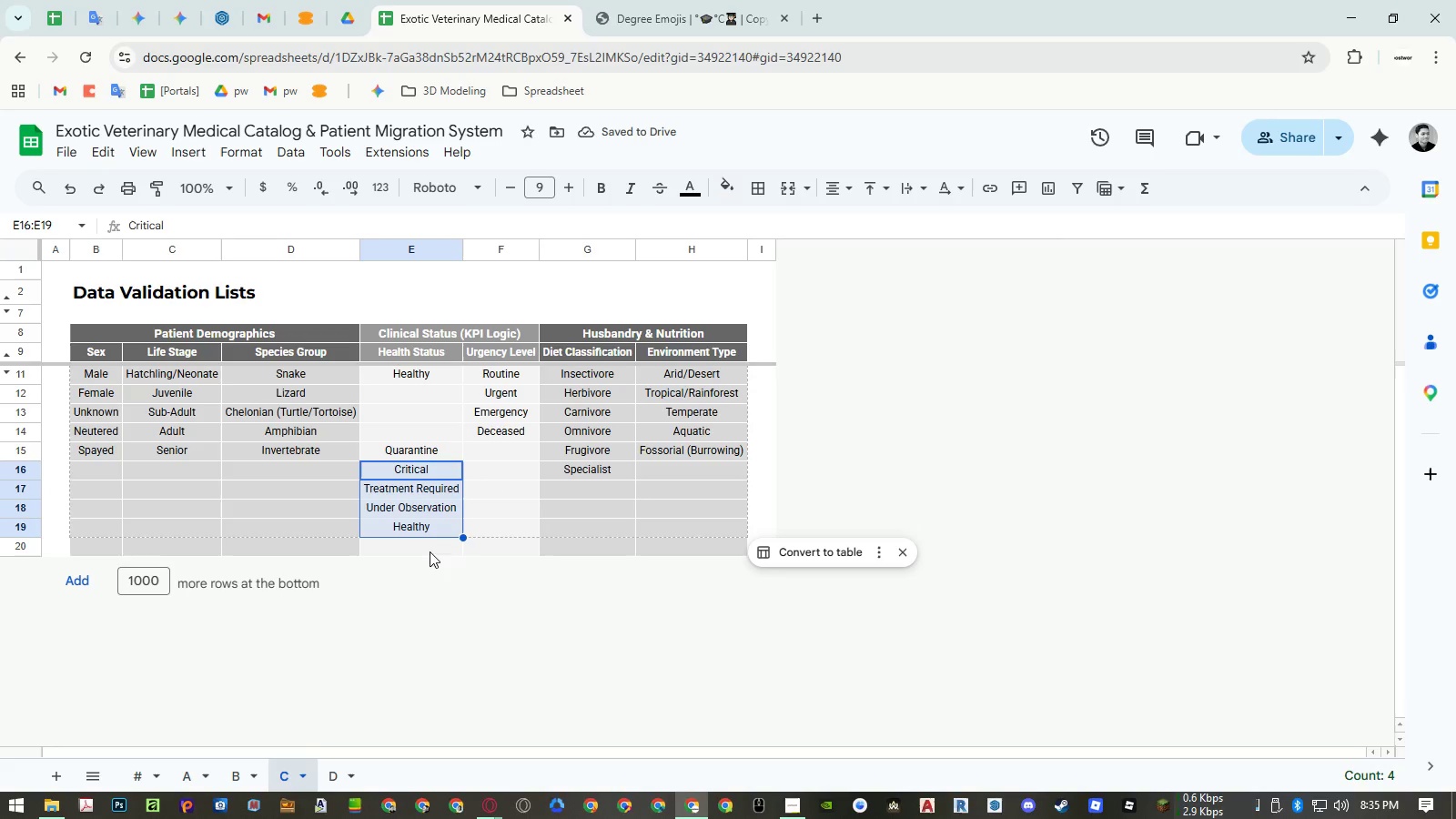 
key(Control+ControlLeft)
 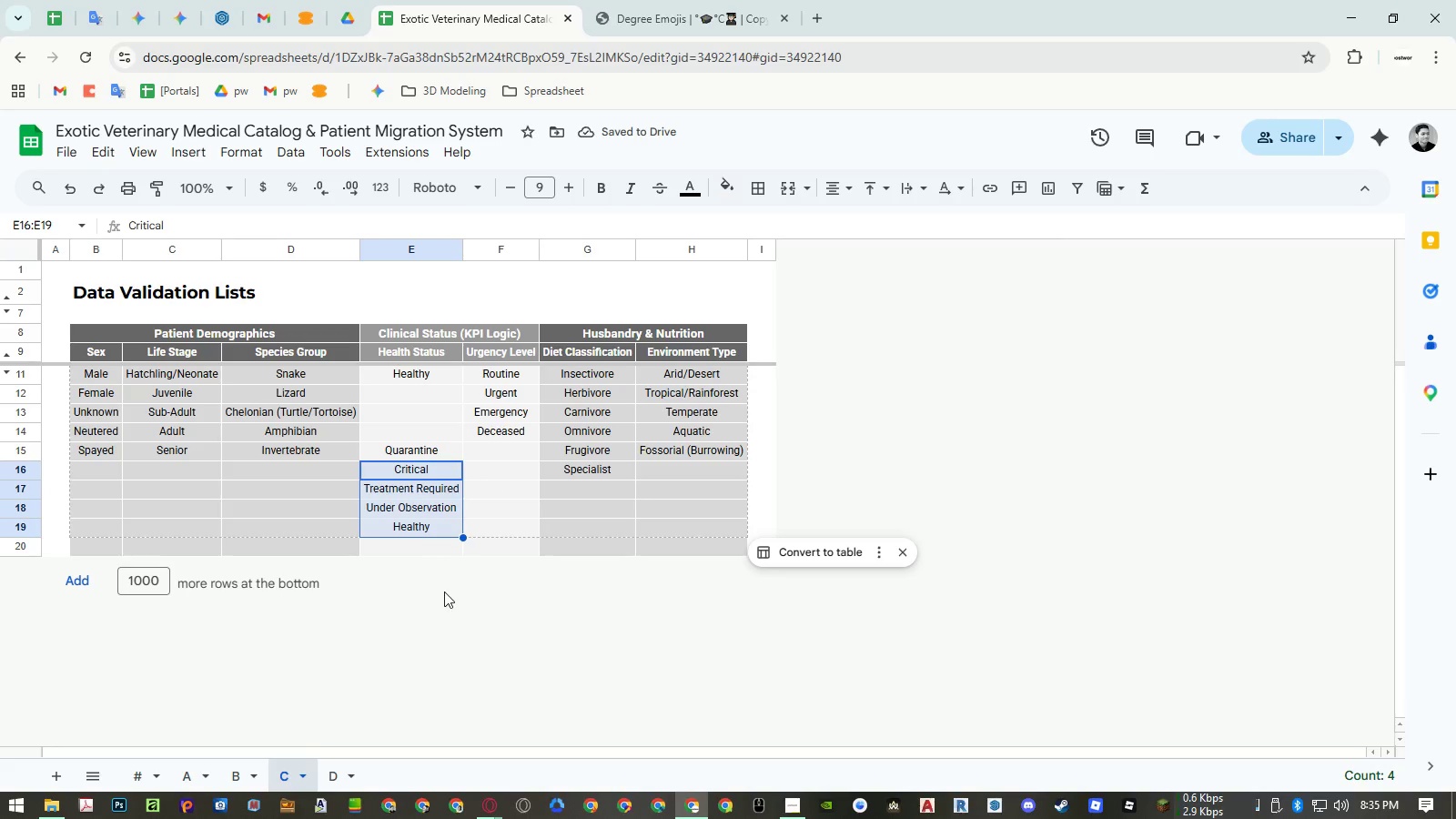 
key(Control+C)
 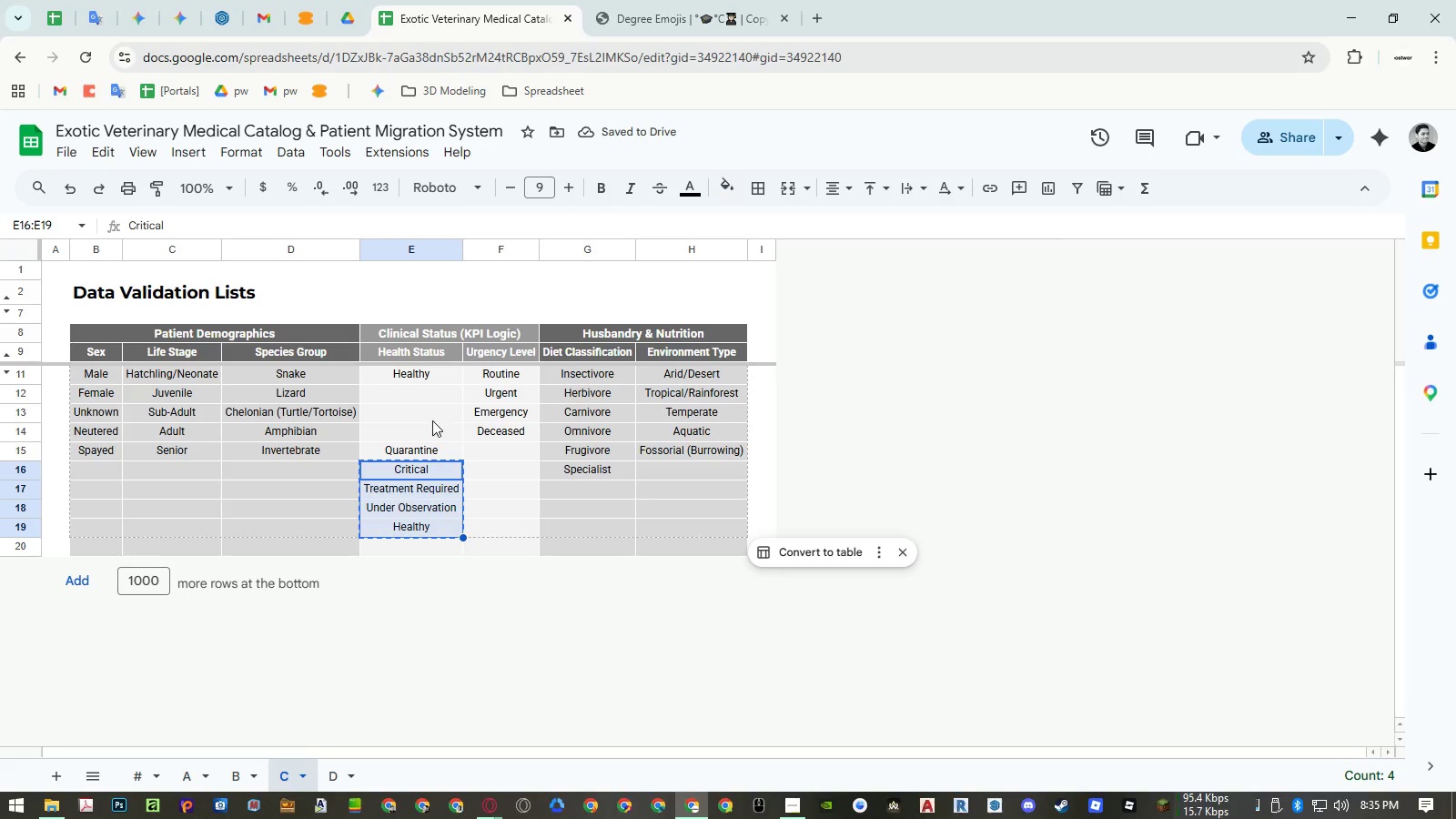 
key(Delete)
 